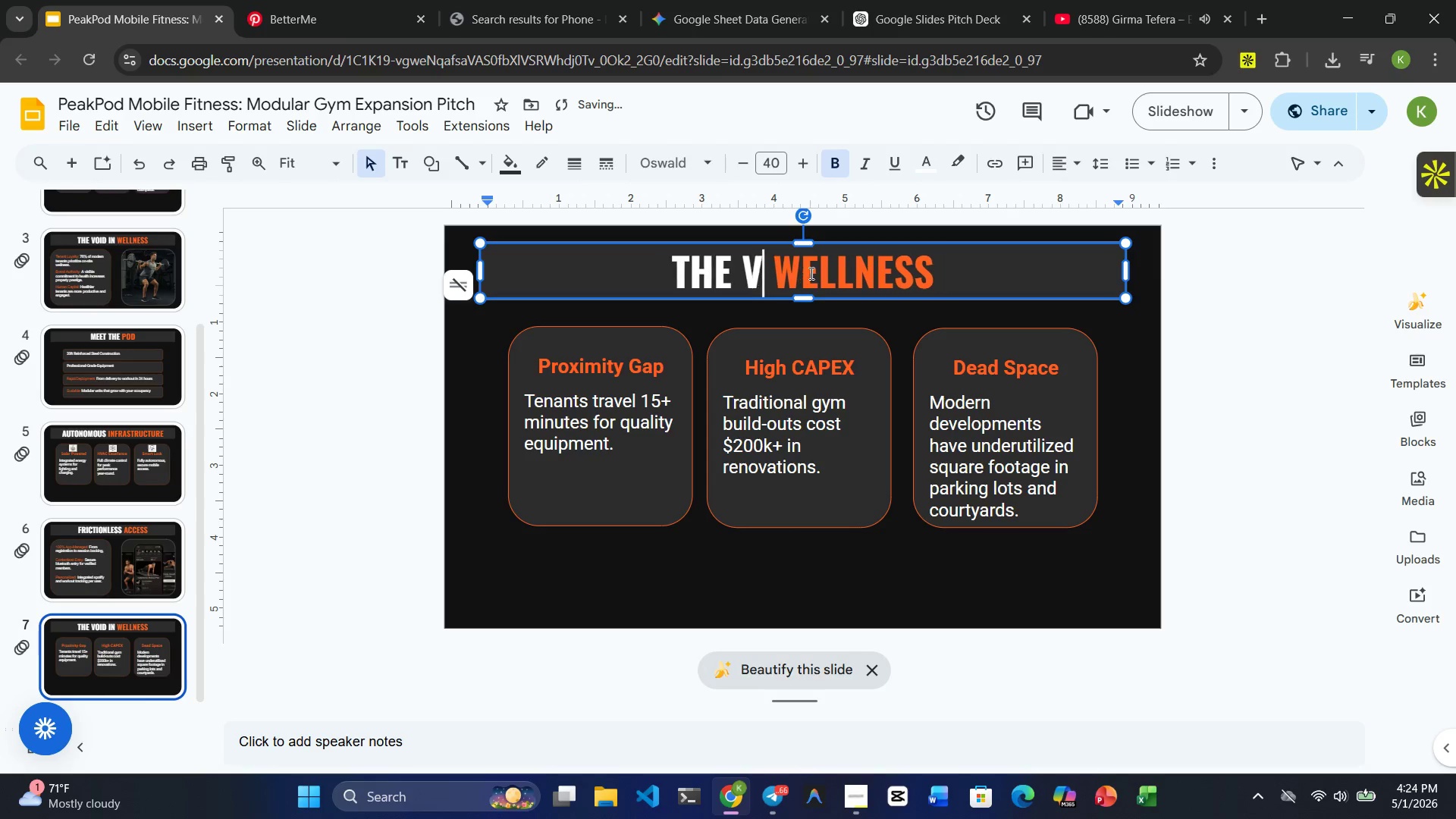 
key(Backspace)
 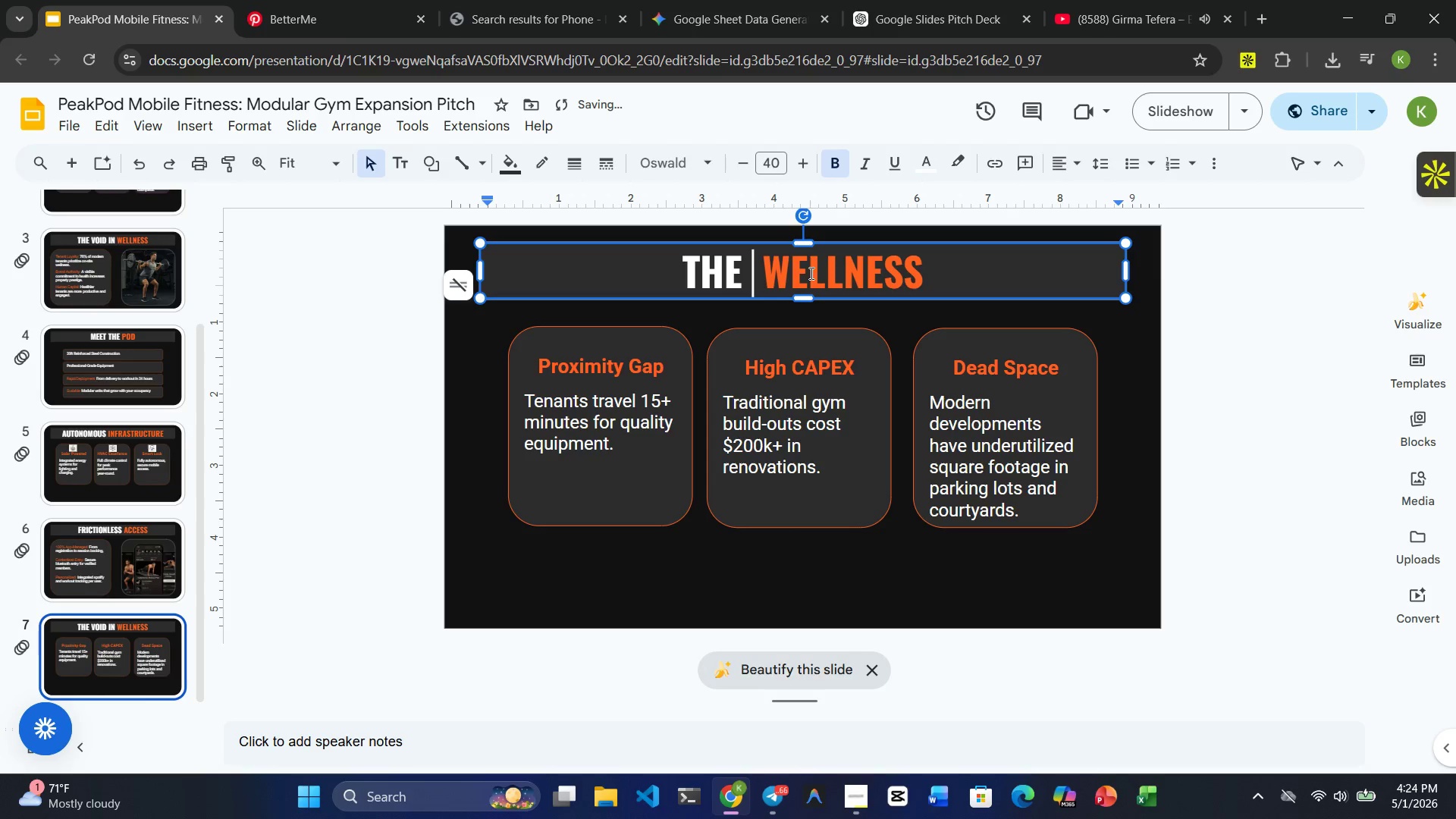 
key(Backspace)
 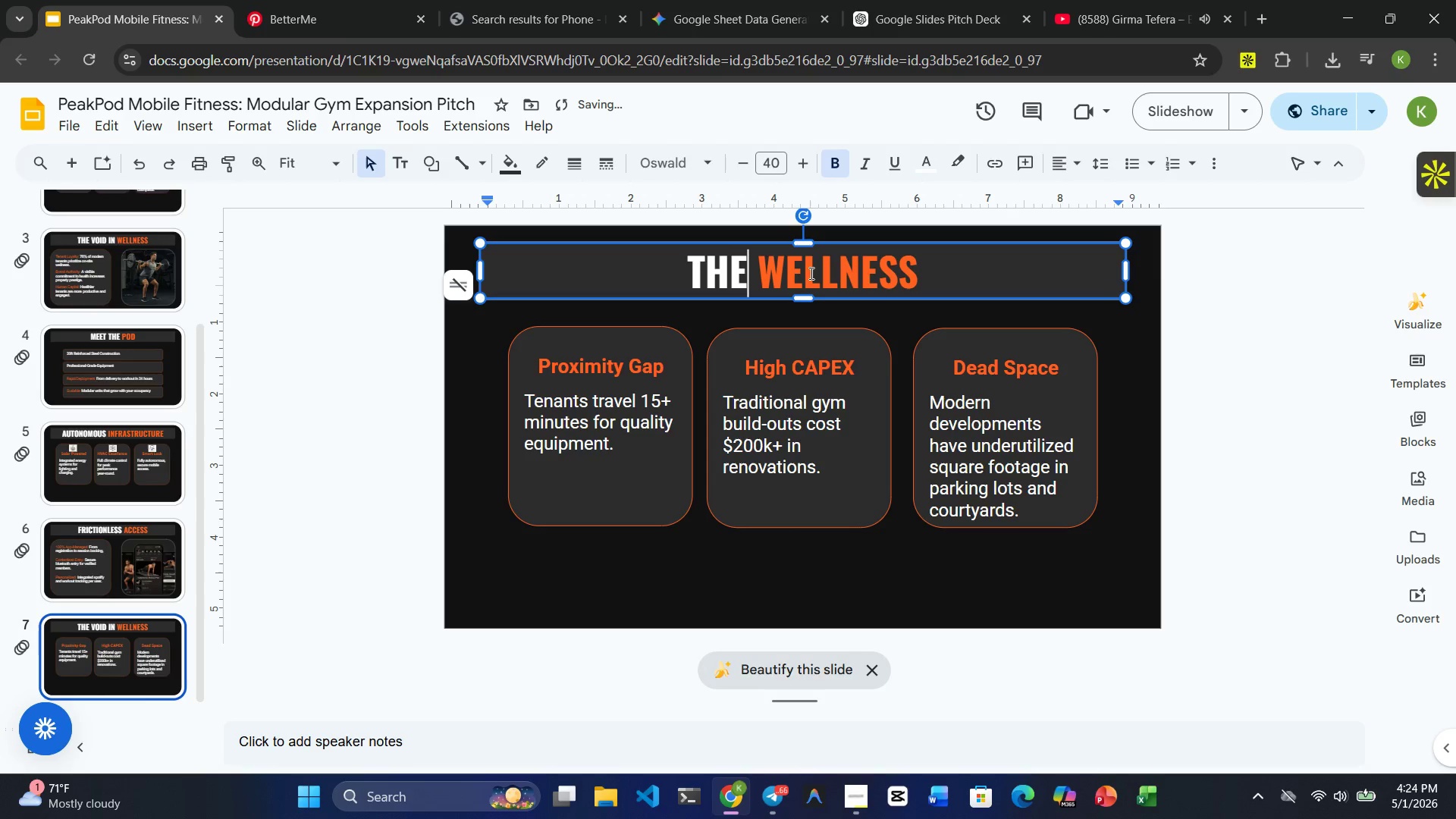 
key(Backspace)
 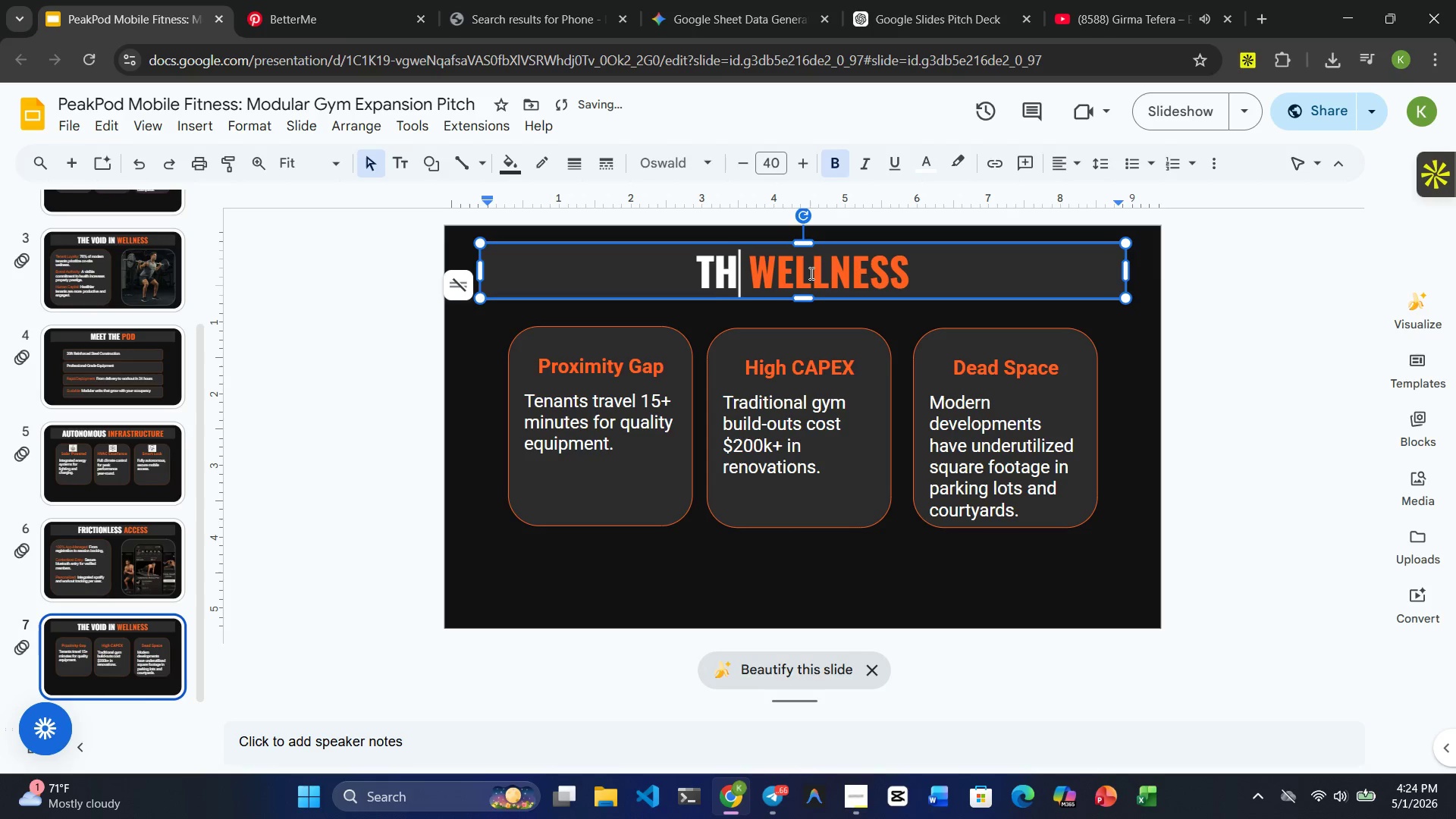 
key(Backspace)
 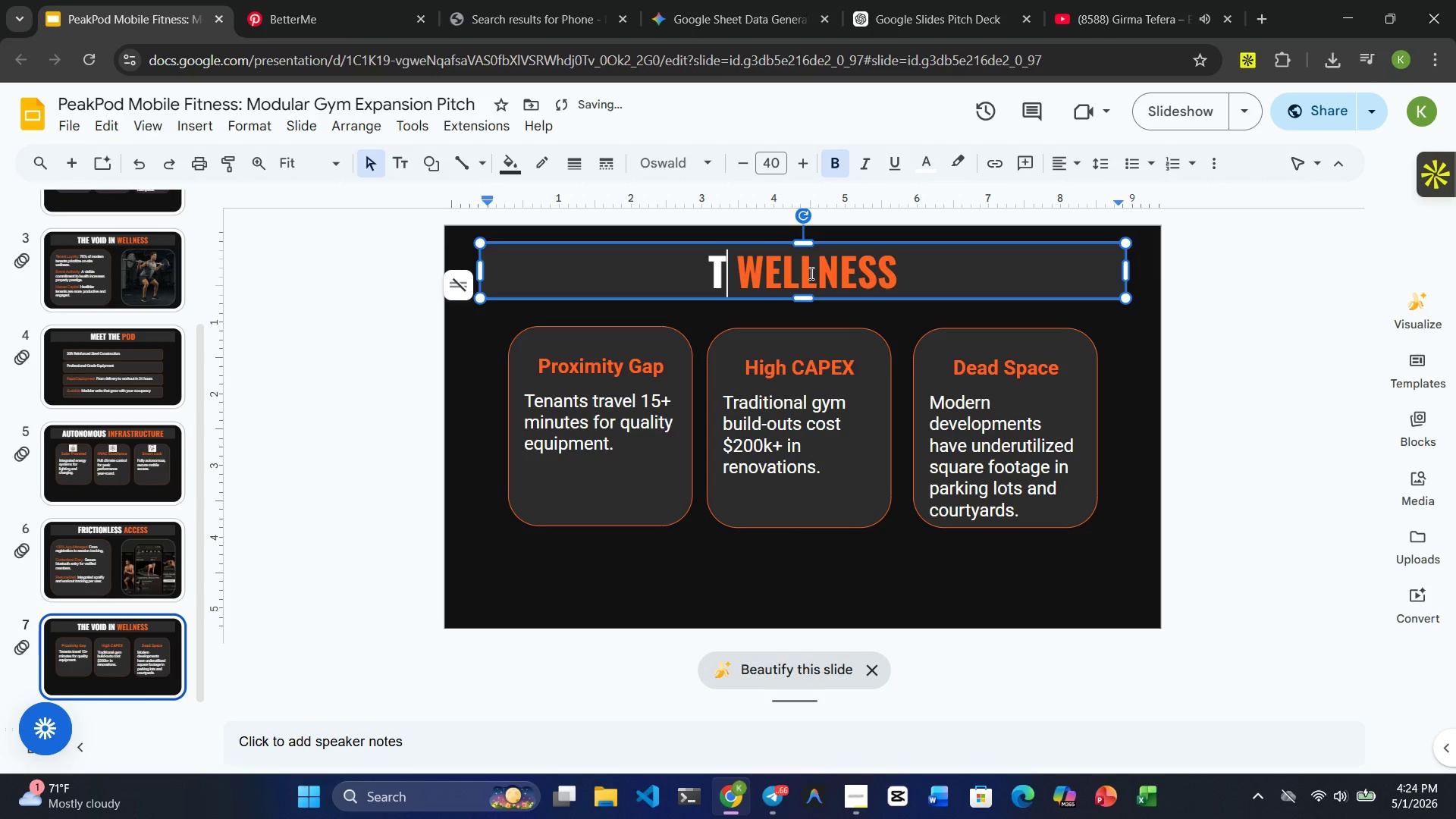 
key(Backspace)
 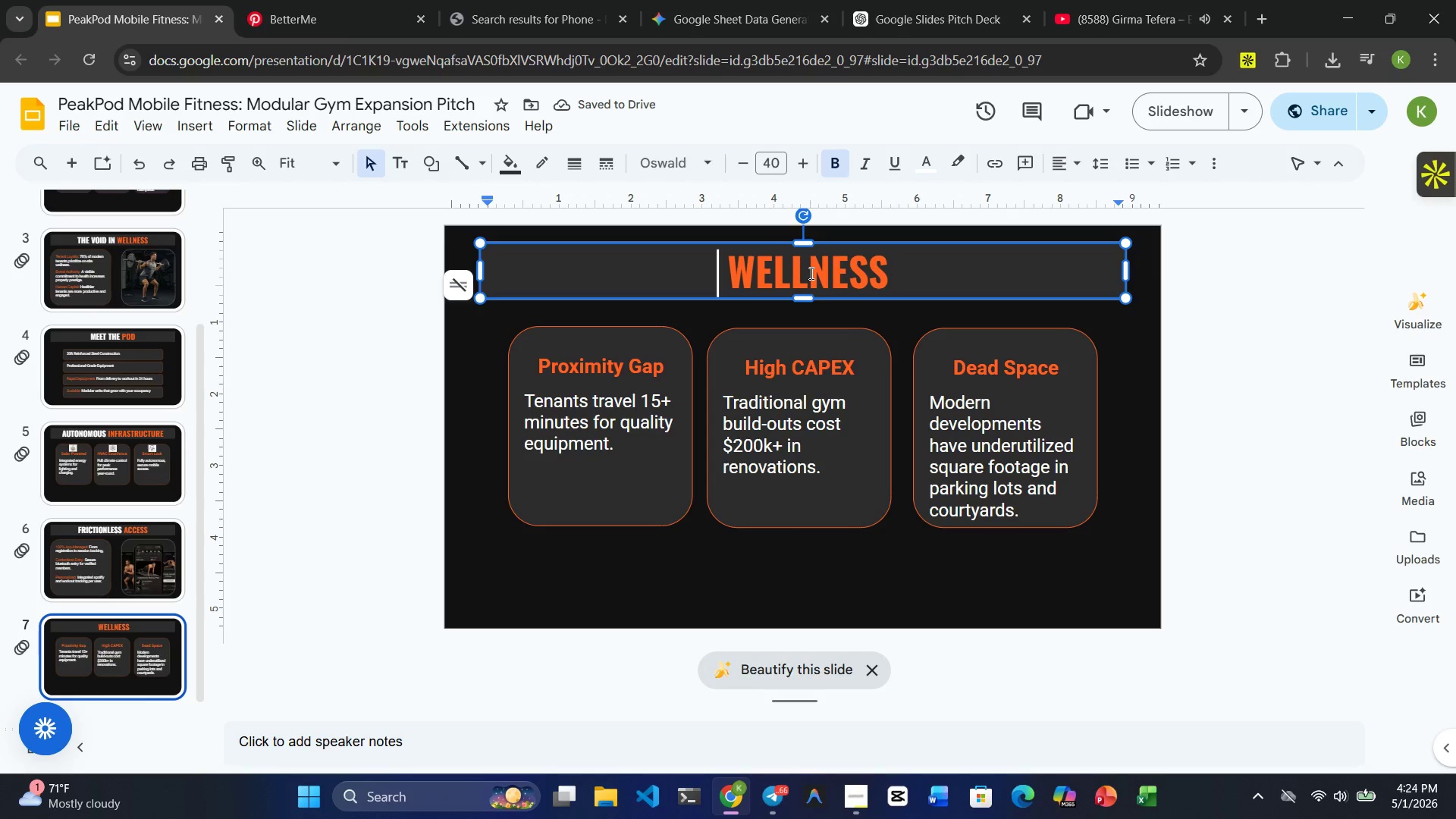 
wait(5.58)
 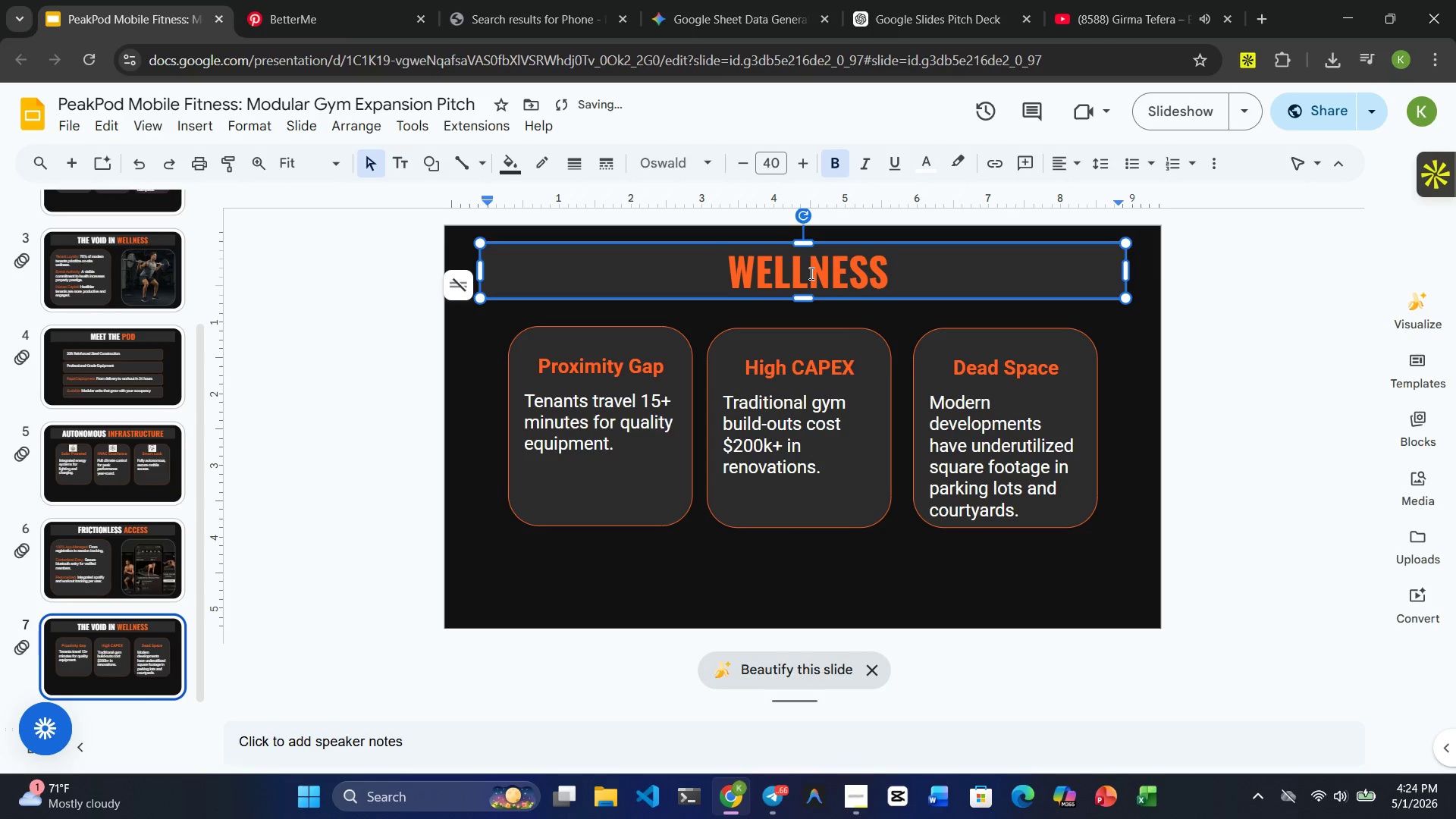 
type(Str)
key(Backspace)
key(Backspace)
key(Backspace)
type(STRATEGIC REAL)
 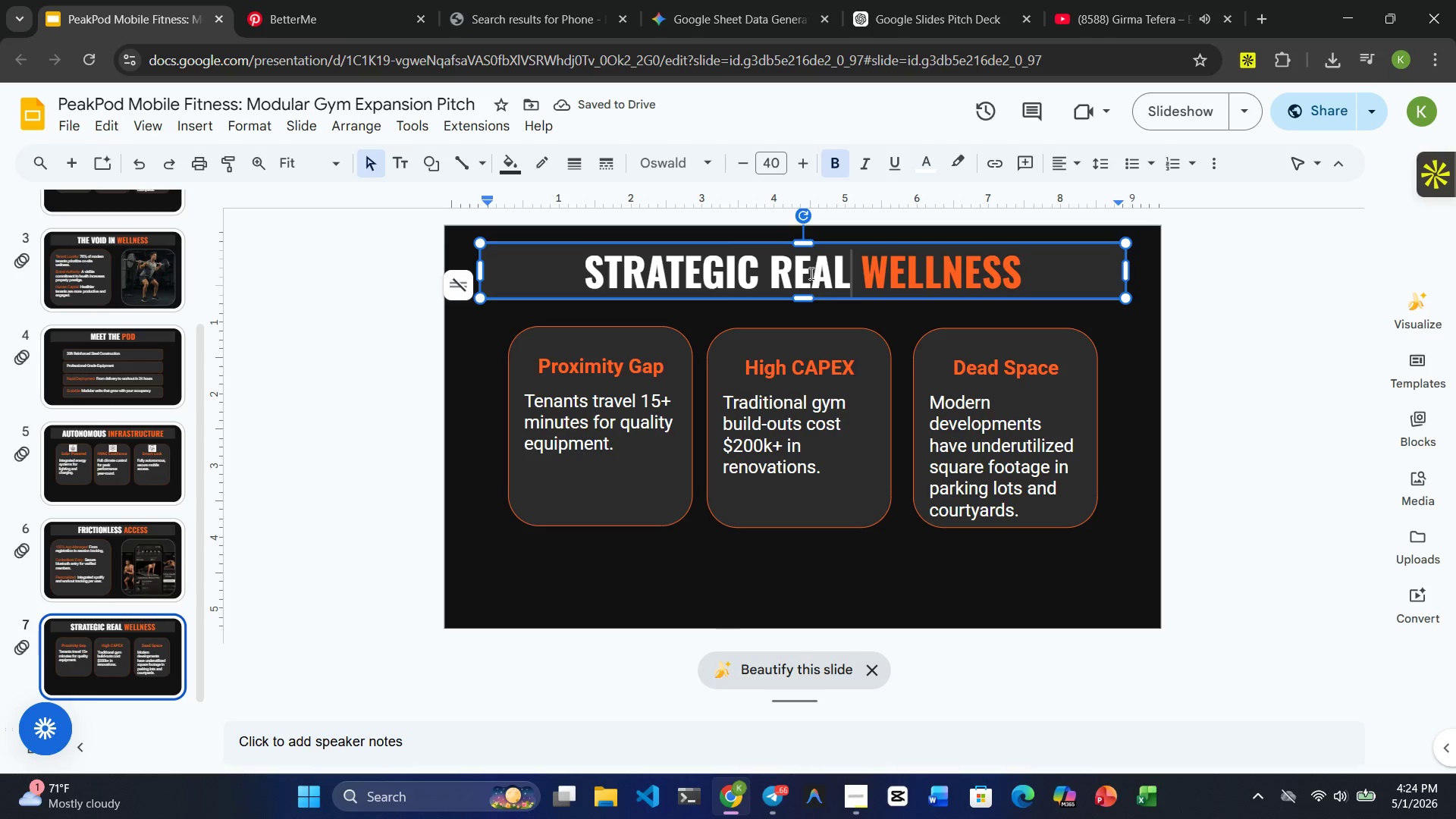 
wait(8.28)
 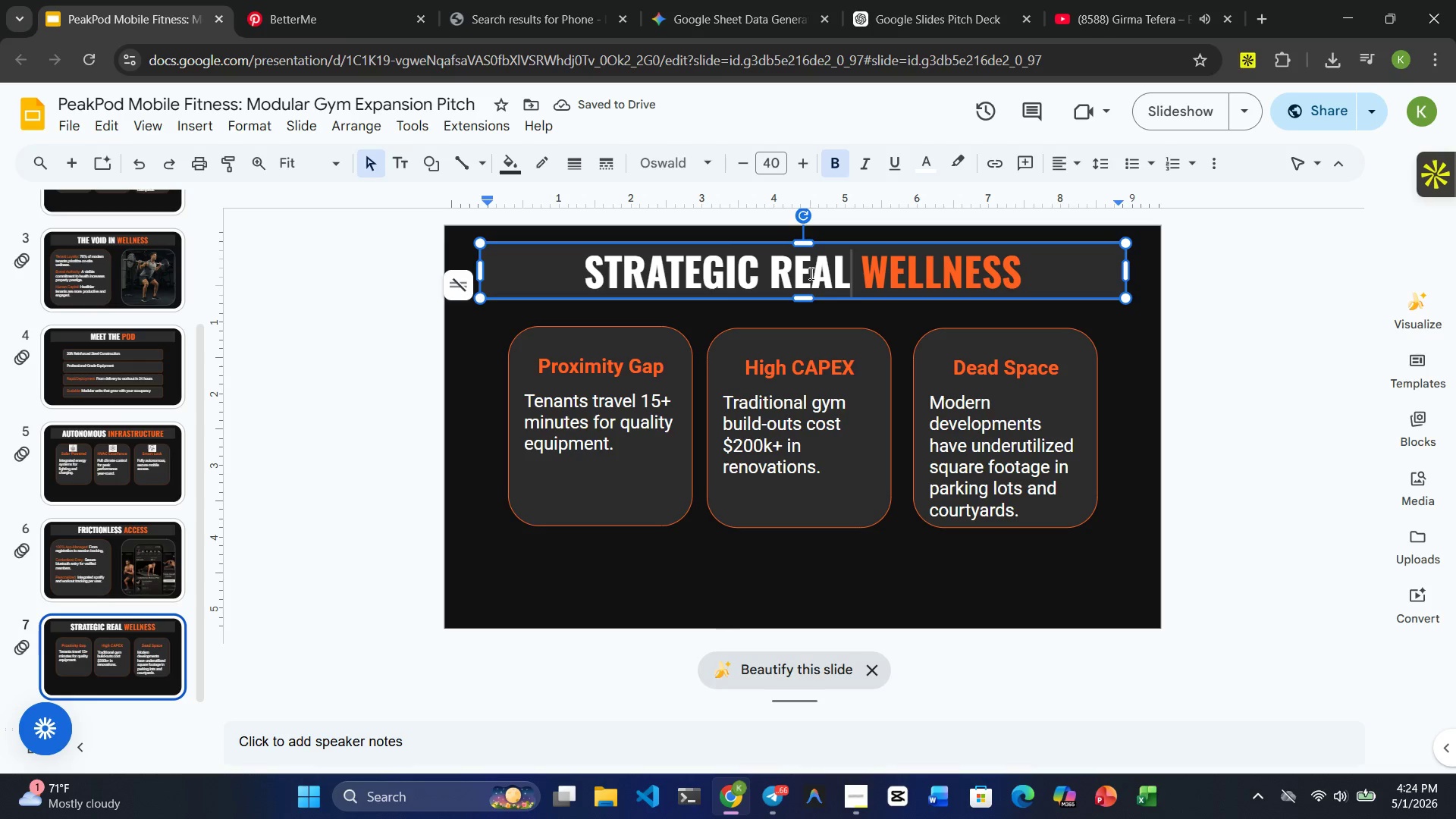 
type( EST)
key(Backspace)
key(Backspace)
key(Backspace)
key(Backspace)
 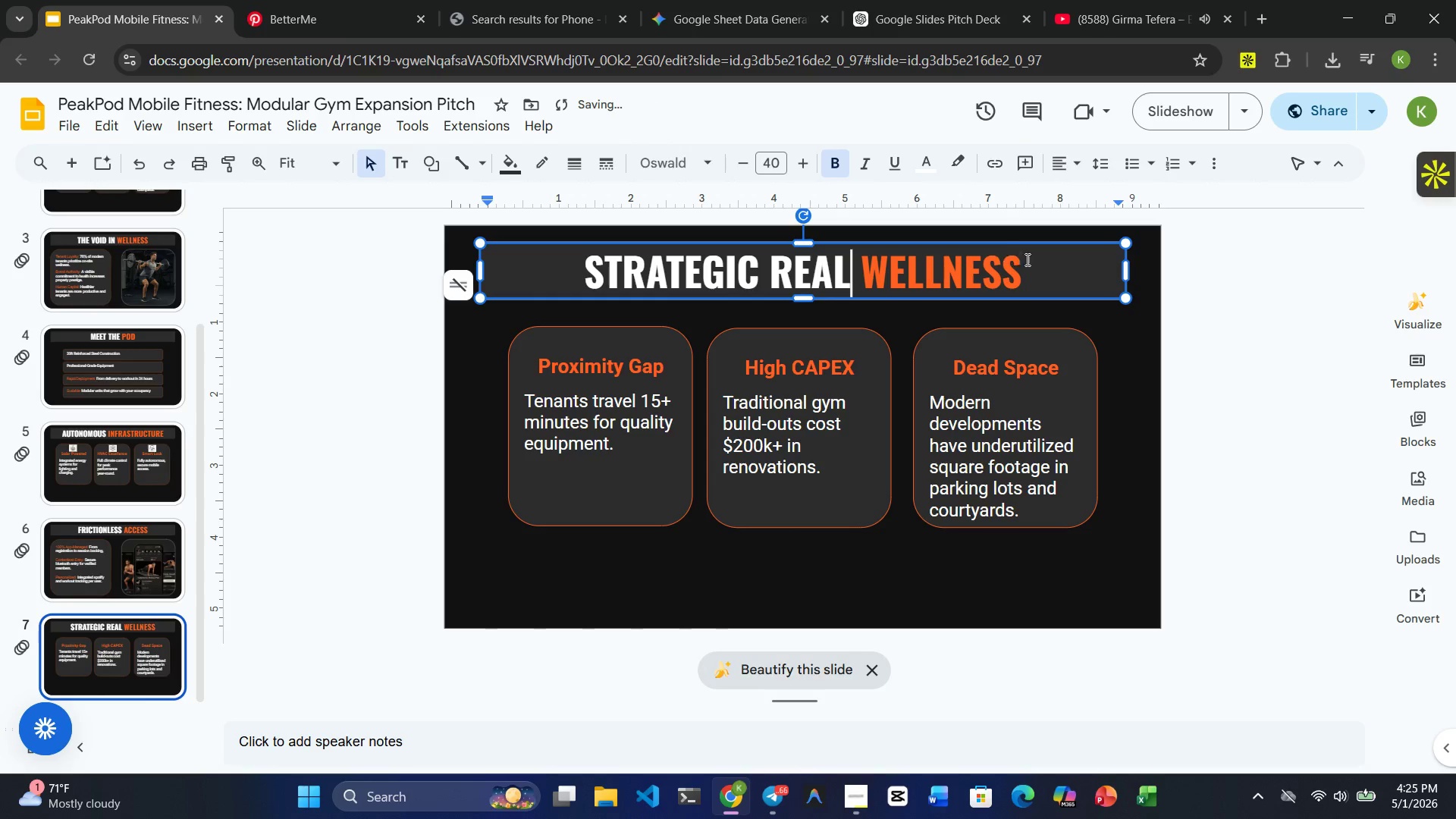 
left_click([1031, 261])
 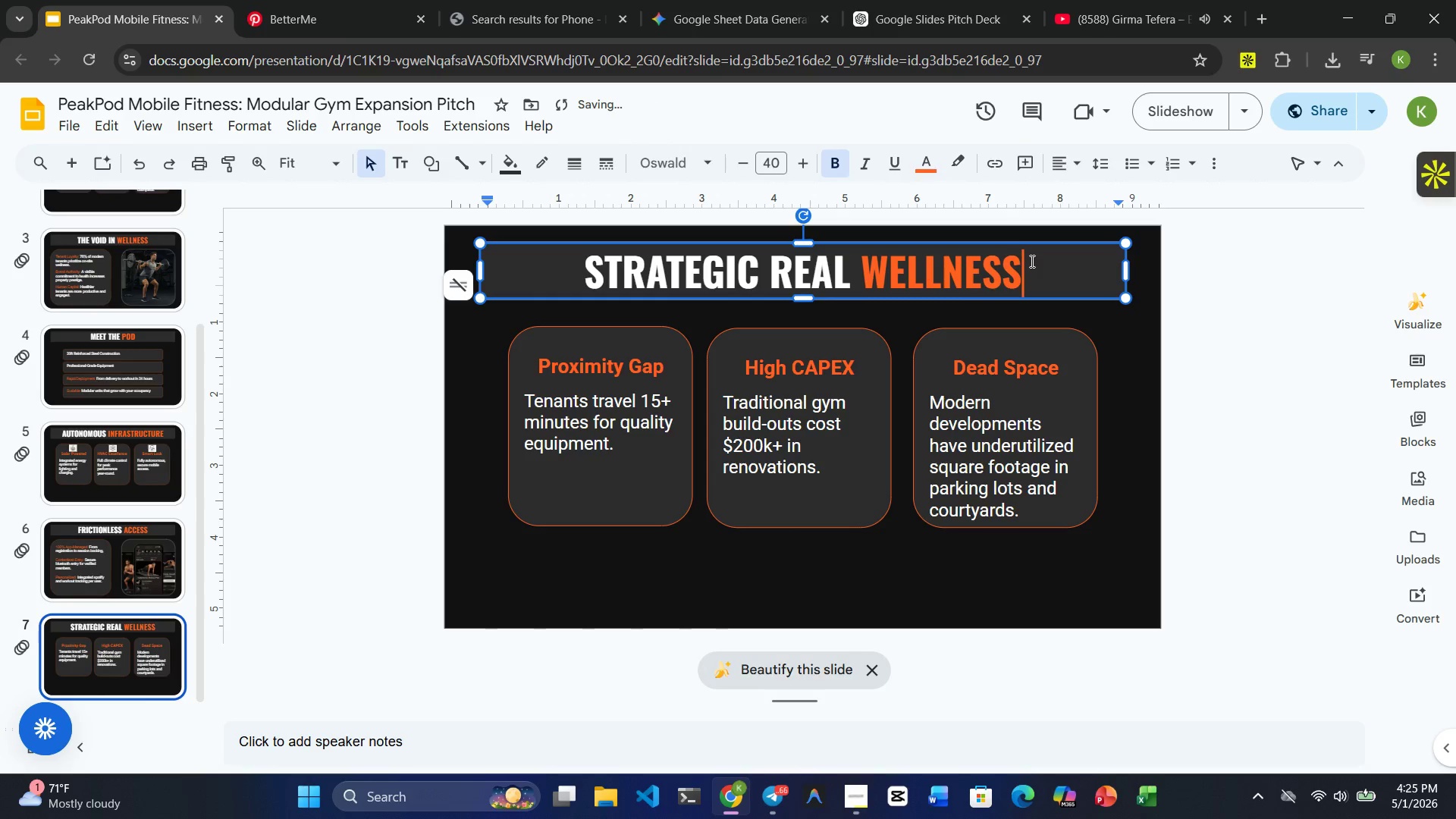 
key(Backspace)
key(Backspace)
key(Backspace)
key(Backspace)
key(Backspace)
key(Backspace)
key(Backspace)
key(Backspace)
type(ESTATE VALUE)
 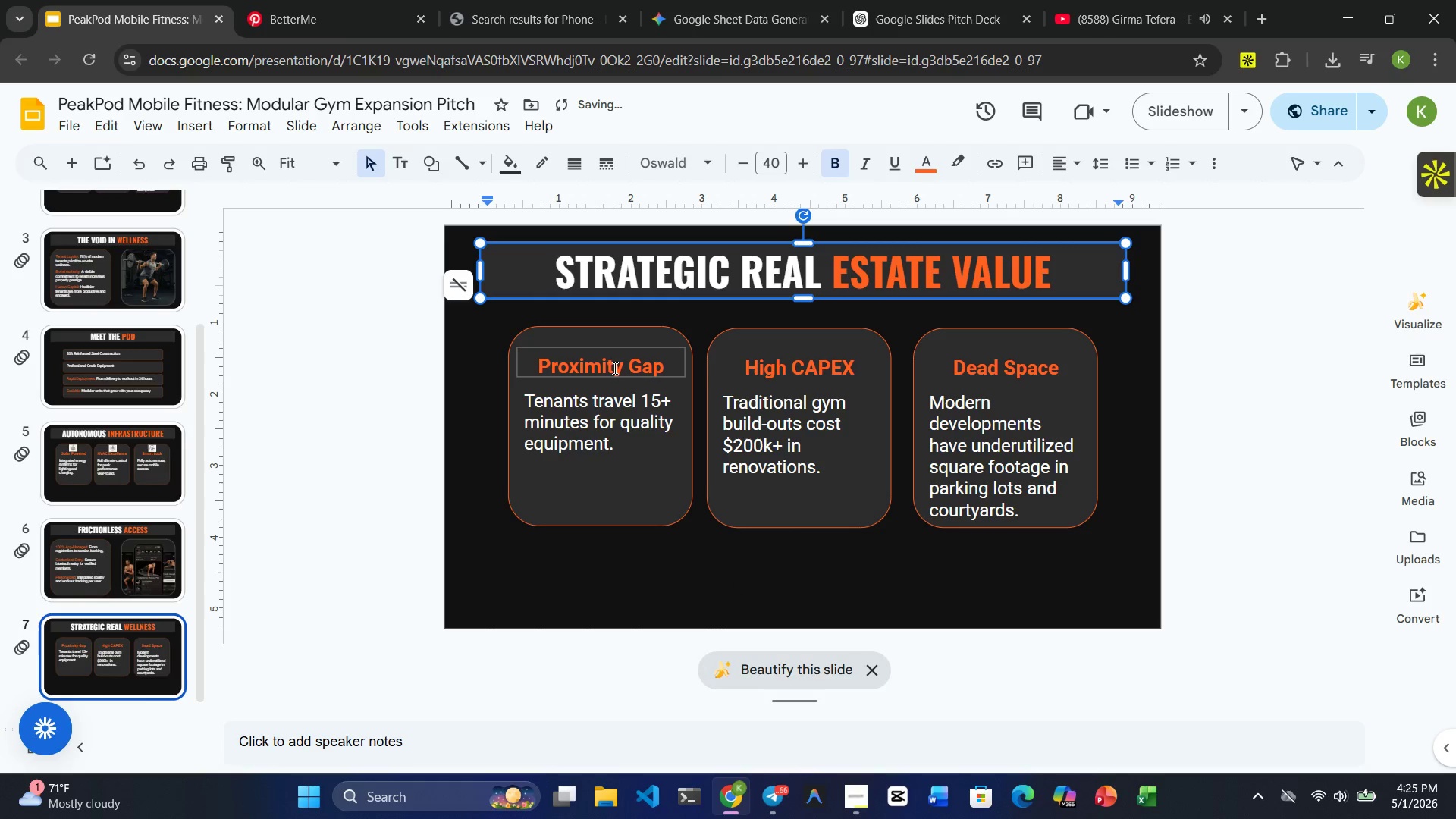 
double_click([610, 367])
 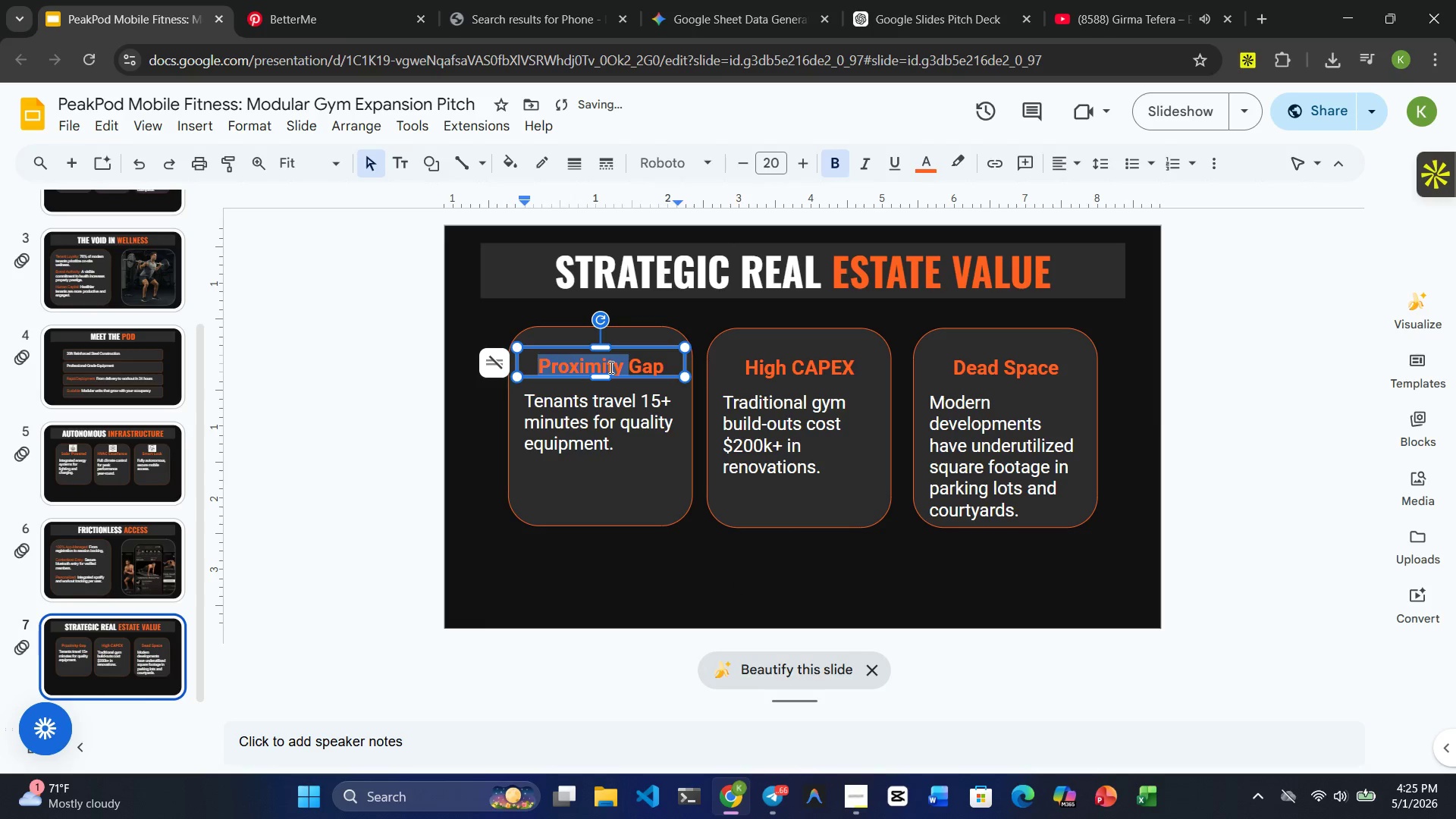 
triple_click([610, 367])
 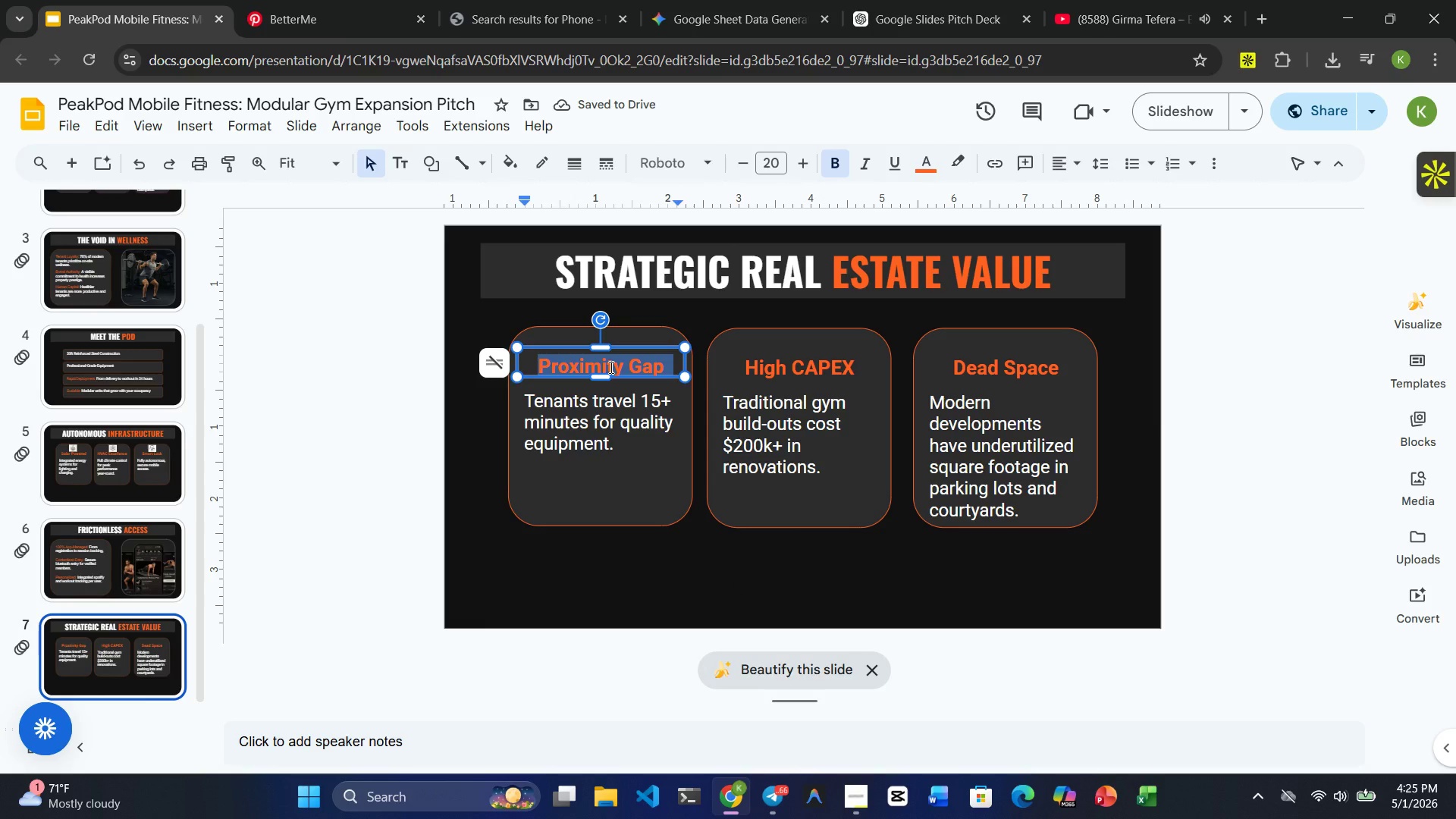 
type(n)
key(Backspace)
type(New Revenue )
 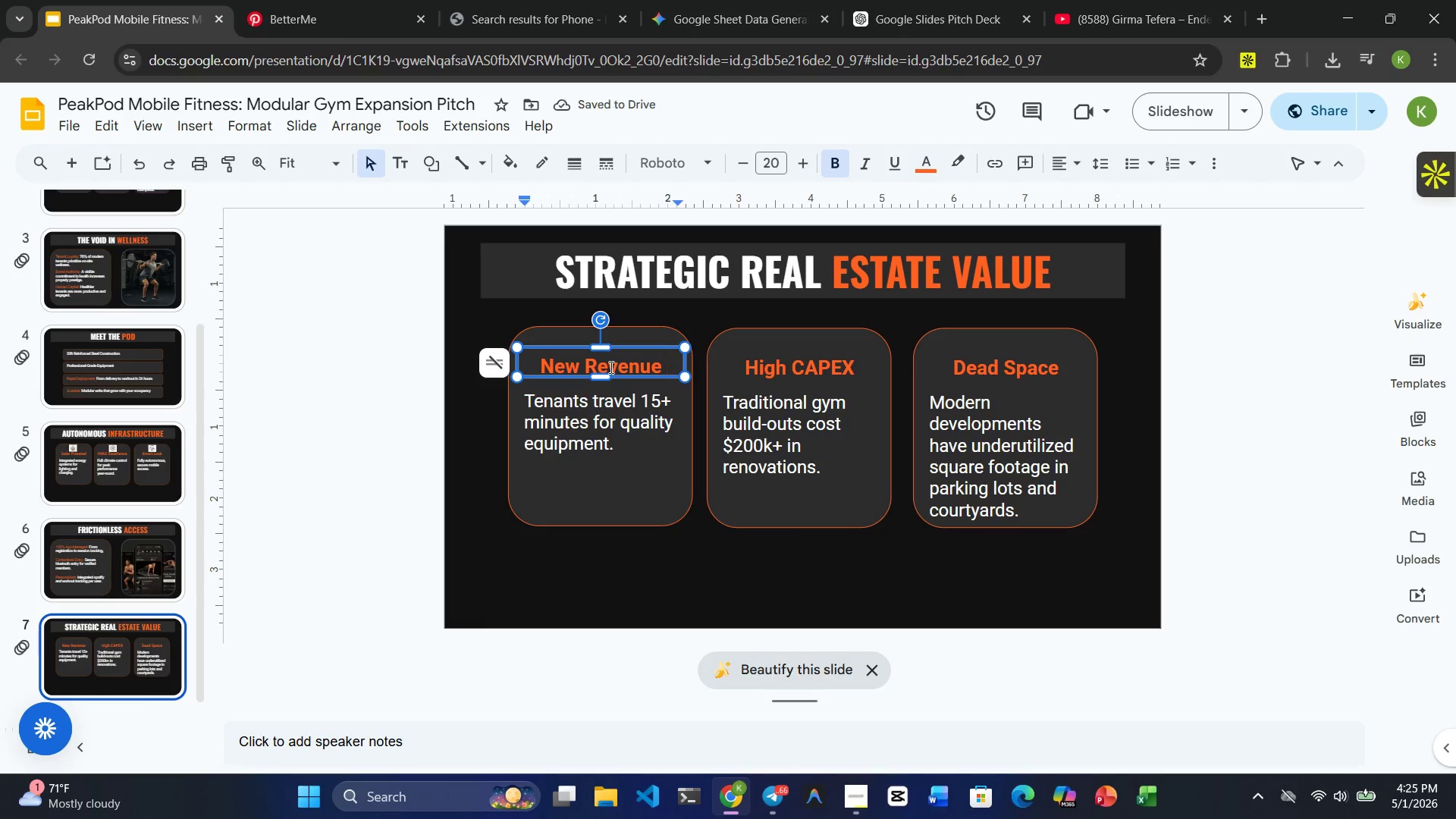 
type(Stream)
 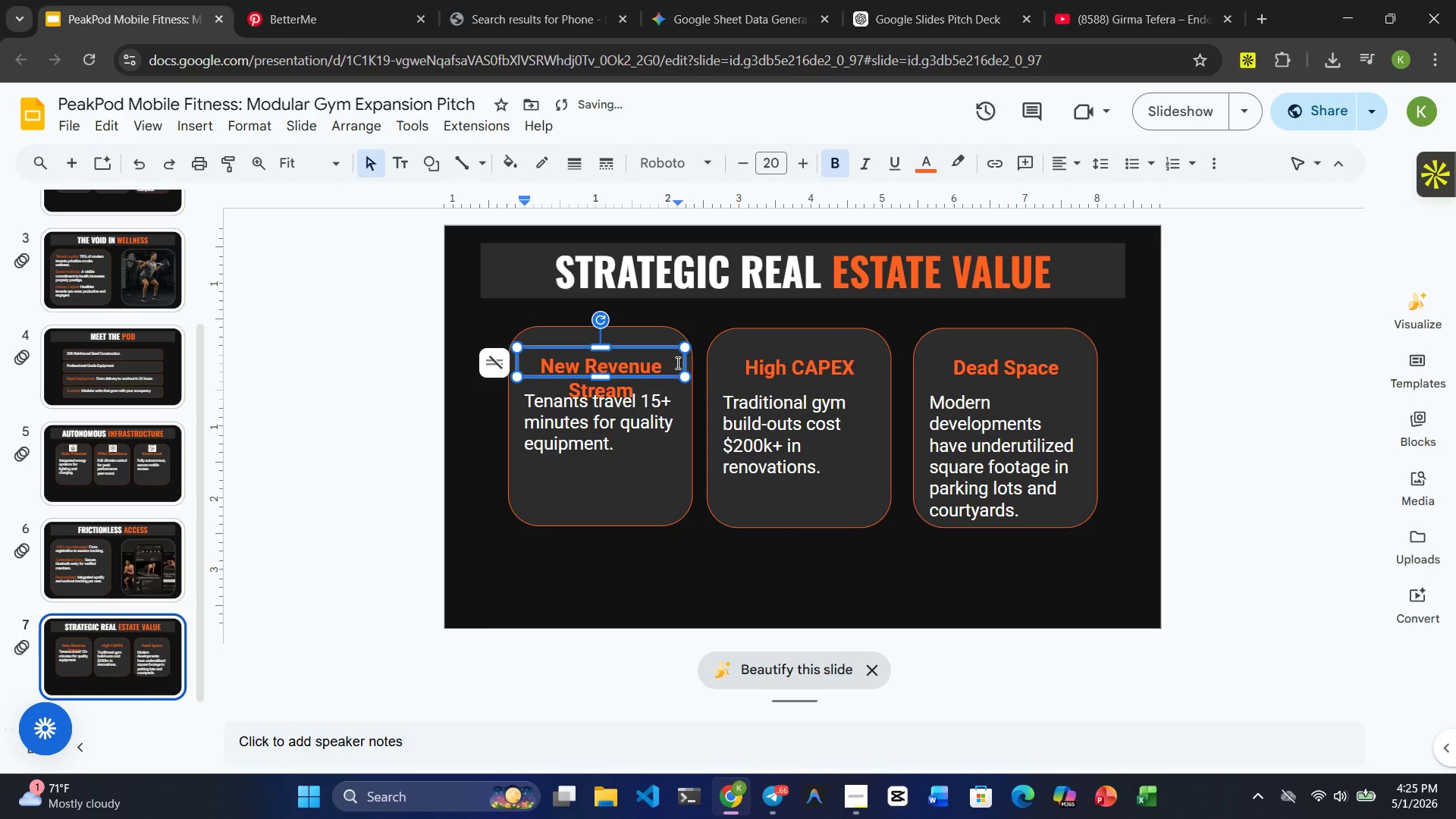 
left_click_drag(start_coordinate=[682, 363], to_coordinate=[700, 366])
 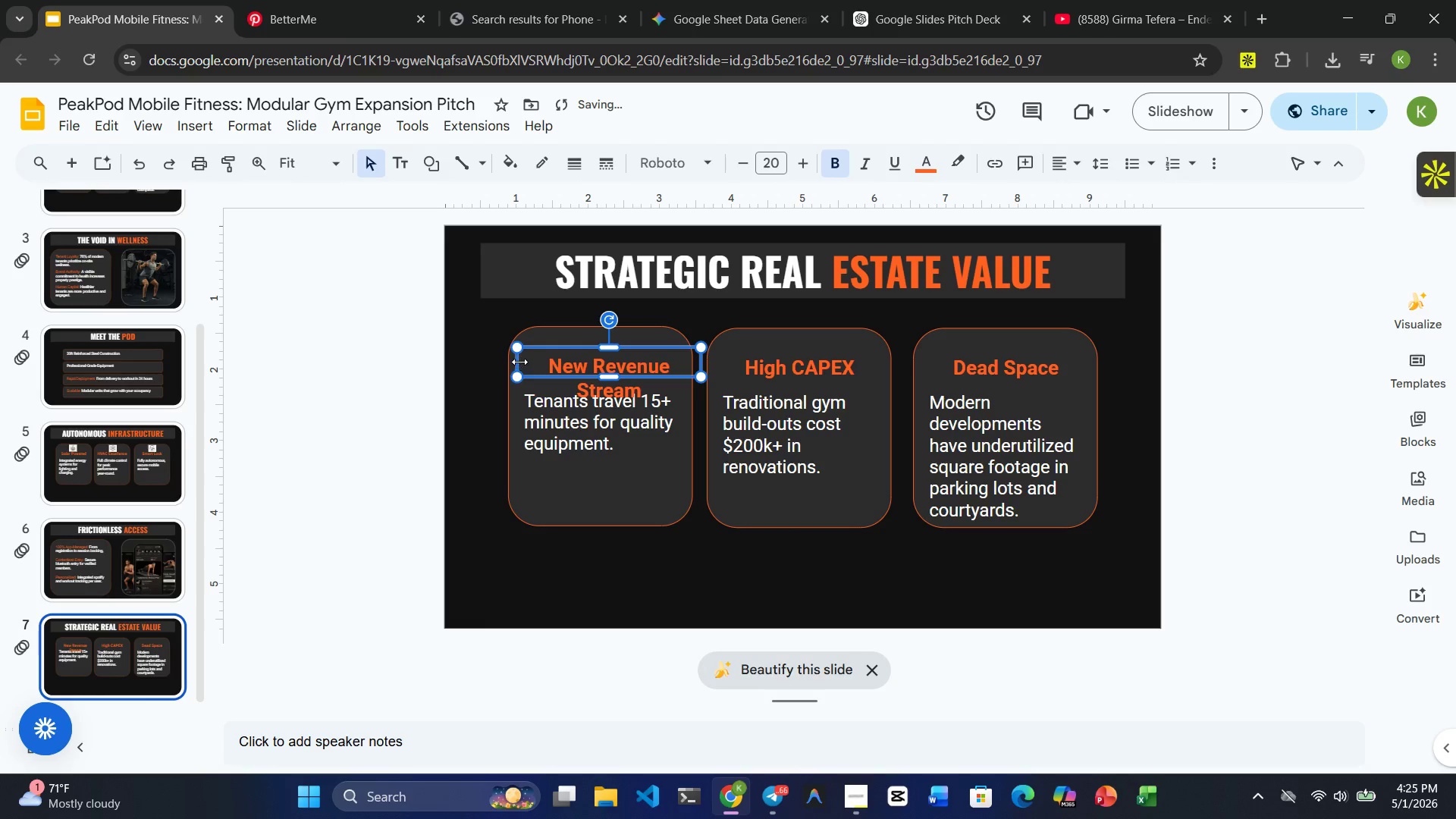 
left_click_drag(start_coordinate=[519, 362], to_coordinate=[496, 360])
 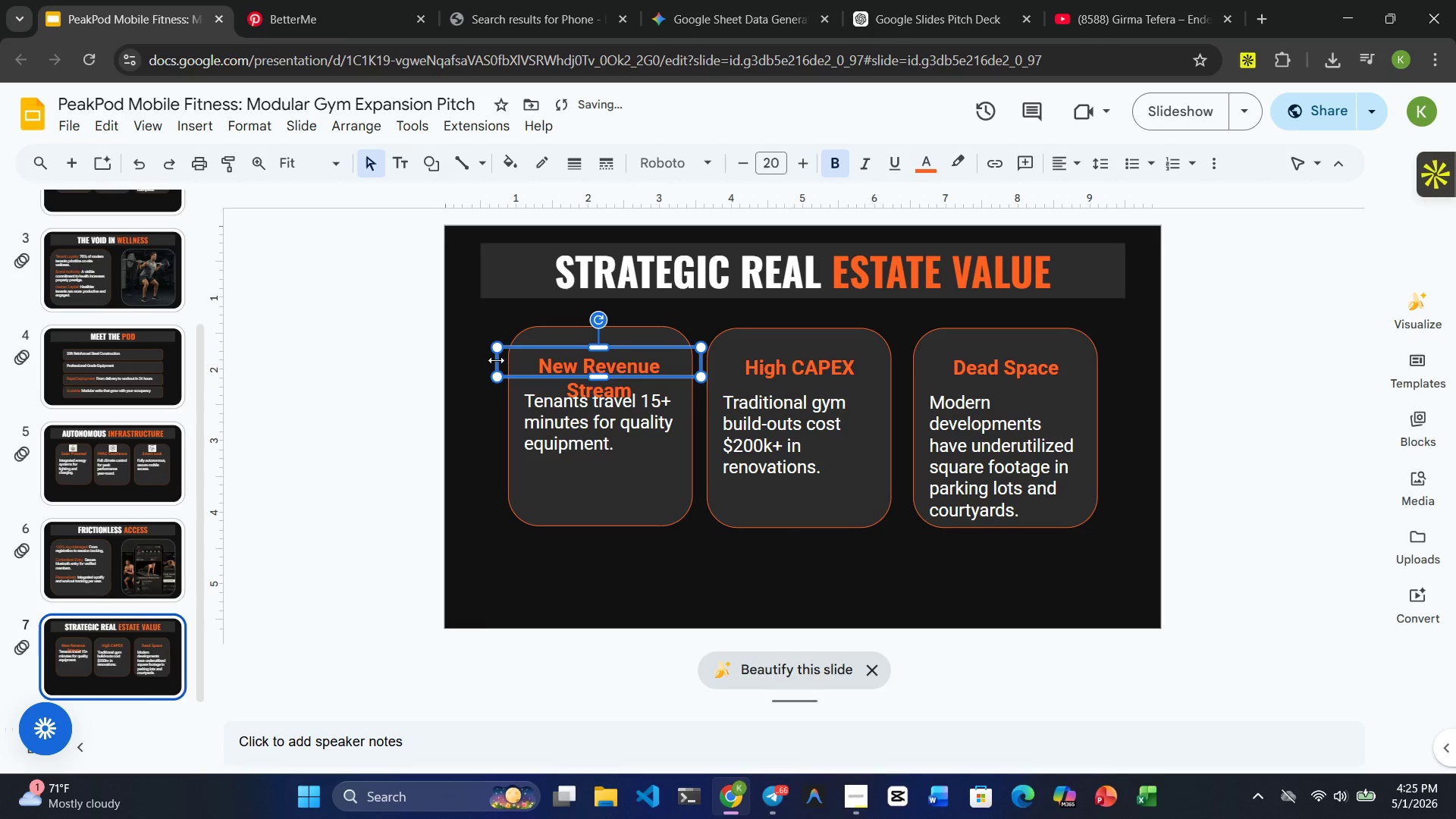 
left_click_drag(start_coordinate=[496, 360], to_coordinate=[469, 360])
 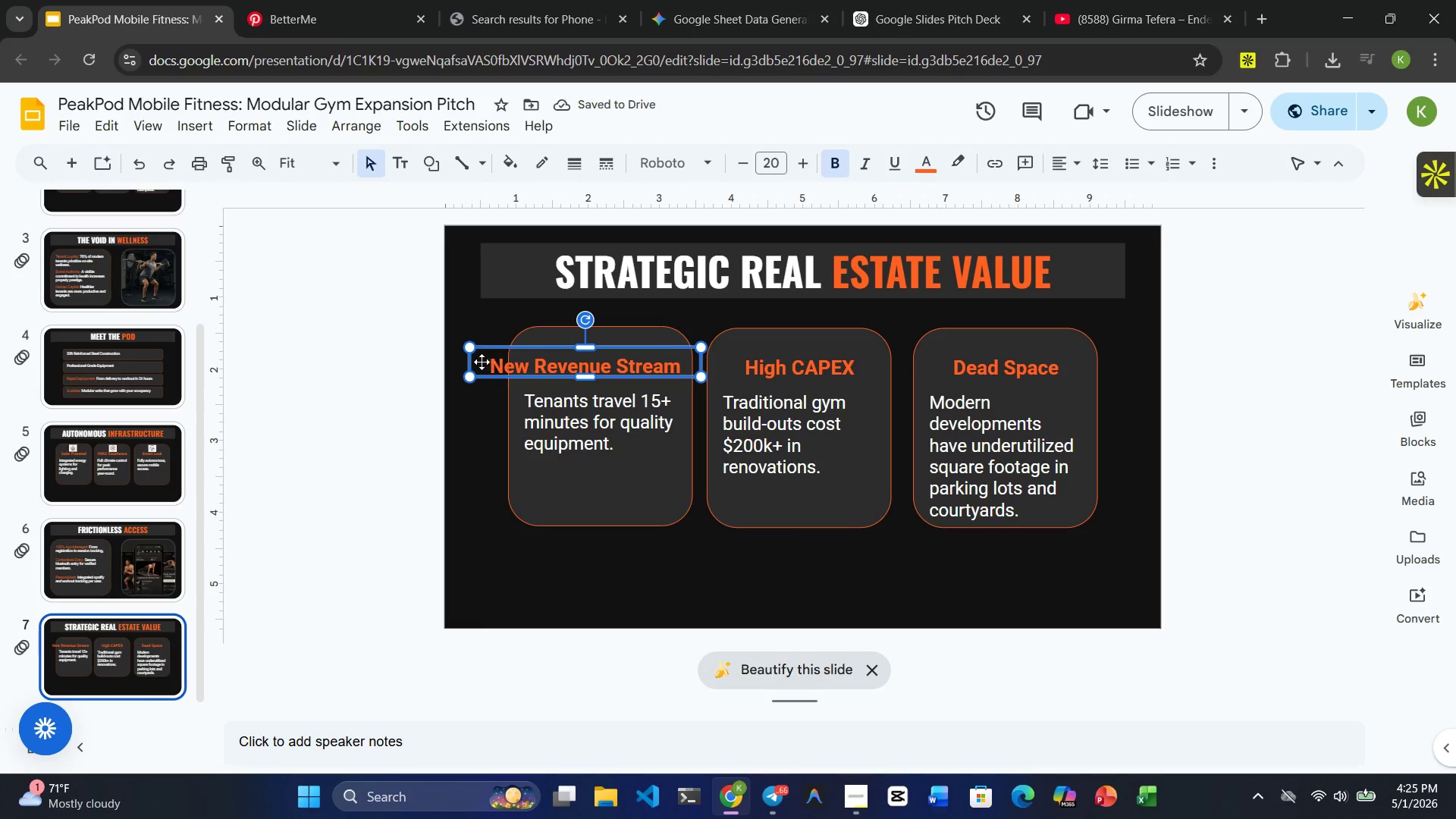 
left_click_drag(start_coordinate=[470, 362], to_coordinate=[519, 362])
 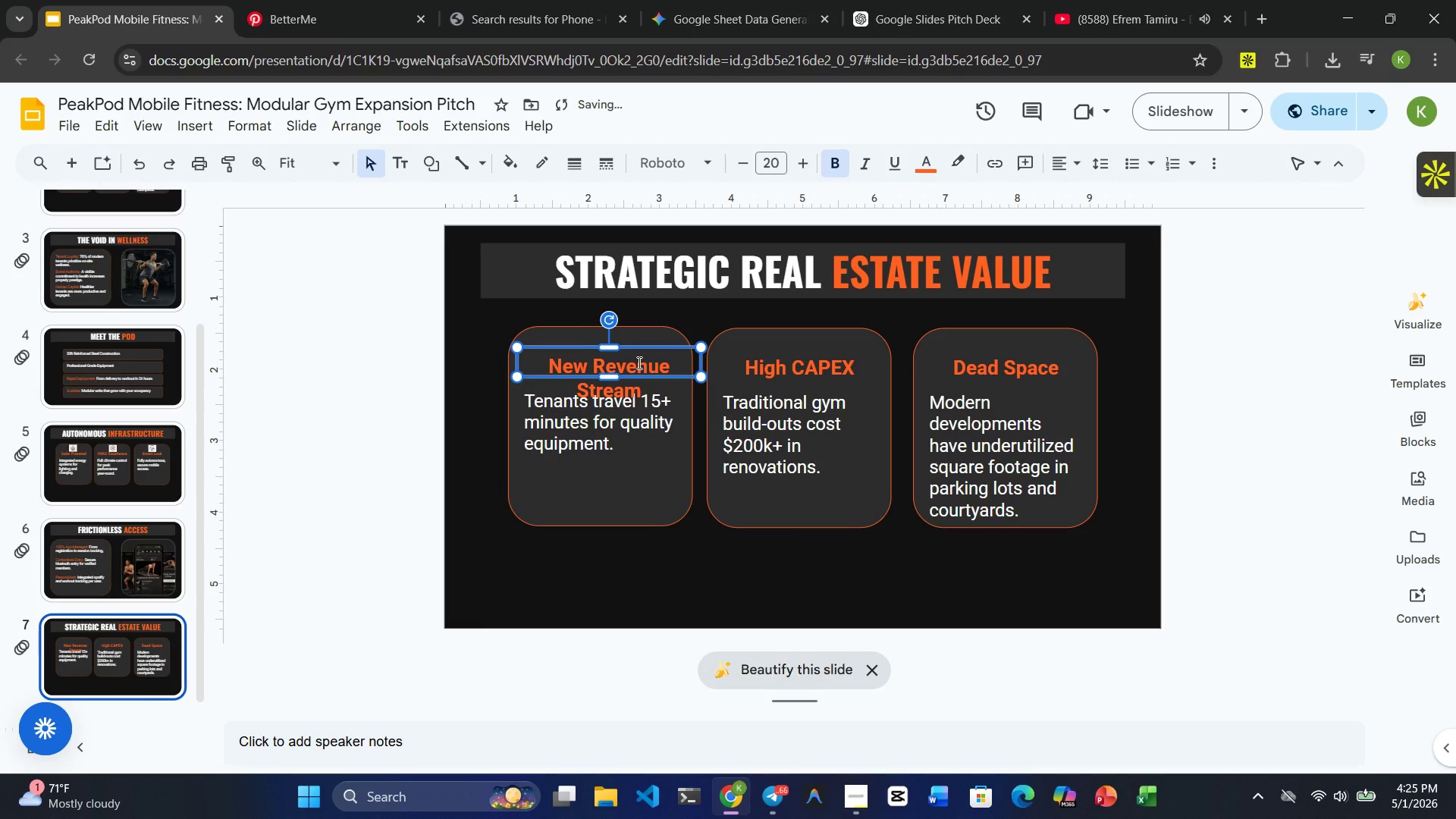 
key(Control+Z)
 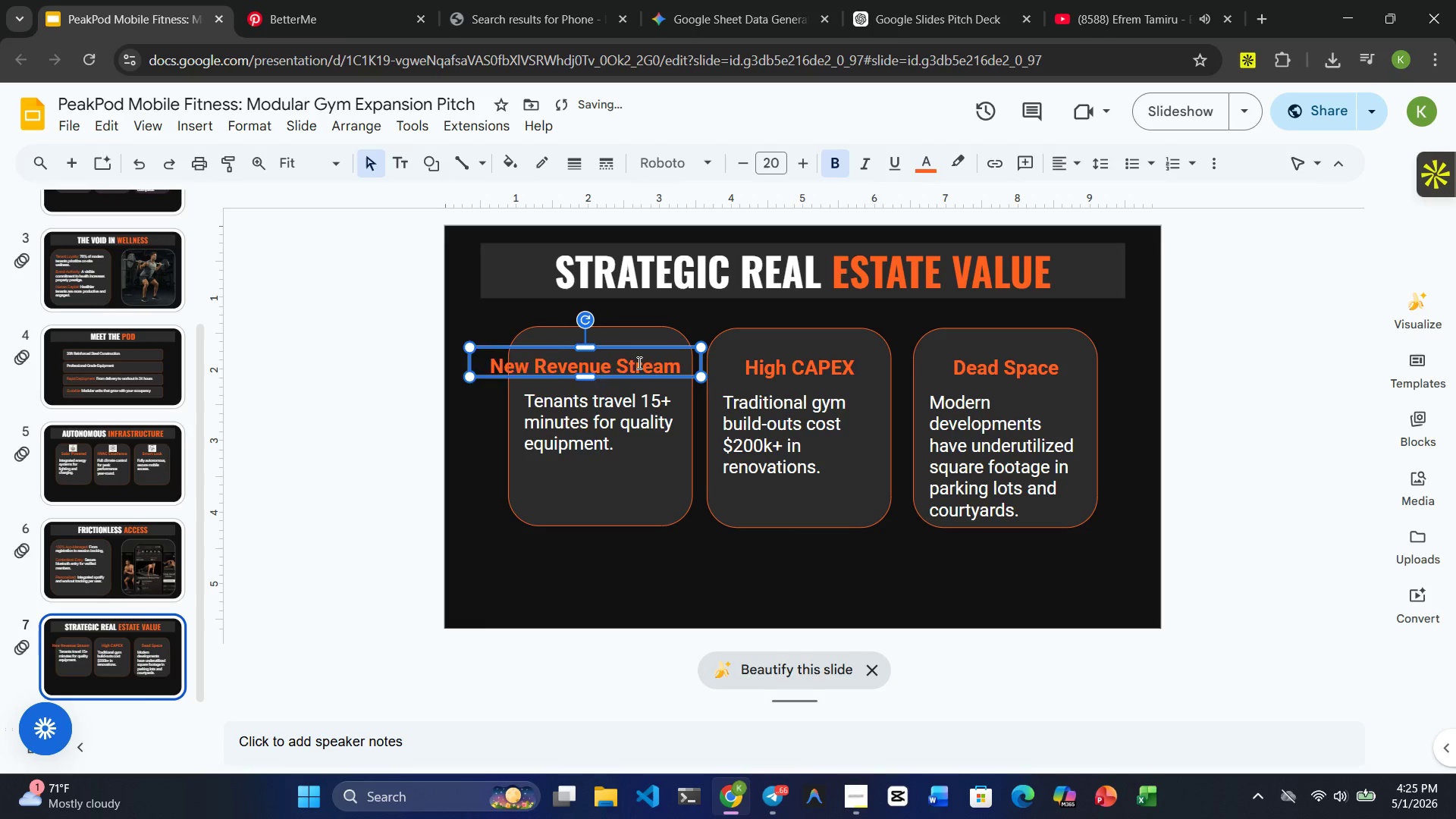 
key(Control+Z)
 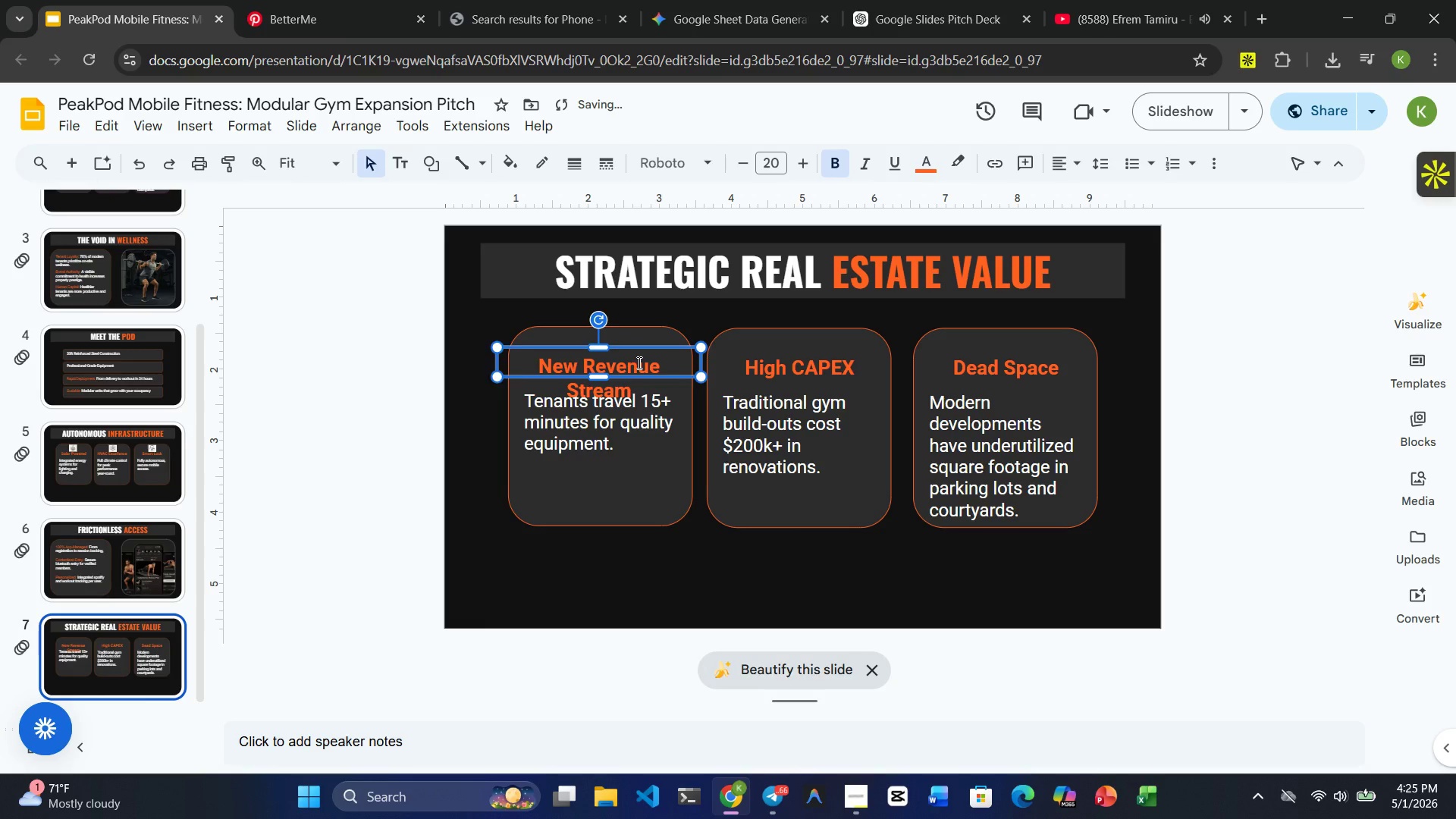 
key(Control+Z)
 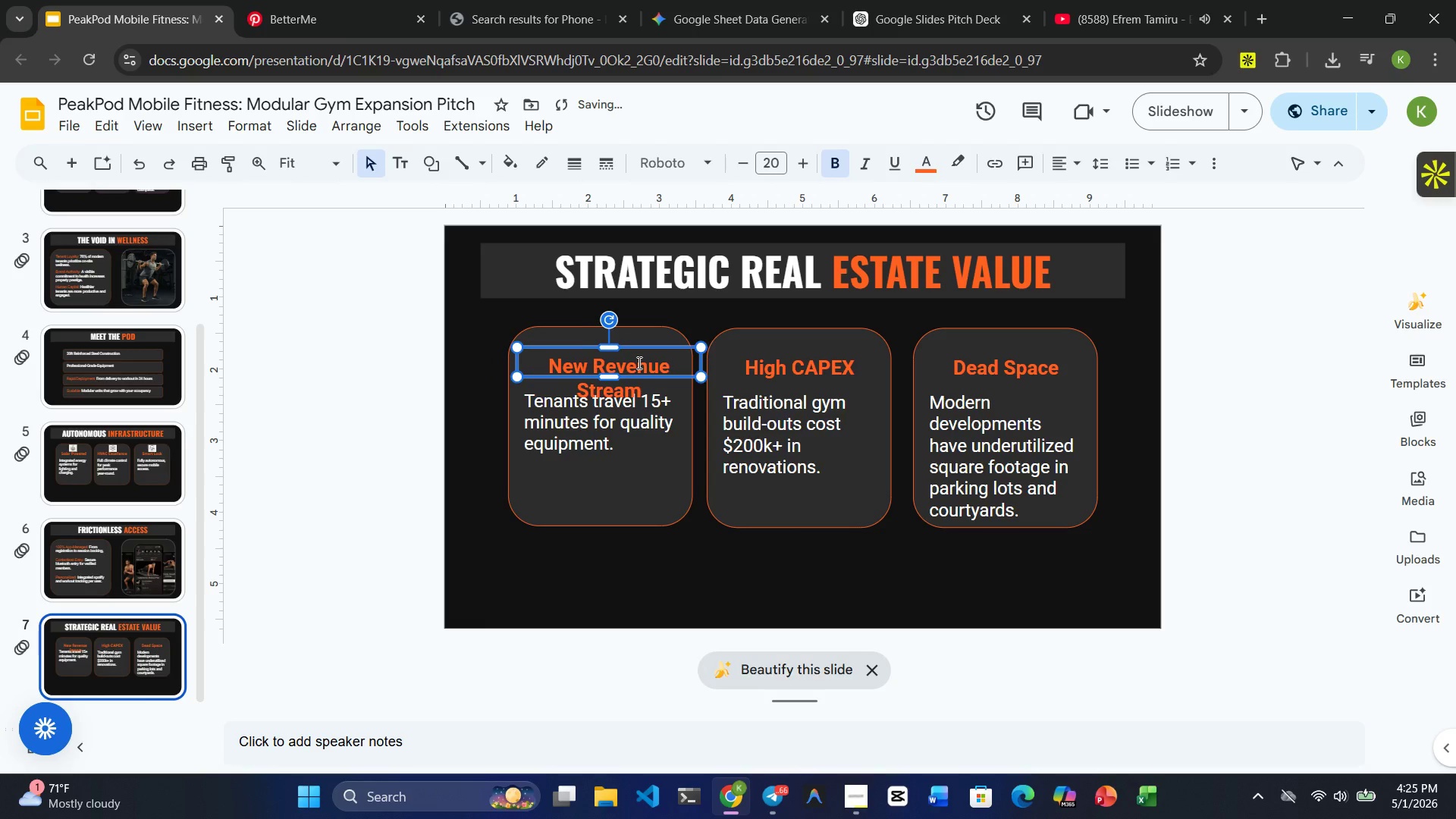 
key(Control+Z)
 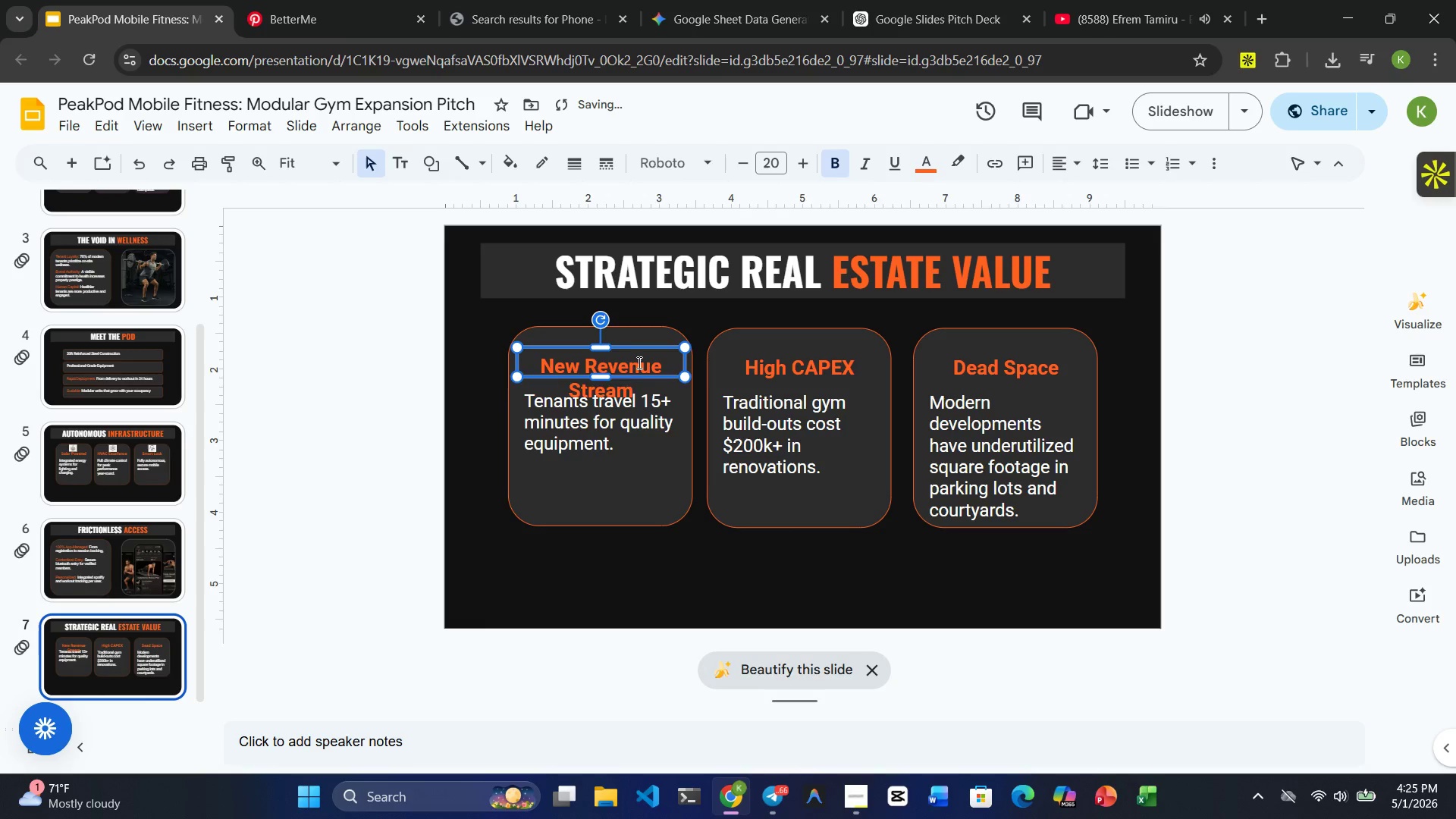 
key(Control+Z)
 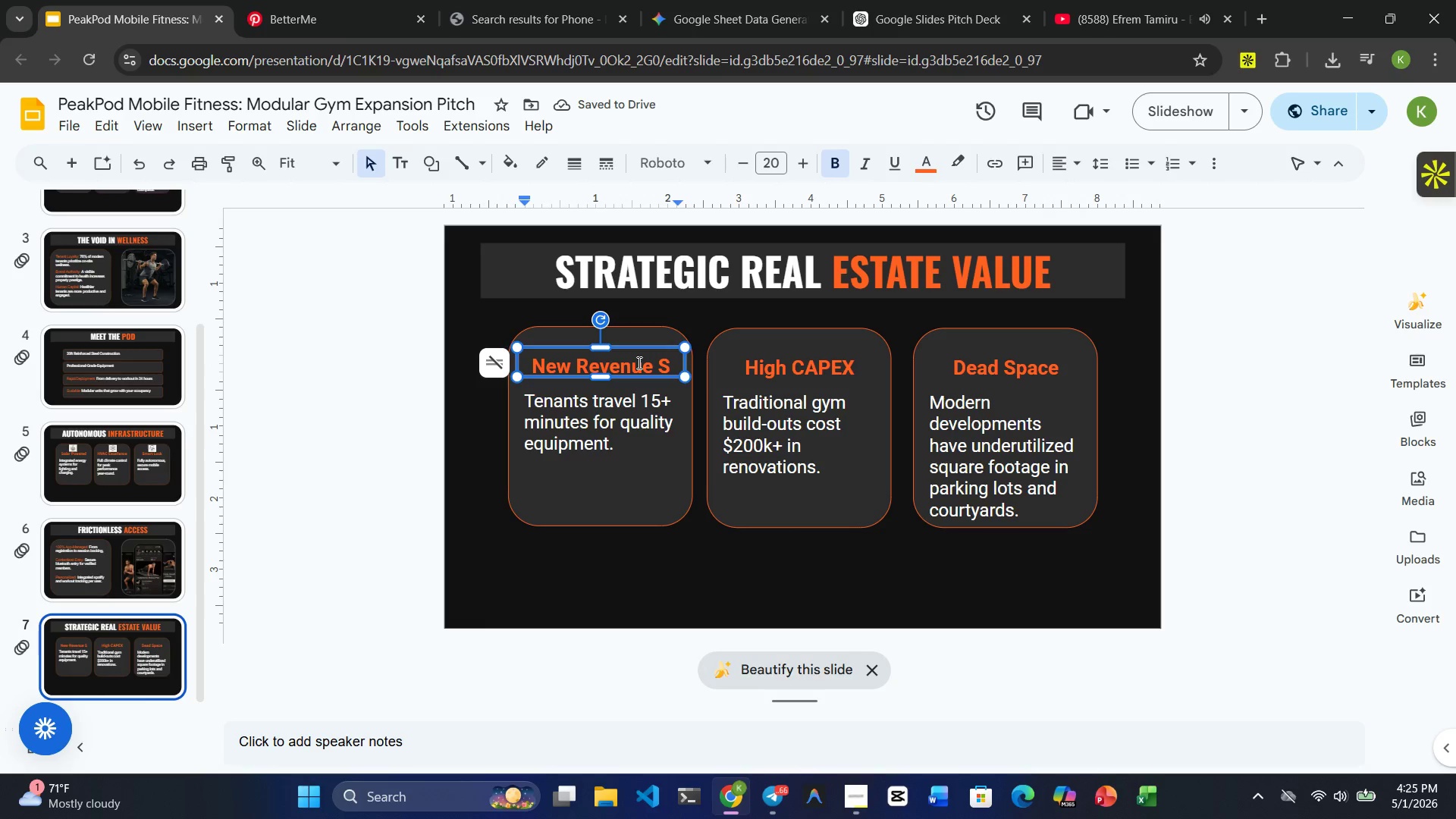 
type(ream)
 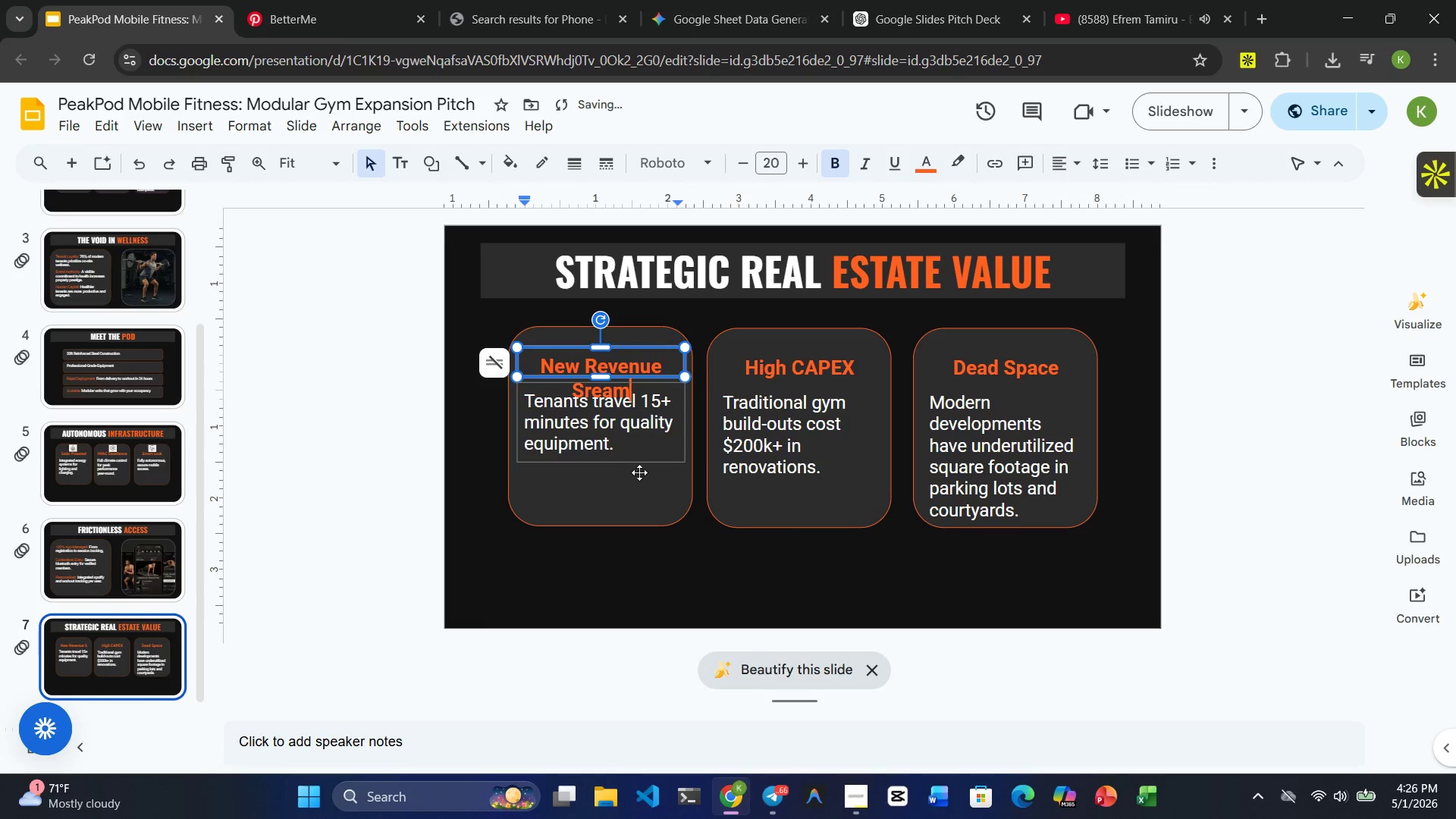 
left_click([635, 475])
 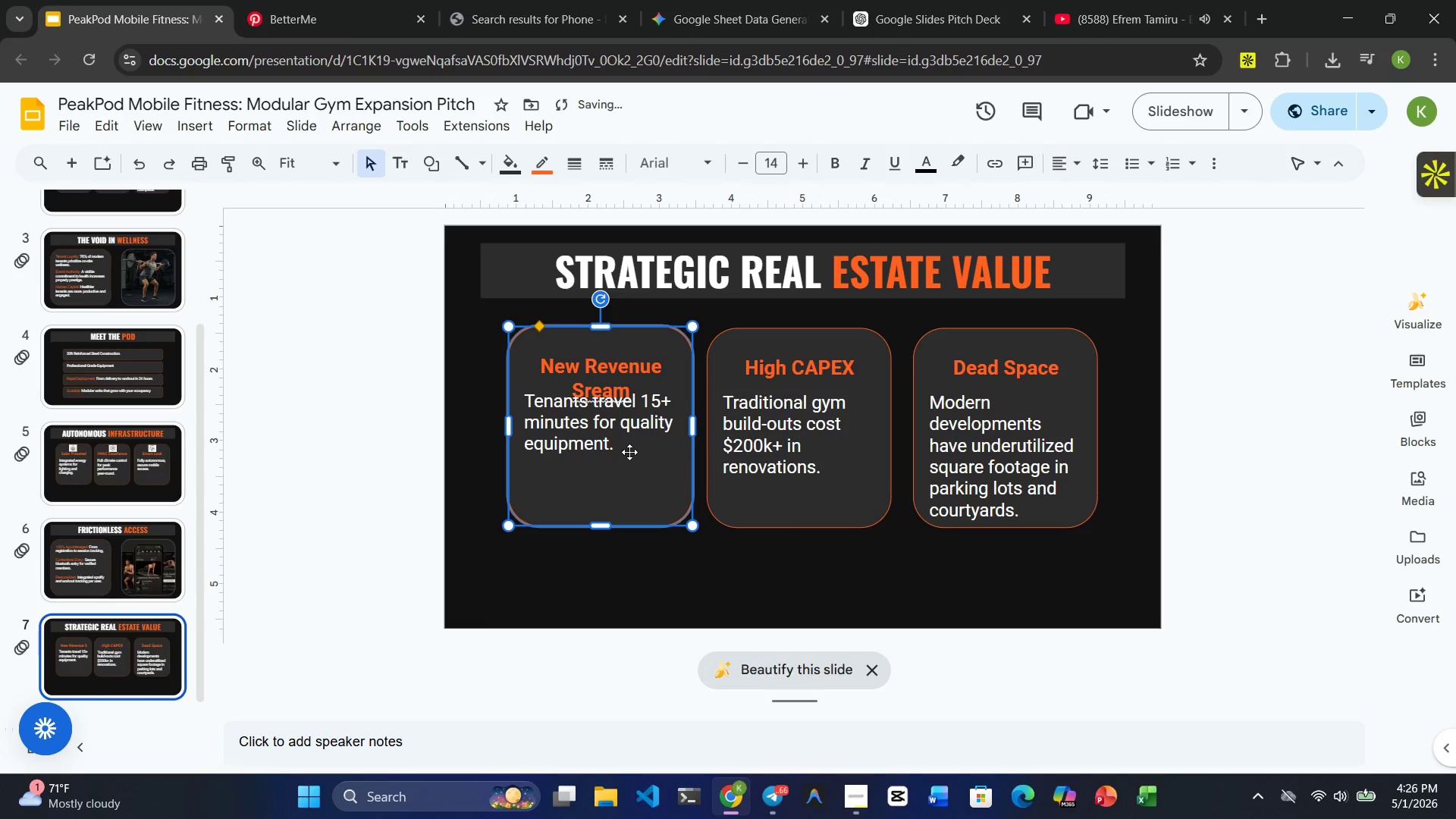 
left_click([629, 452])
 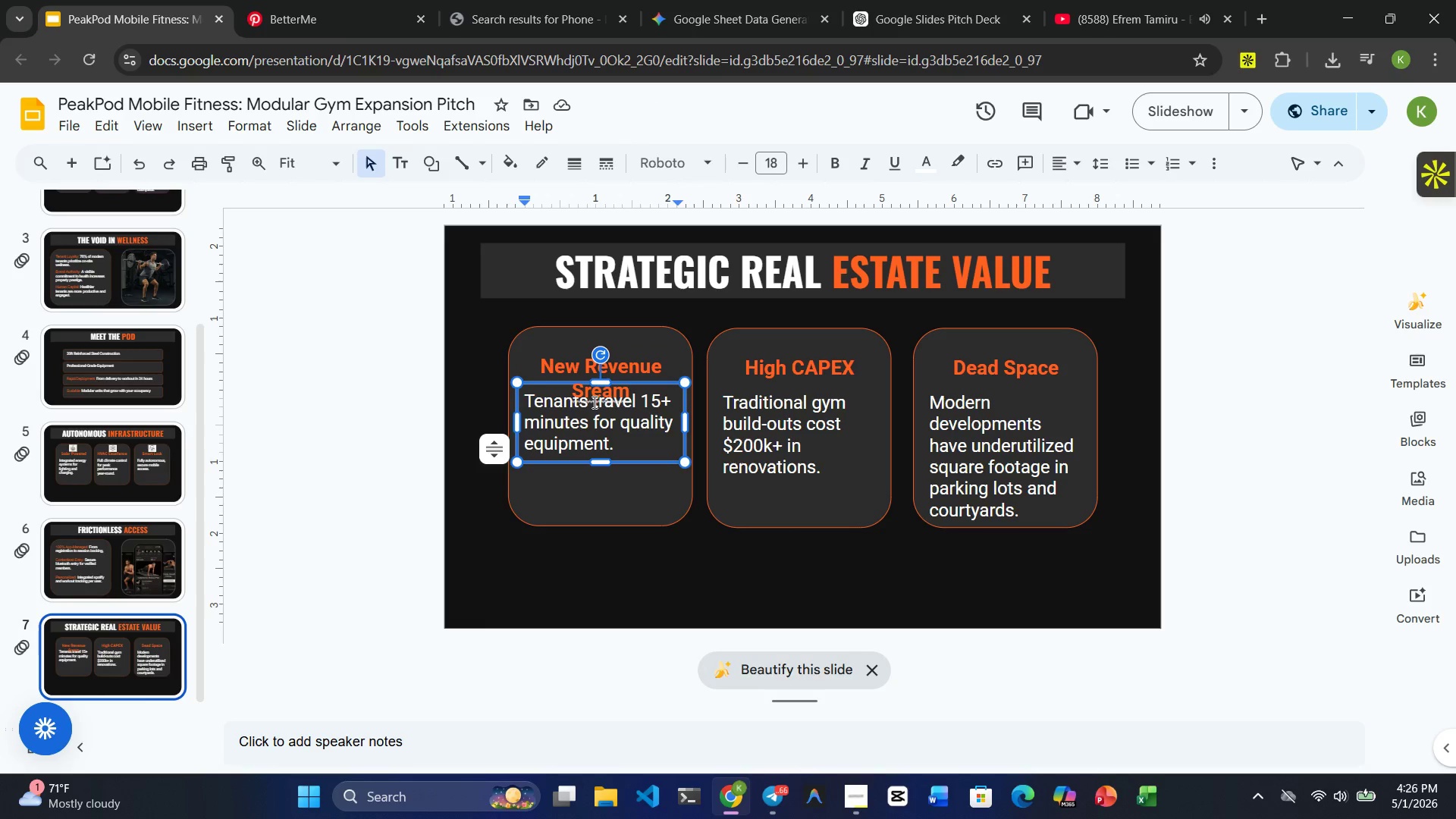 
wait(8.7)
 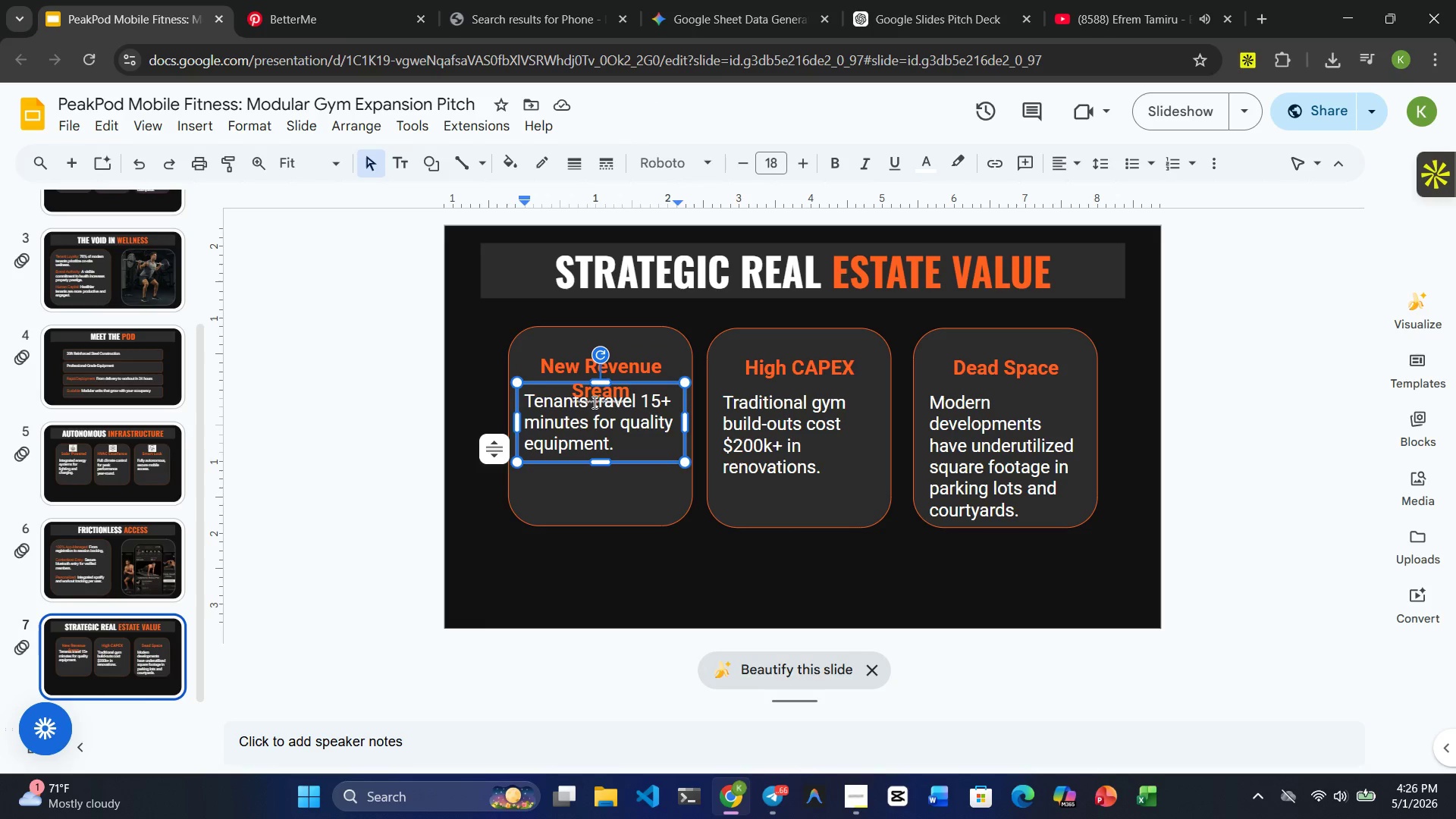 
left_click([391, 520])
 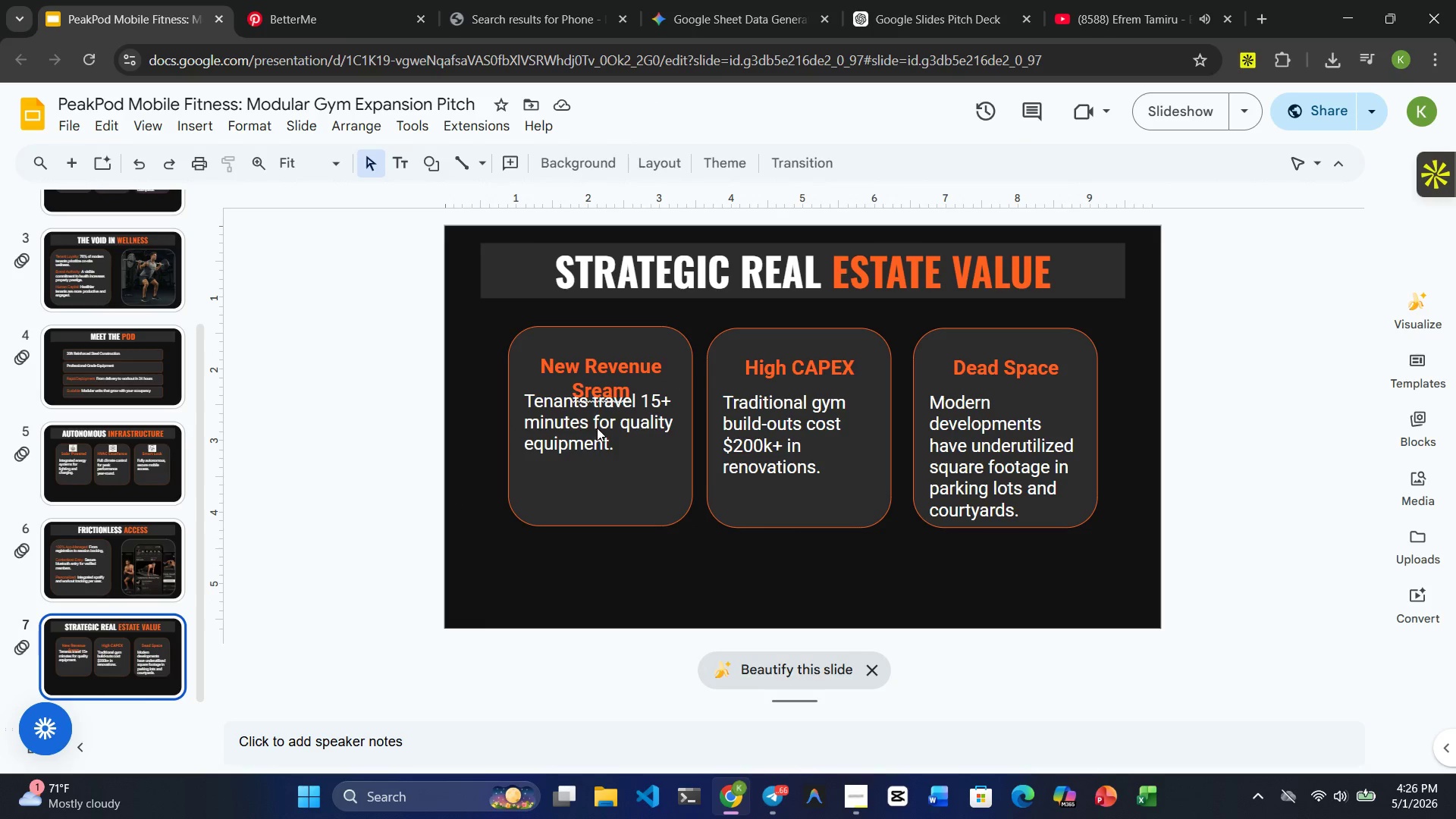 
left_click([598, 427])
 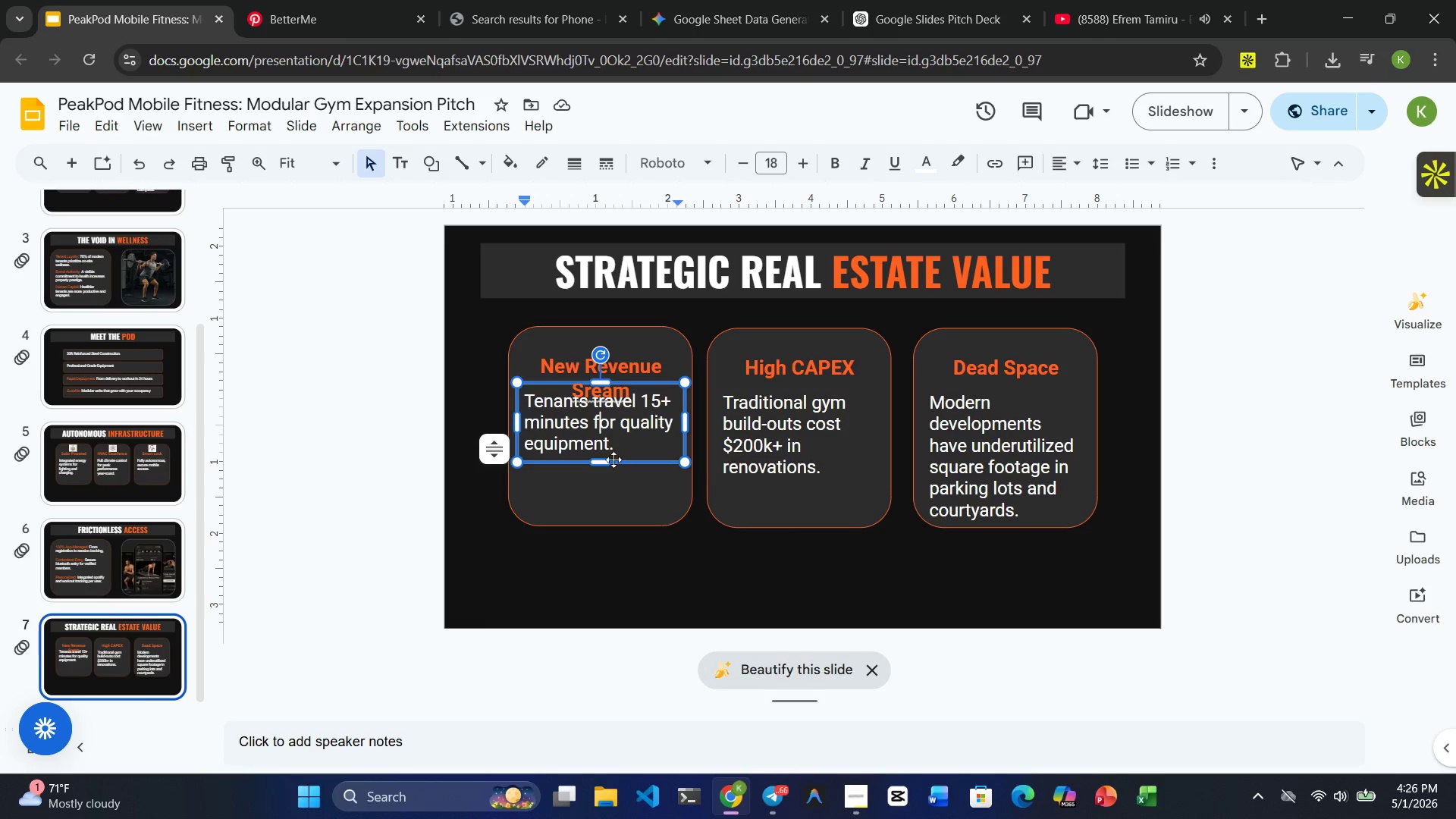 
wait(5.67)
 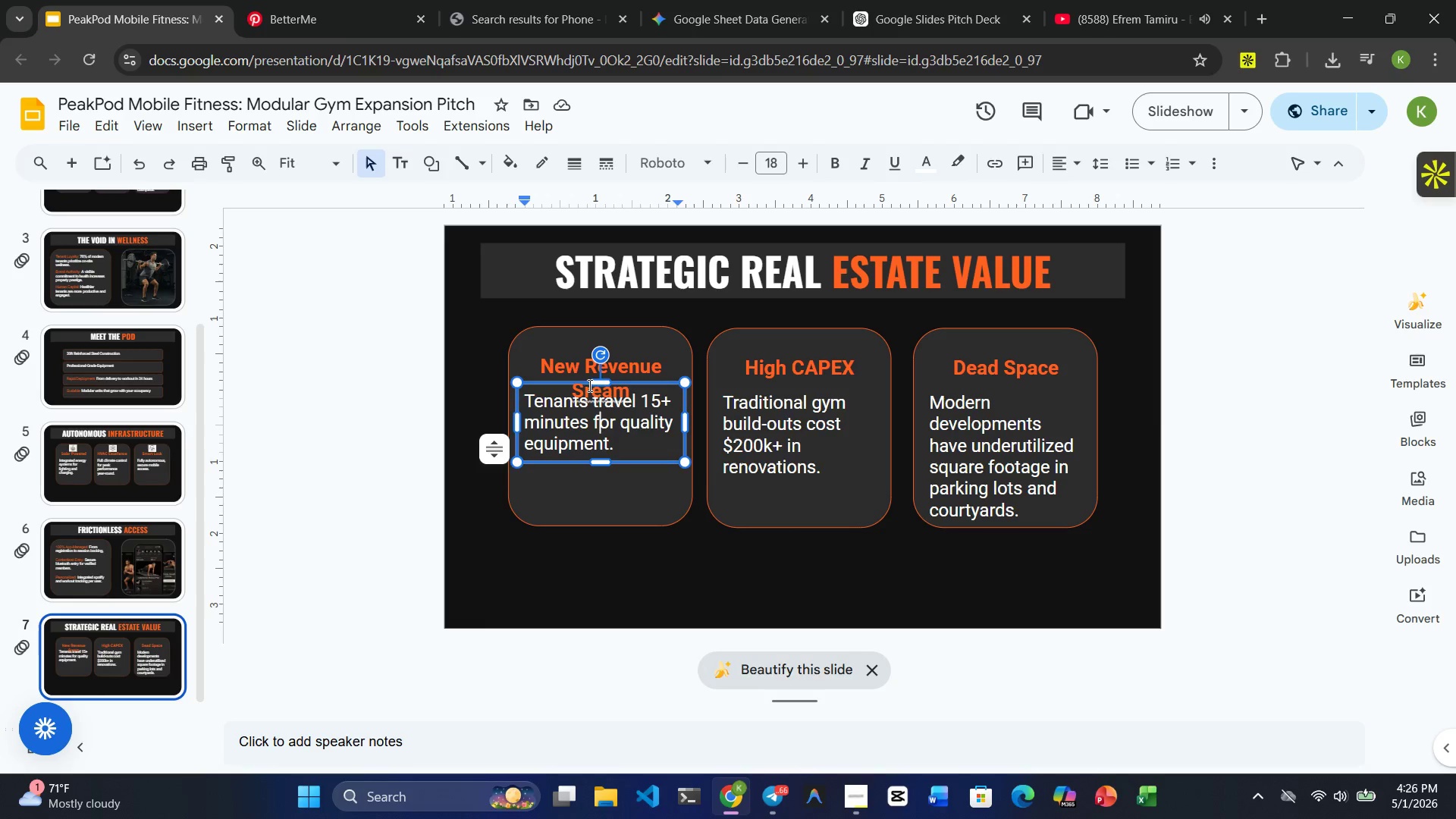 
left_click_drag(start_coordinate=[600, 384], to_coordinate=[598, 412])
 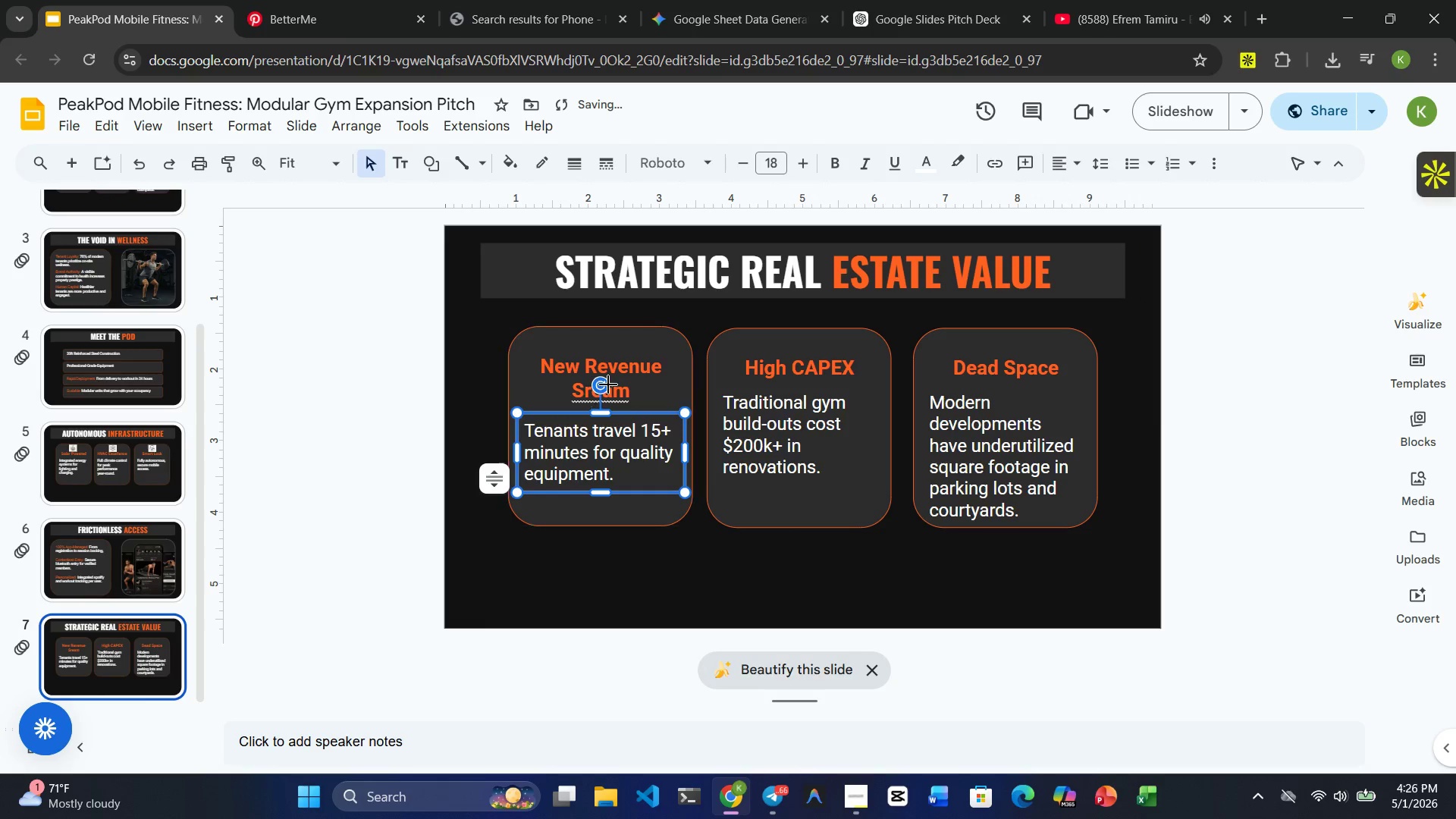 
left_click([635, 391])
 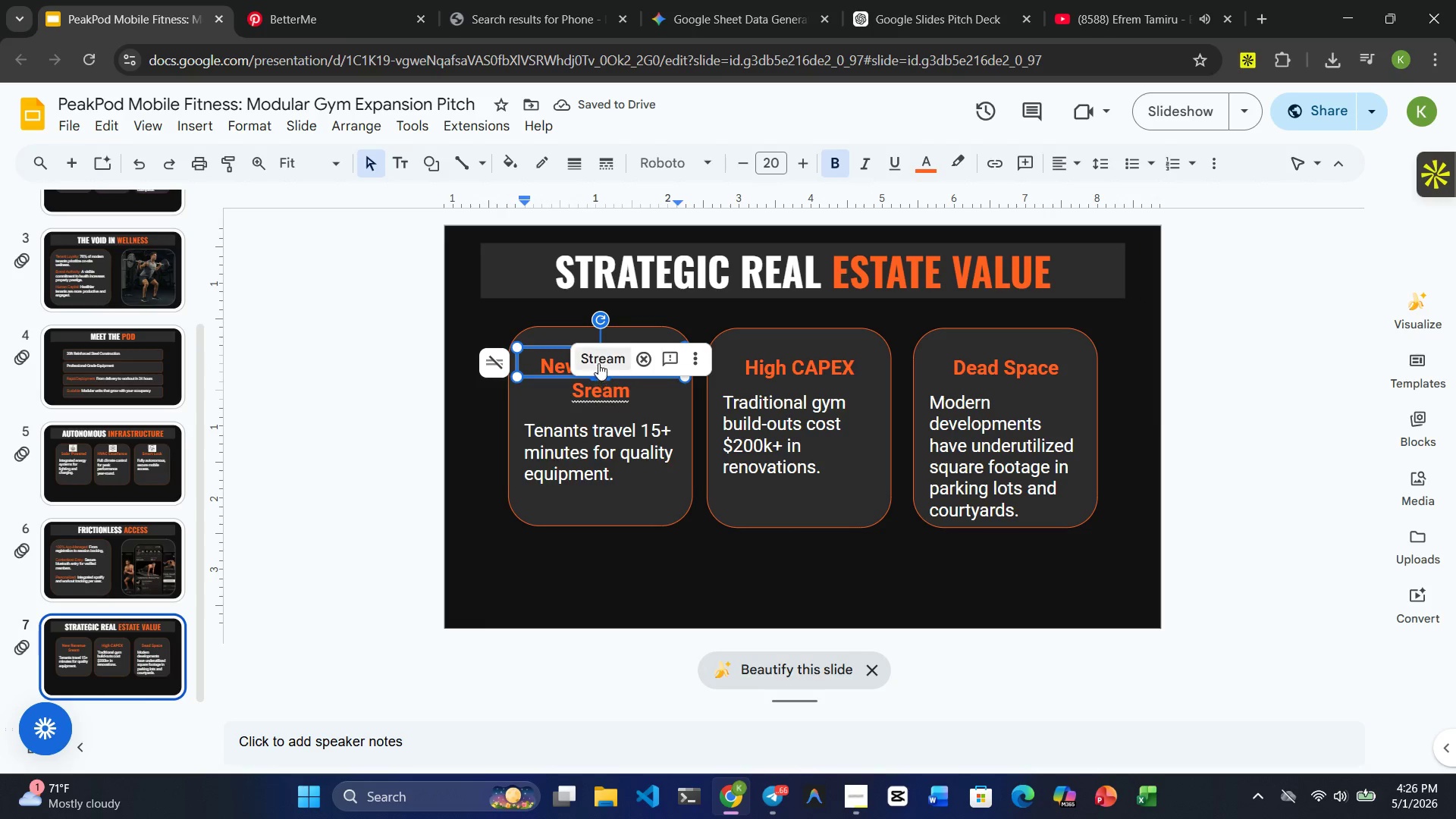 
left_click([598, 361])
 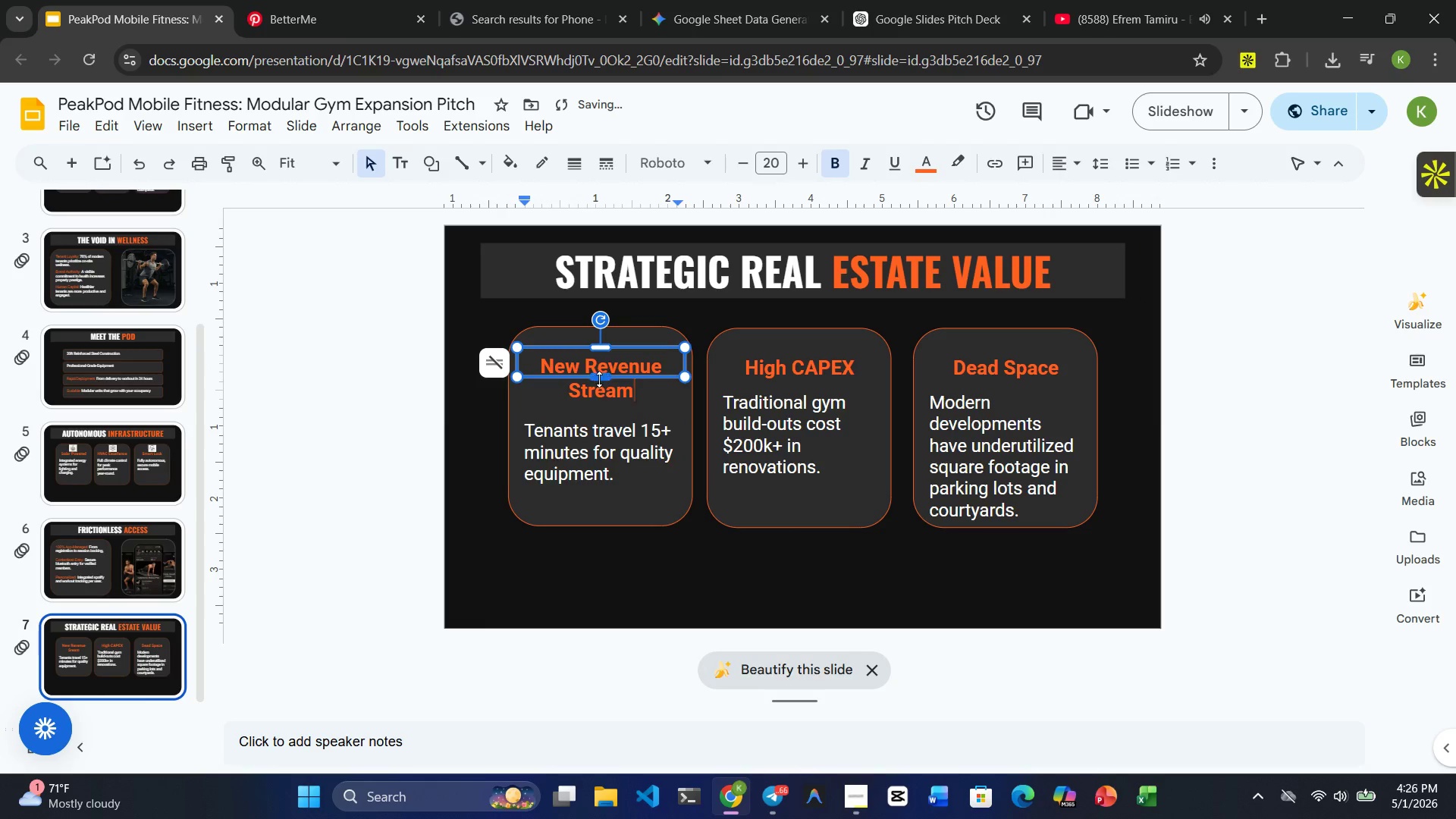 
left_click_drag(start_coordinate=[598, 375], to_coordinate=[602, 402])
 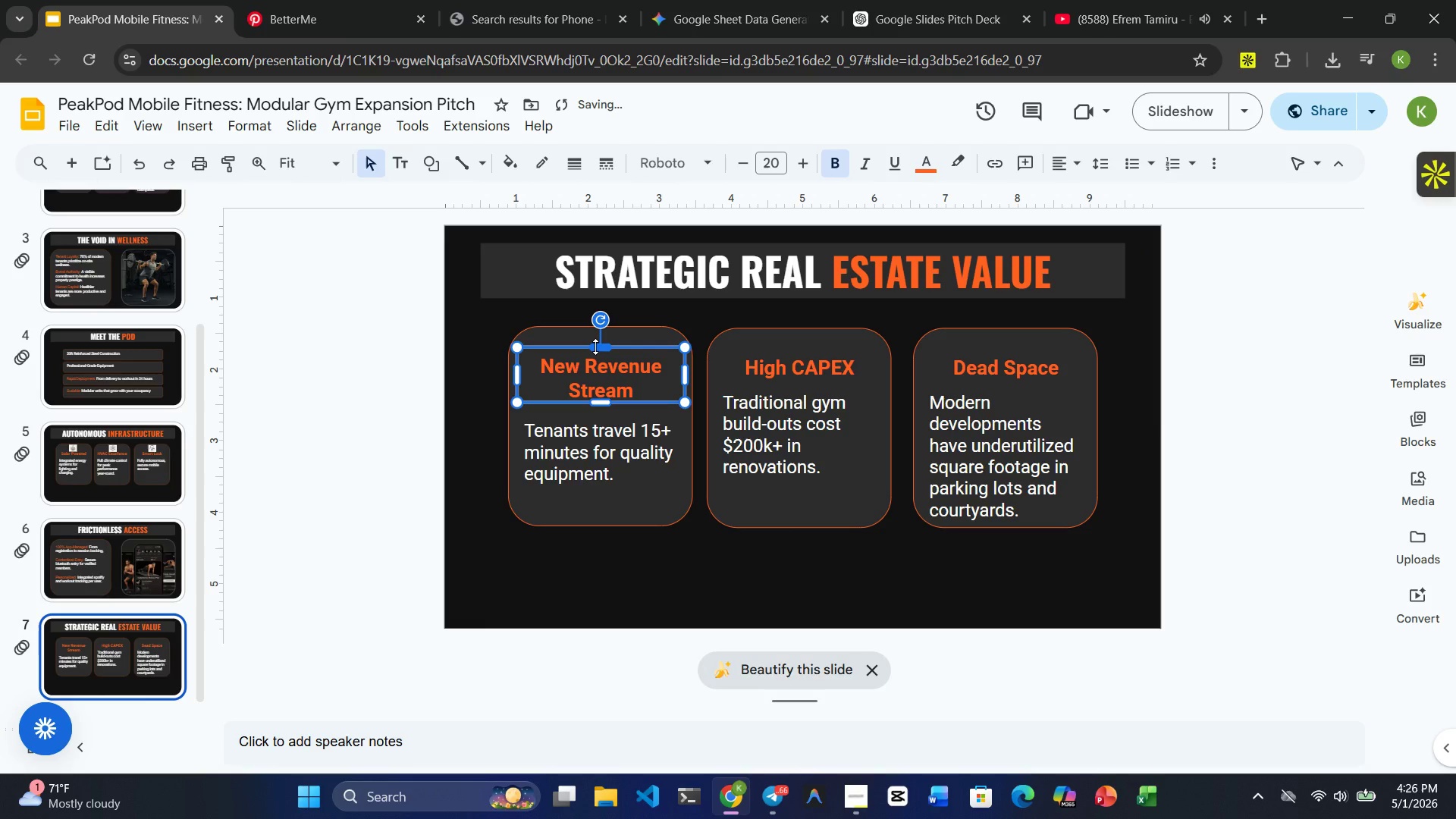 
left_click([595, 347])
 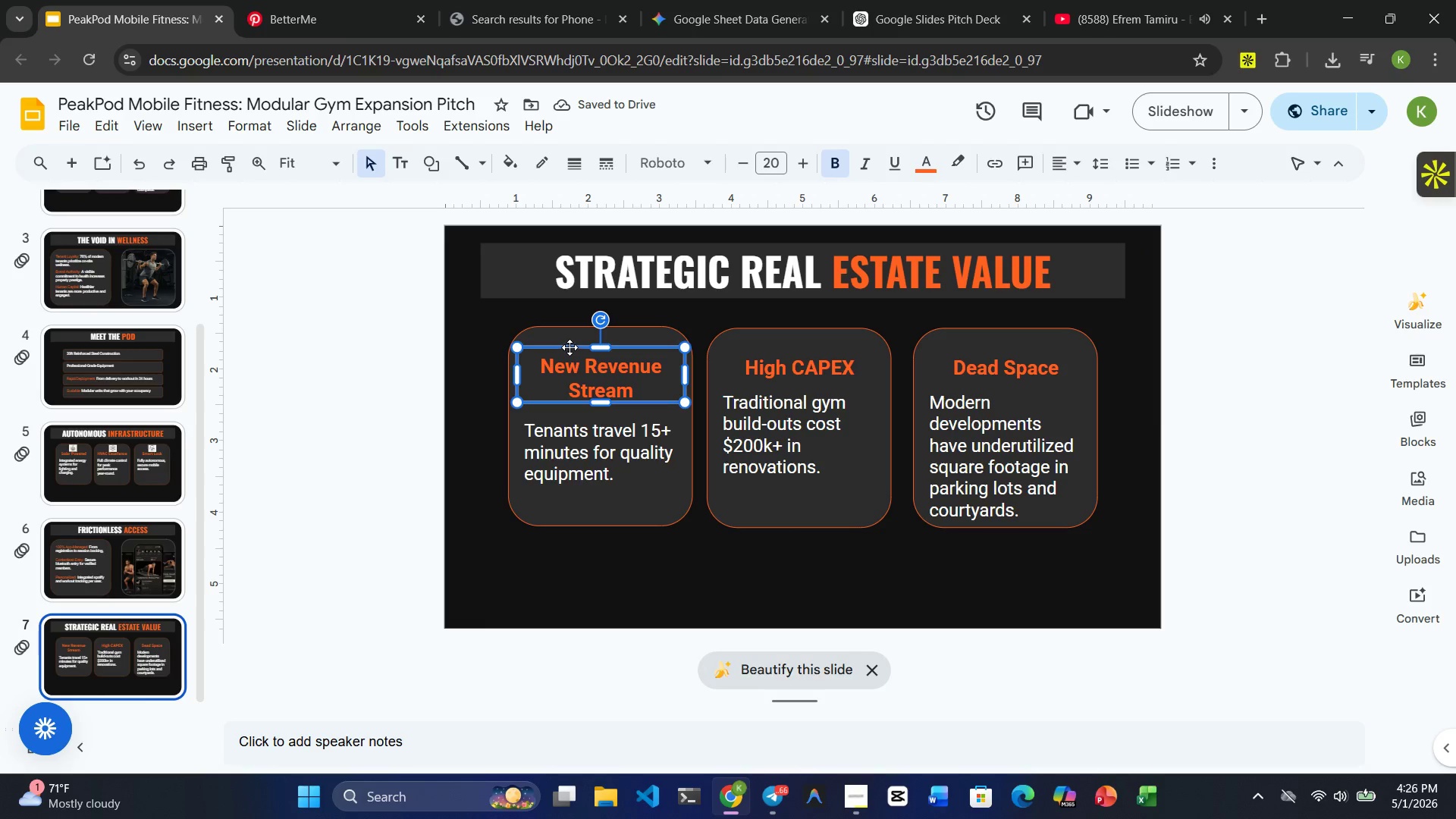 
left_click_drag(start_coordinate=[570, 347], to_coordinate=[570, 337])
 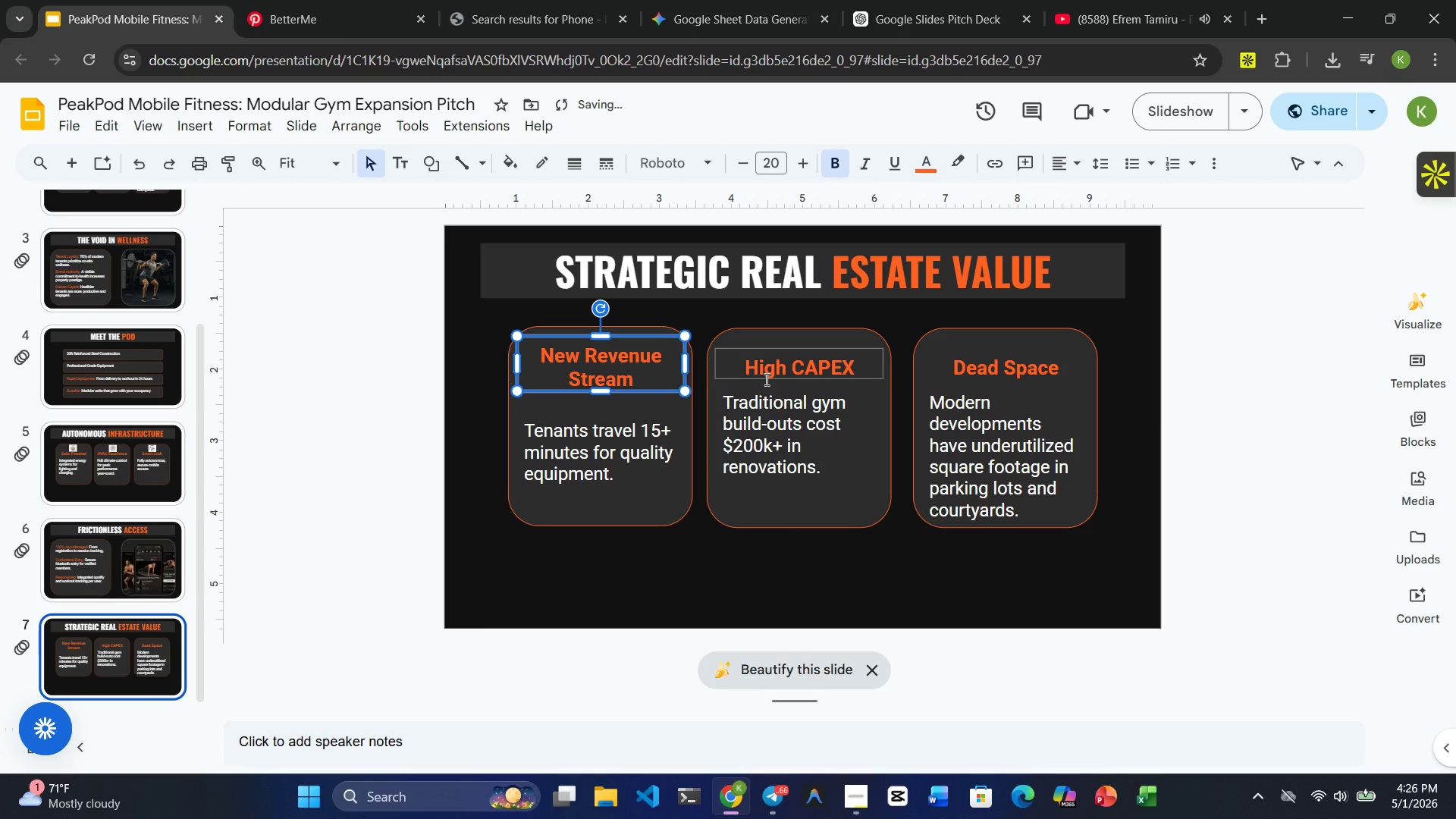 
left_click([765, 379])
 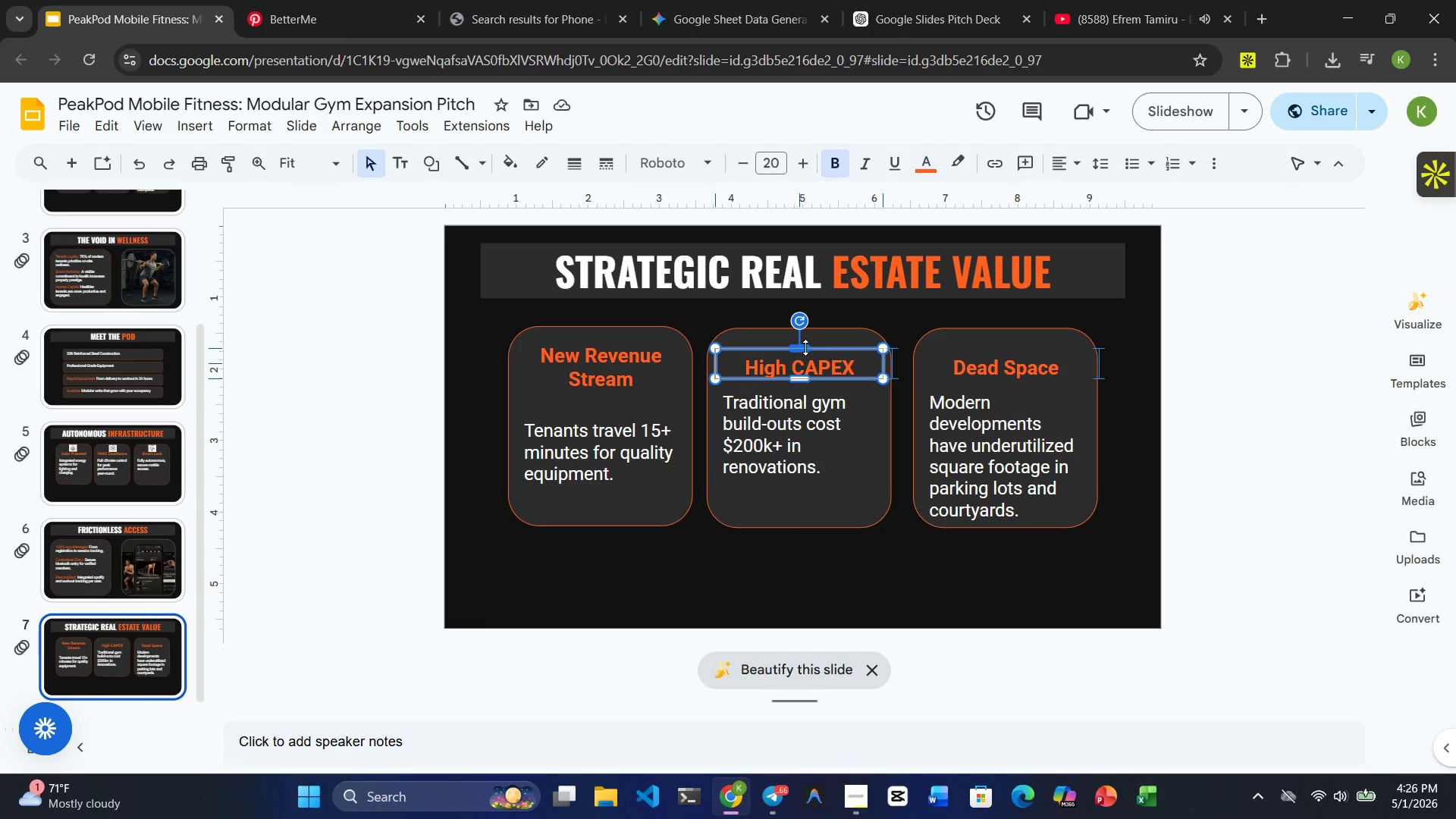 
wait(5.23)
 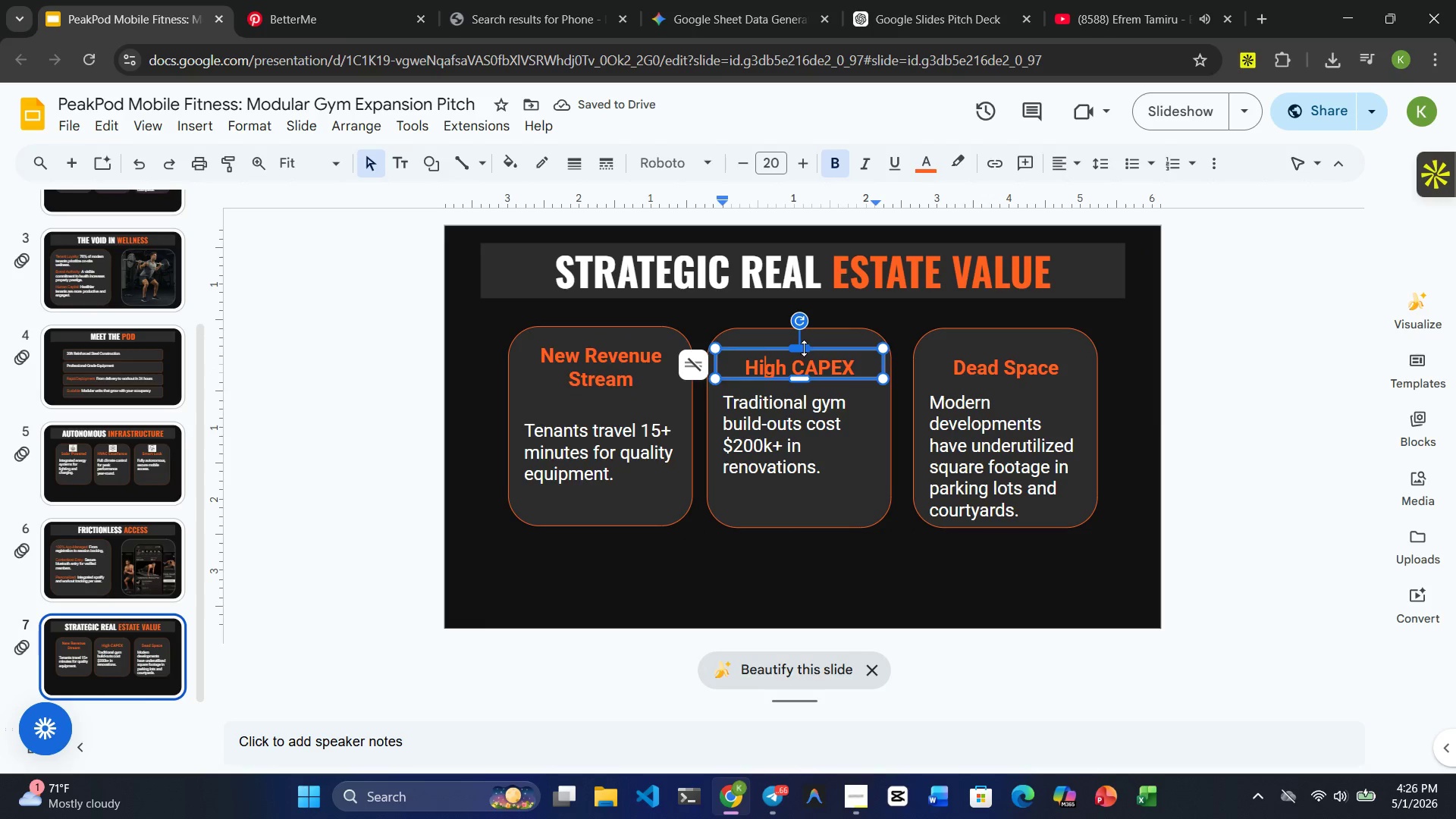 
left_click([797, 359])
 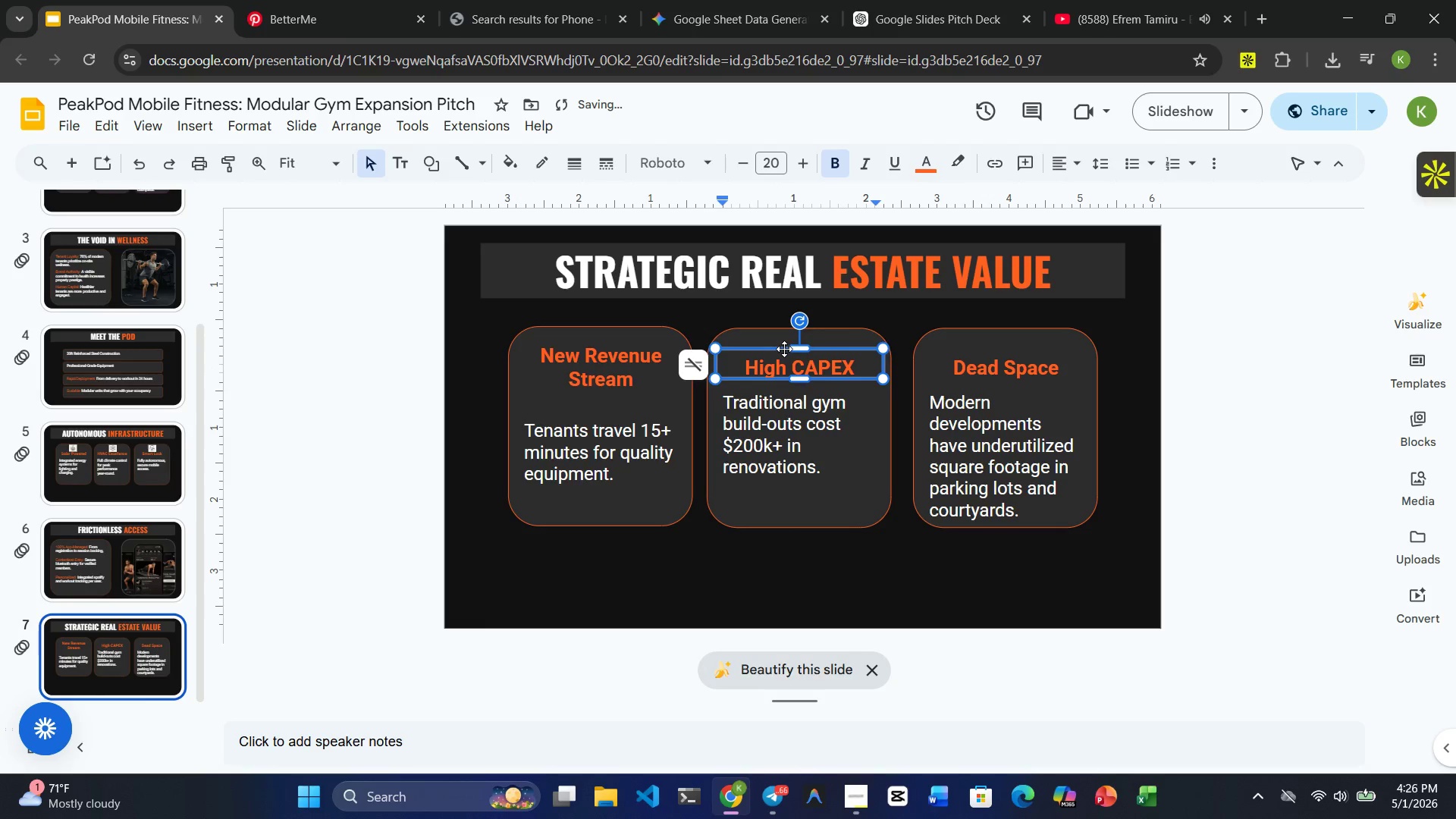 
left_click_drag(start_coordinate=[784, 349], to_coordinate=[785, 338])
 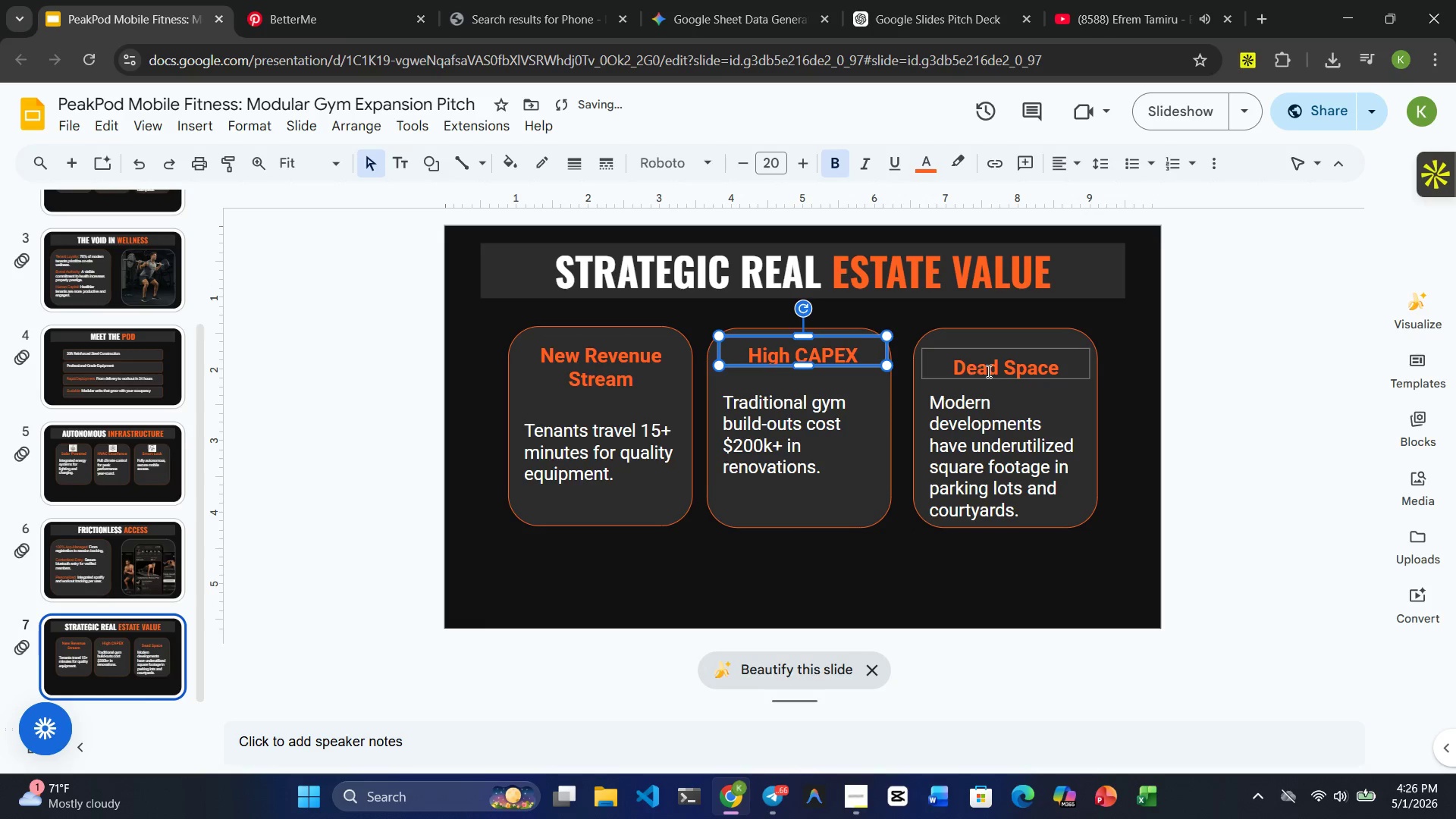 
left_click([993, 370])
 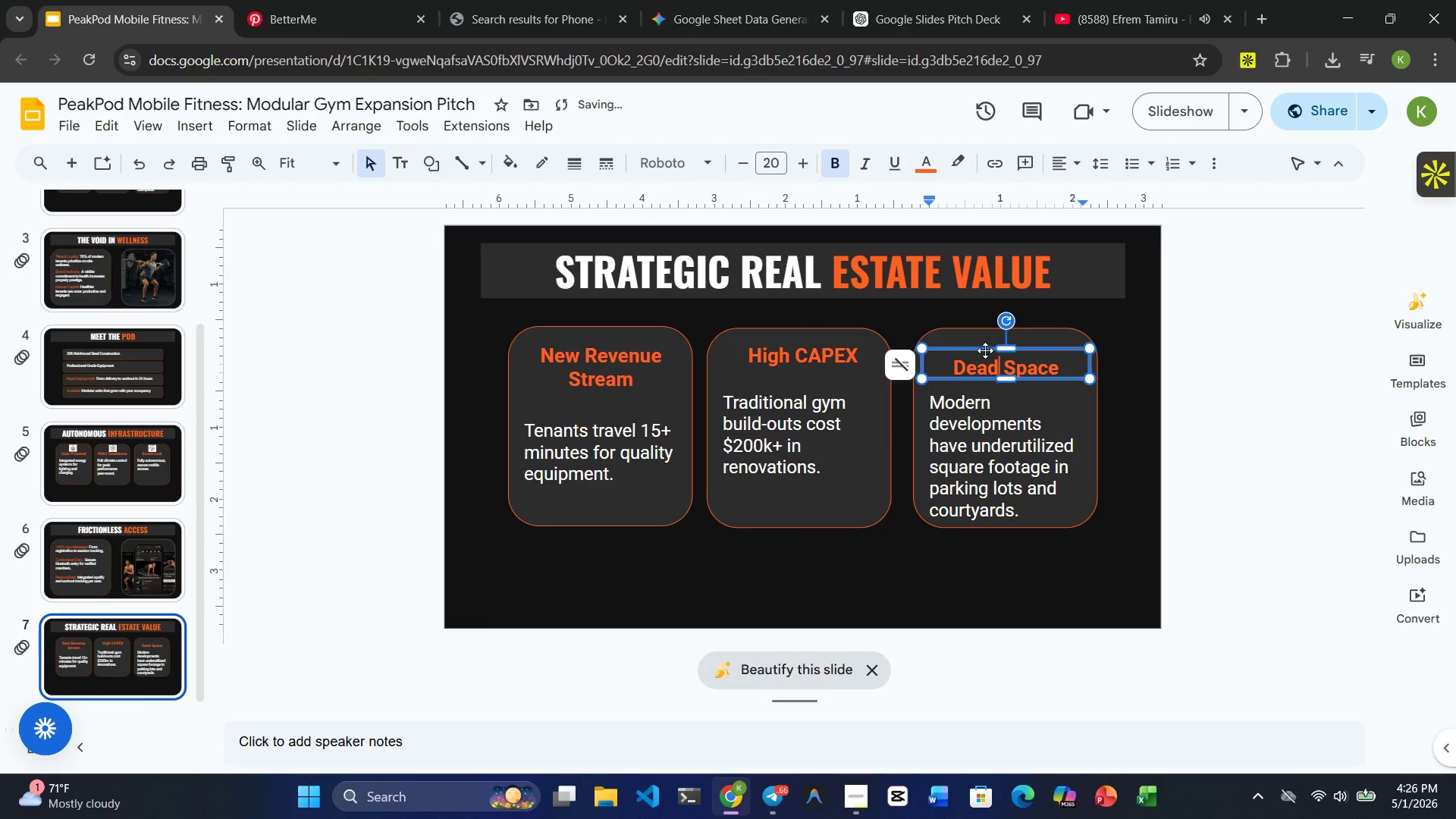 
left_click_drag(start_coordinate=[985, 350], to_coordinate=[985, 339])
 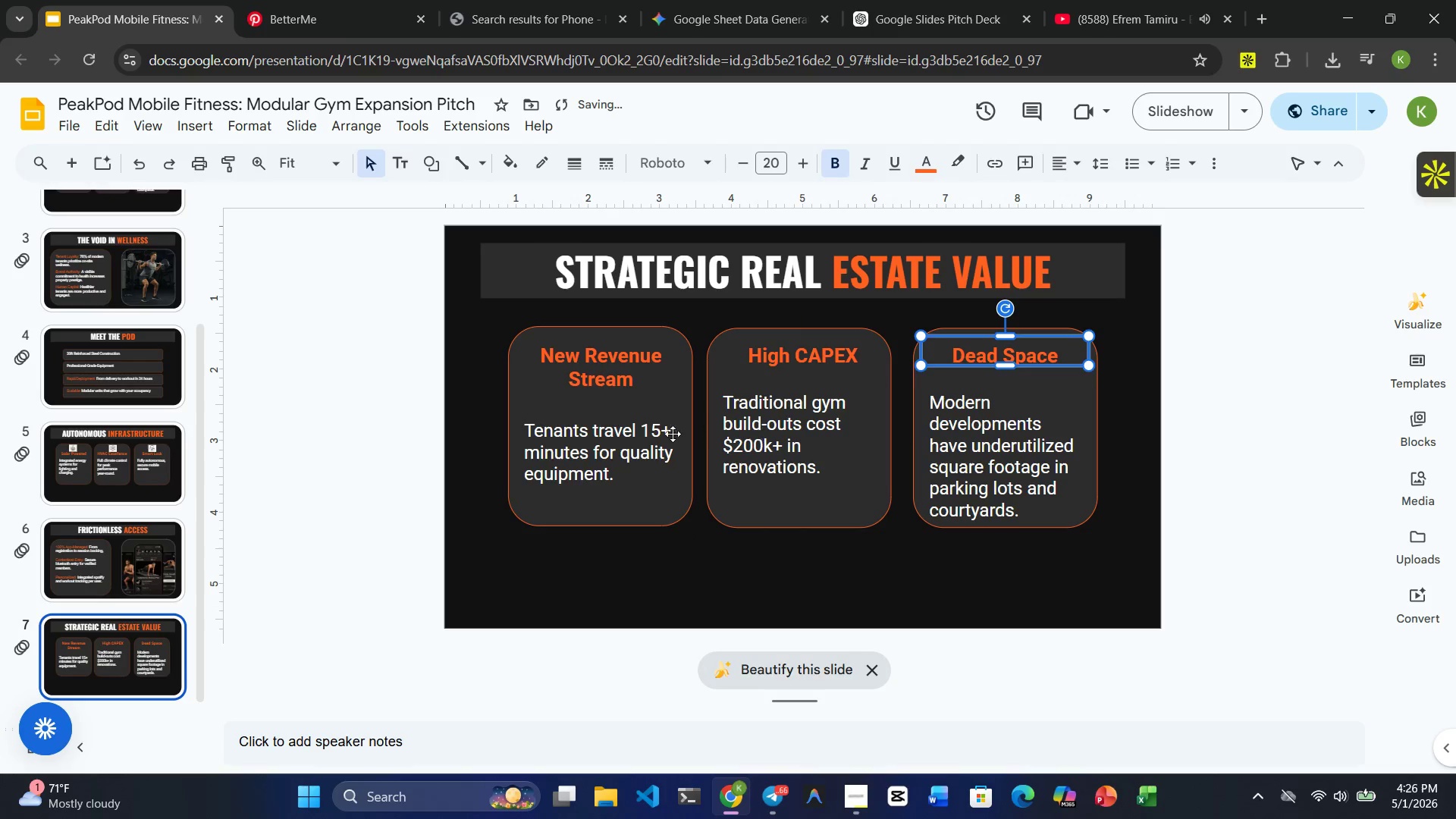 
left_click([654, 440])
 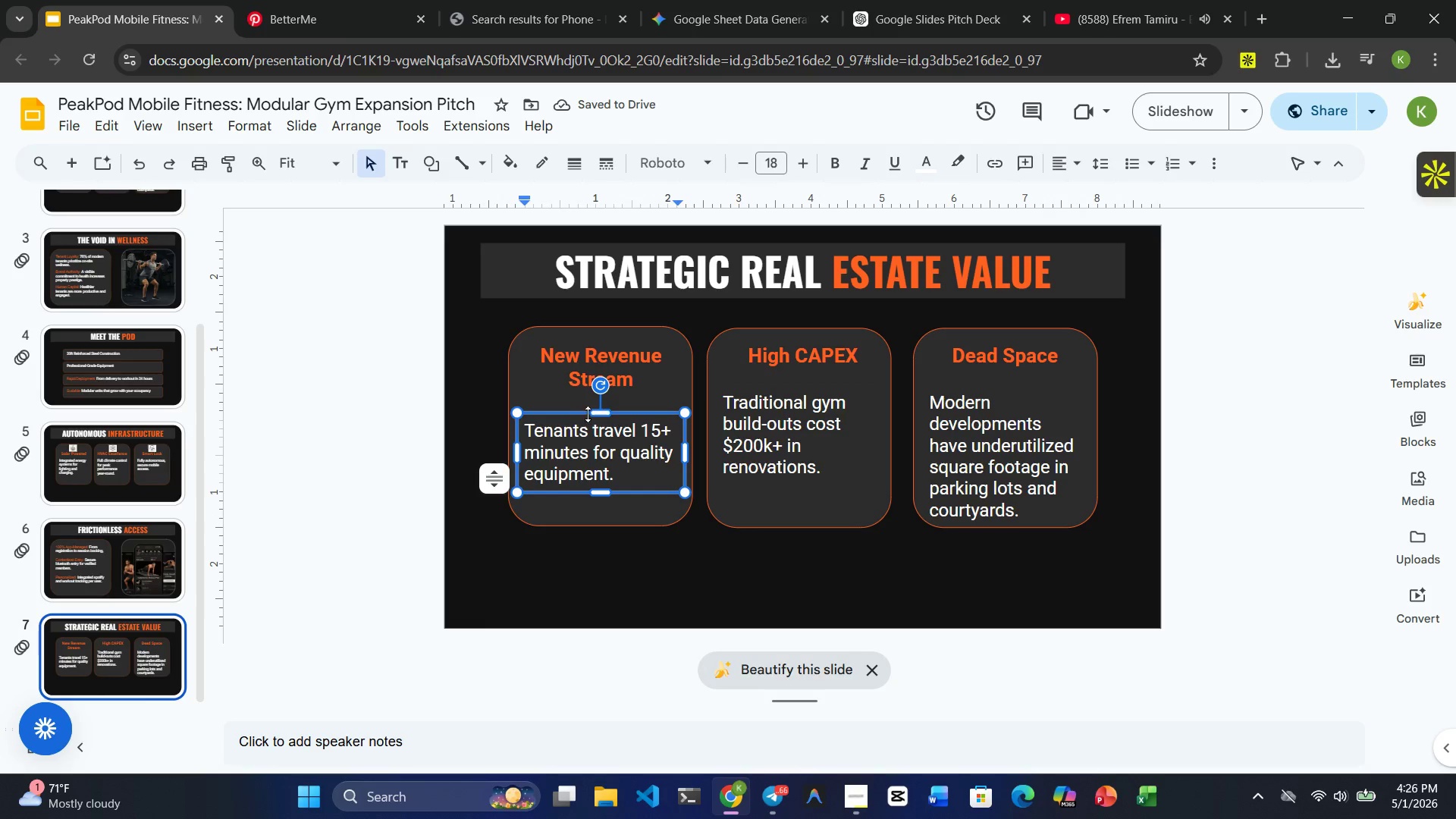 
left_click_drag(start_coordinate=[577, 413], to_coordinate=[581, 392])
 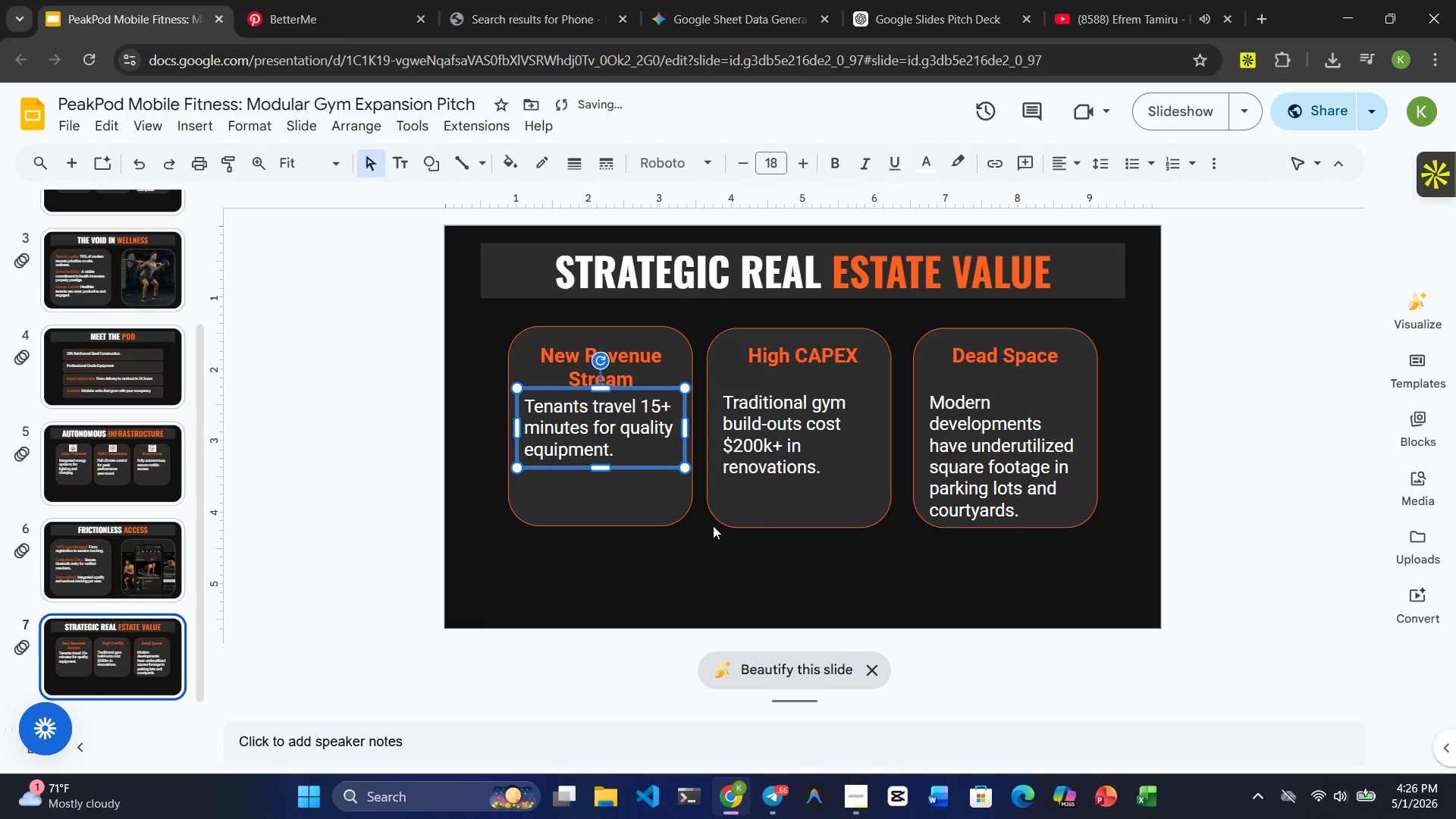 
left_click([708, 557])
 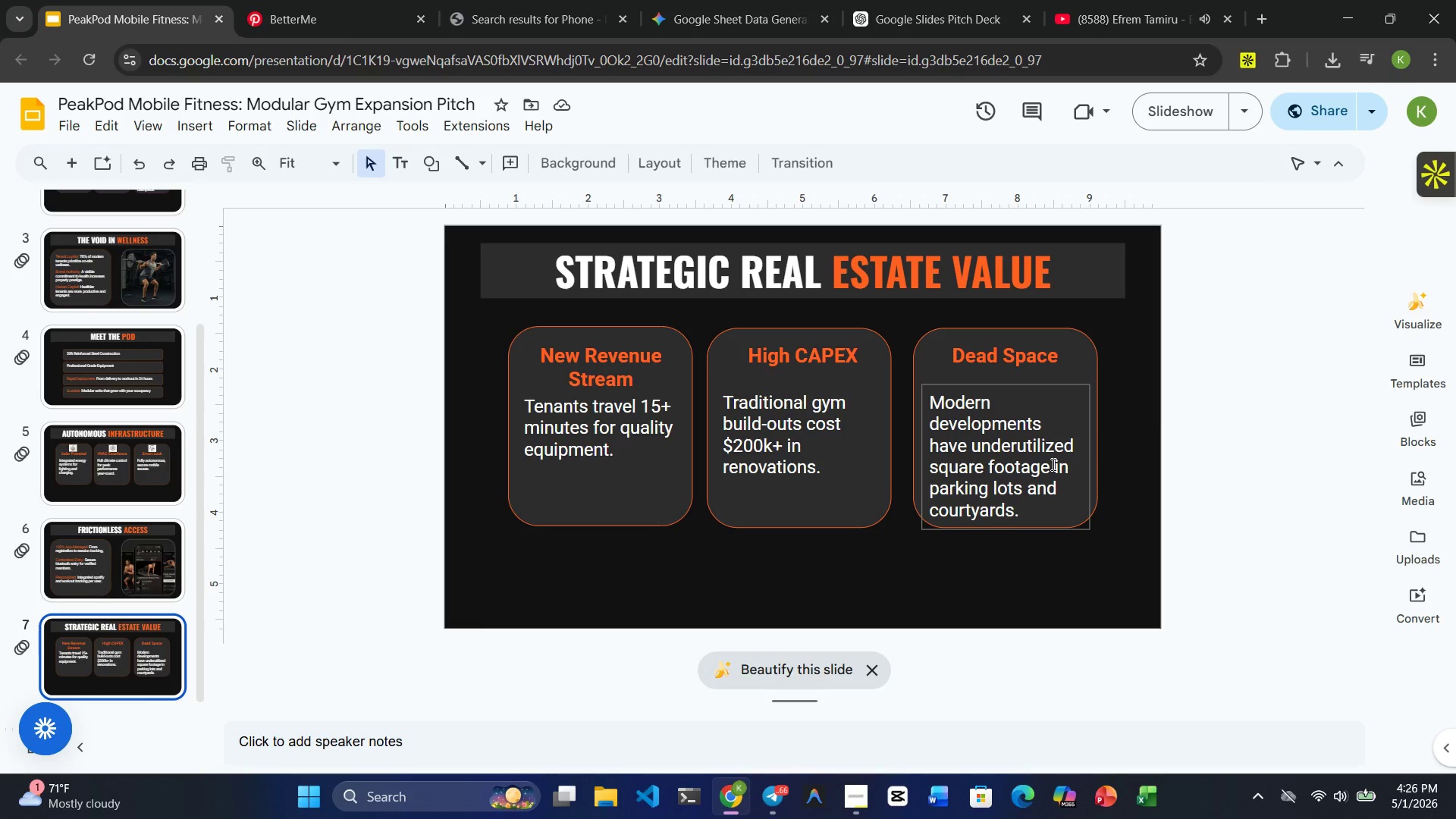 
wait(9.03)
 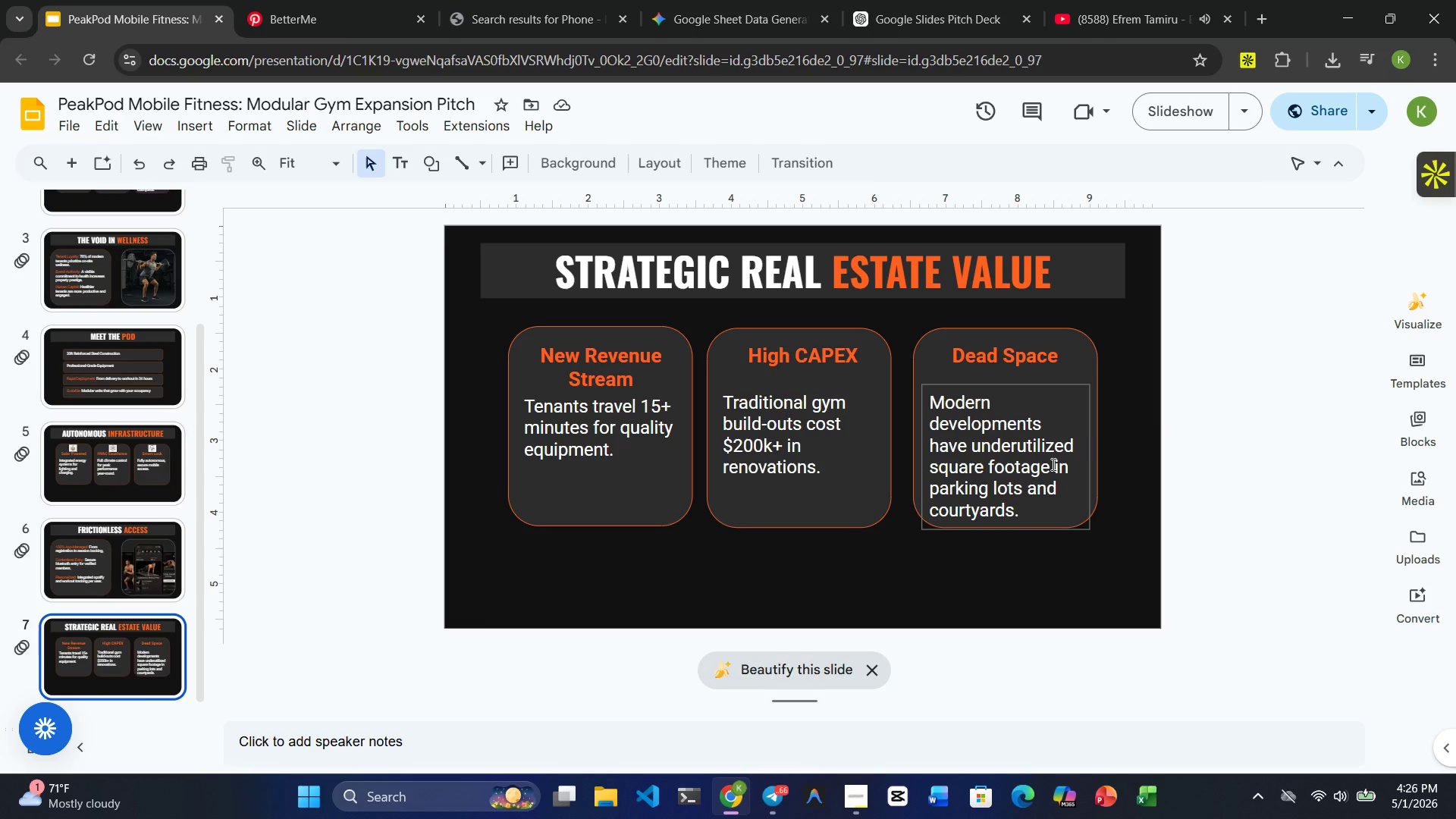 
double_click([582, 412])
 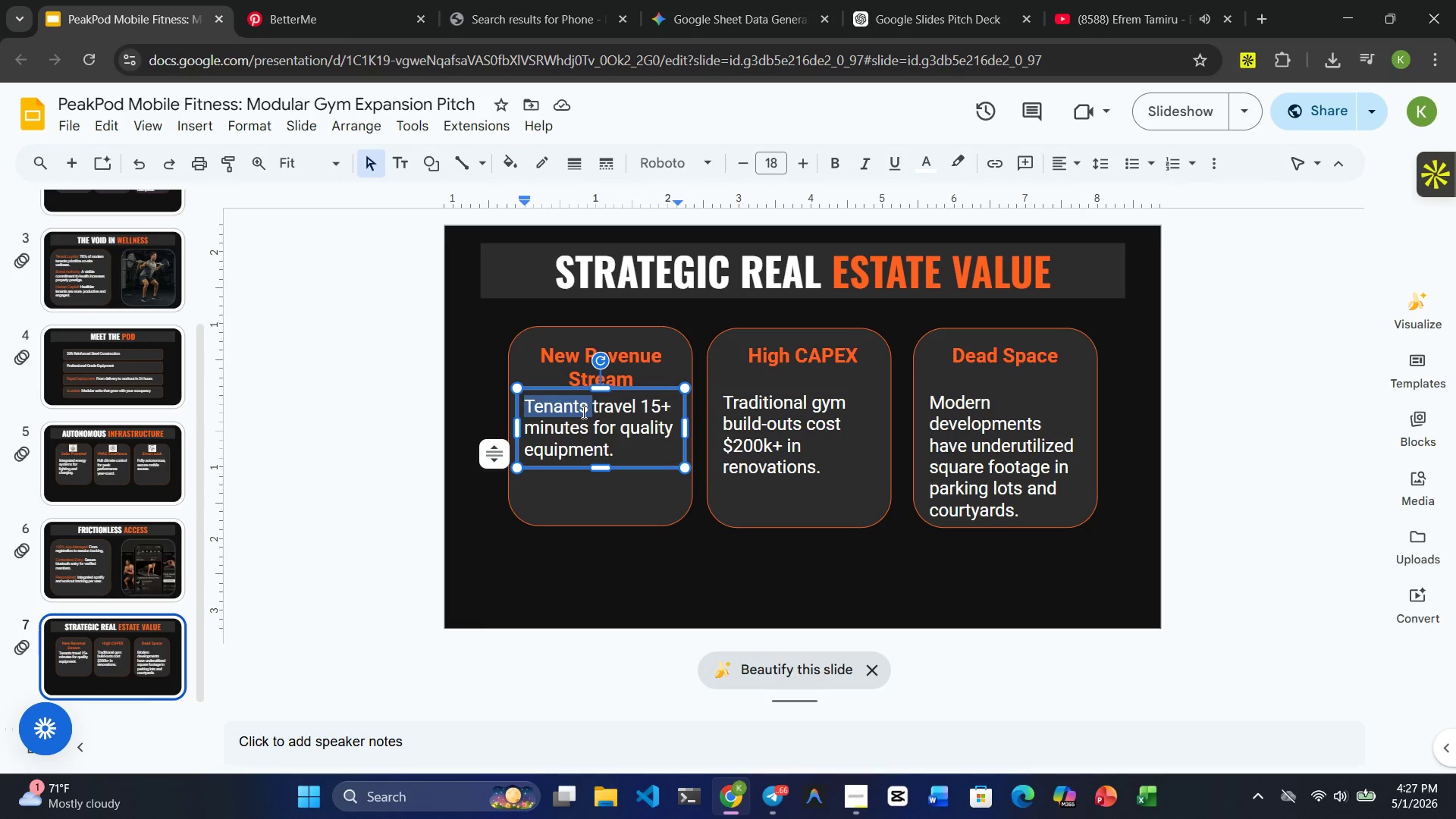 
triple_click([582, 412])
 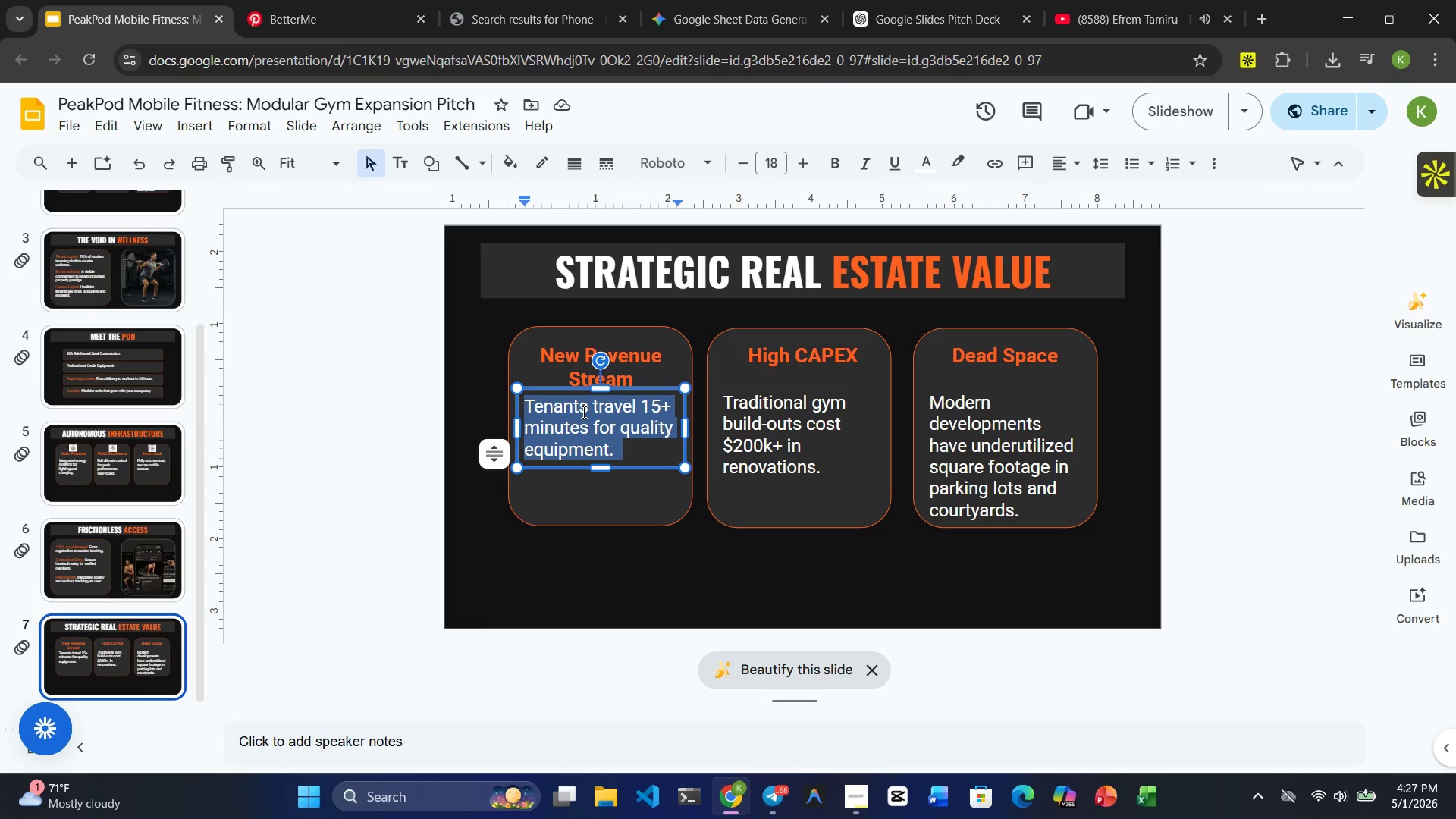 
type(Turn 3 parking spots into a high-yield asset.)
 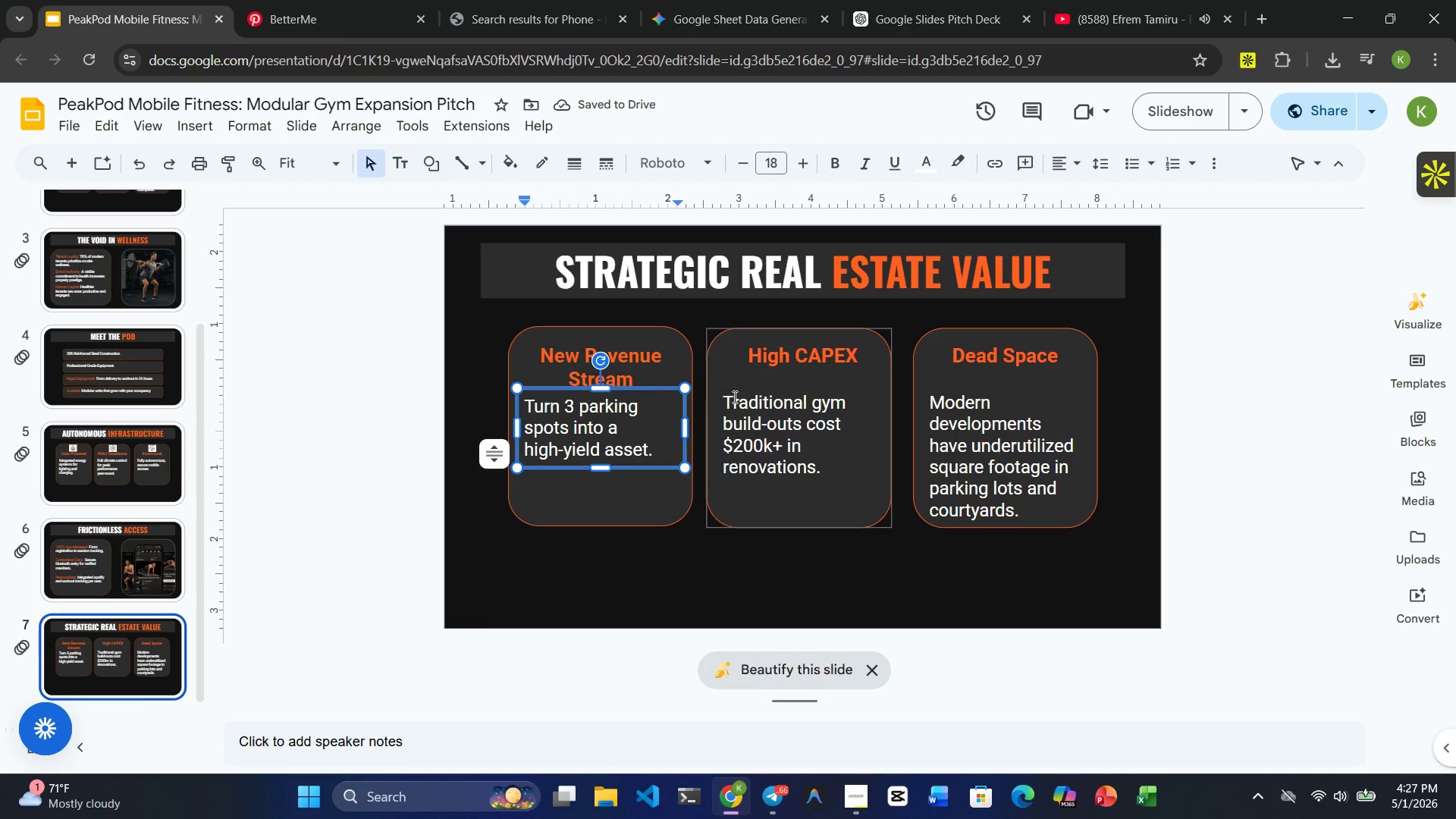 
wait(5.25)
 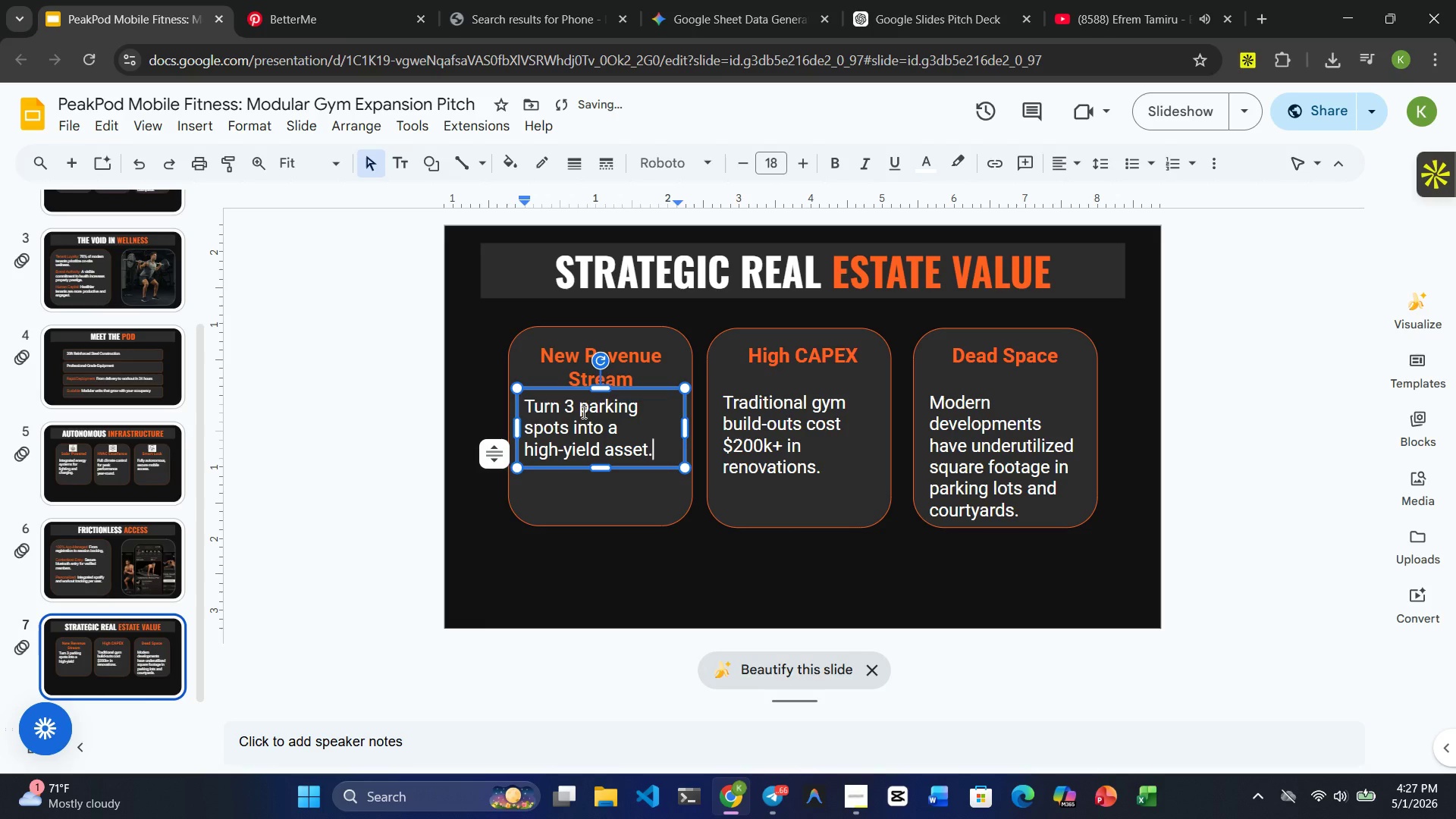 
double_click([789, 352])
 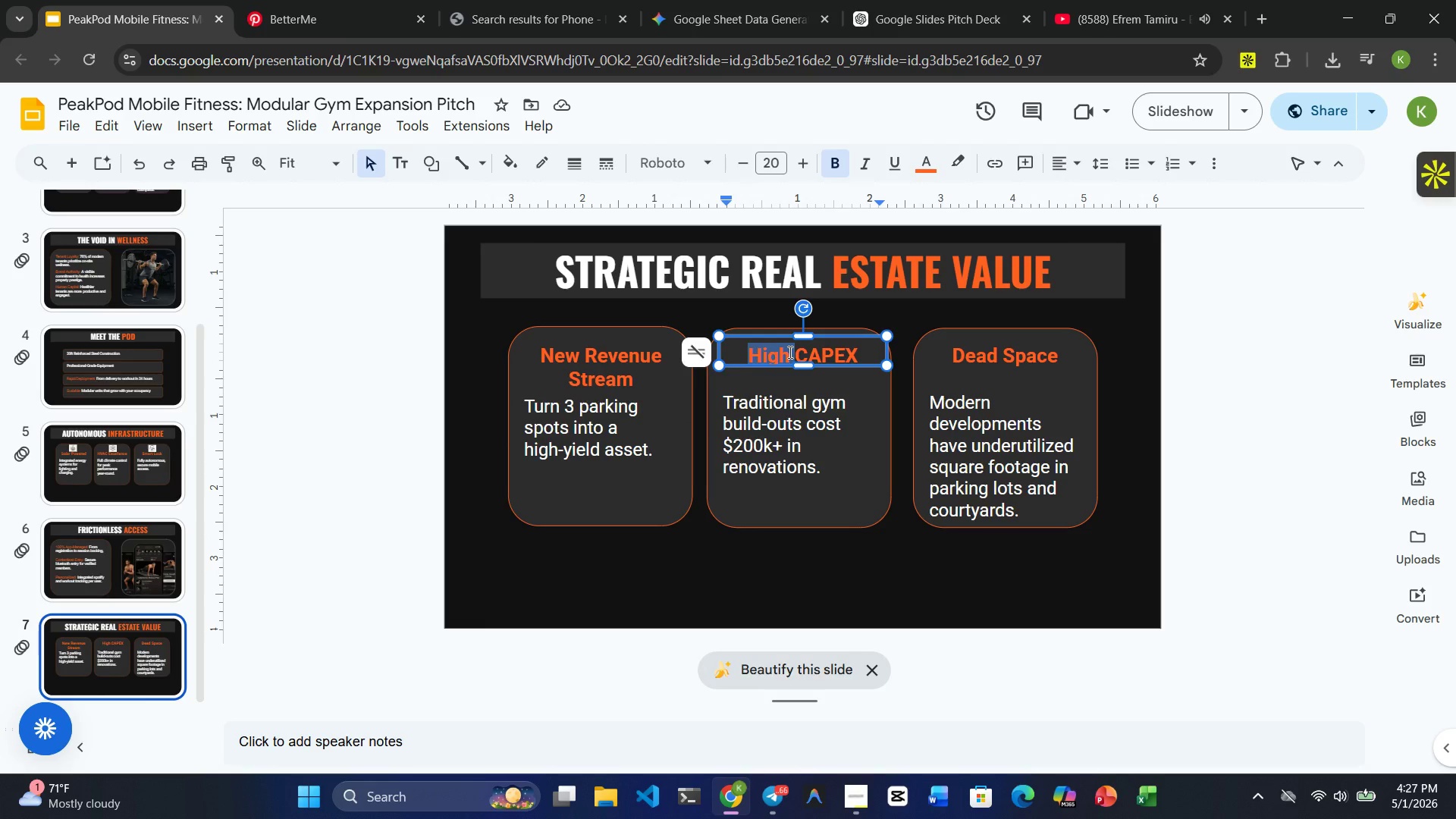 
double_click([789, 352])
 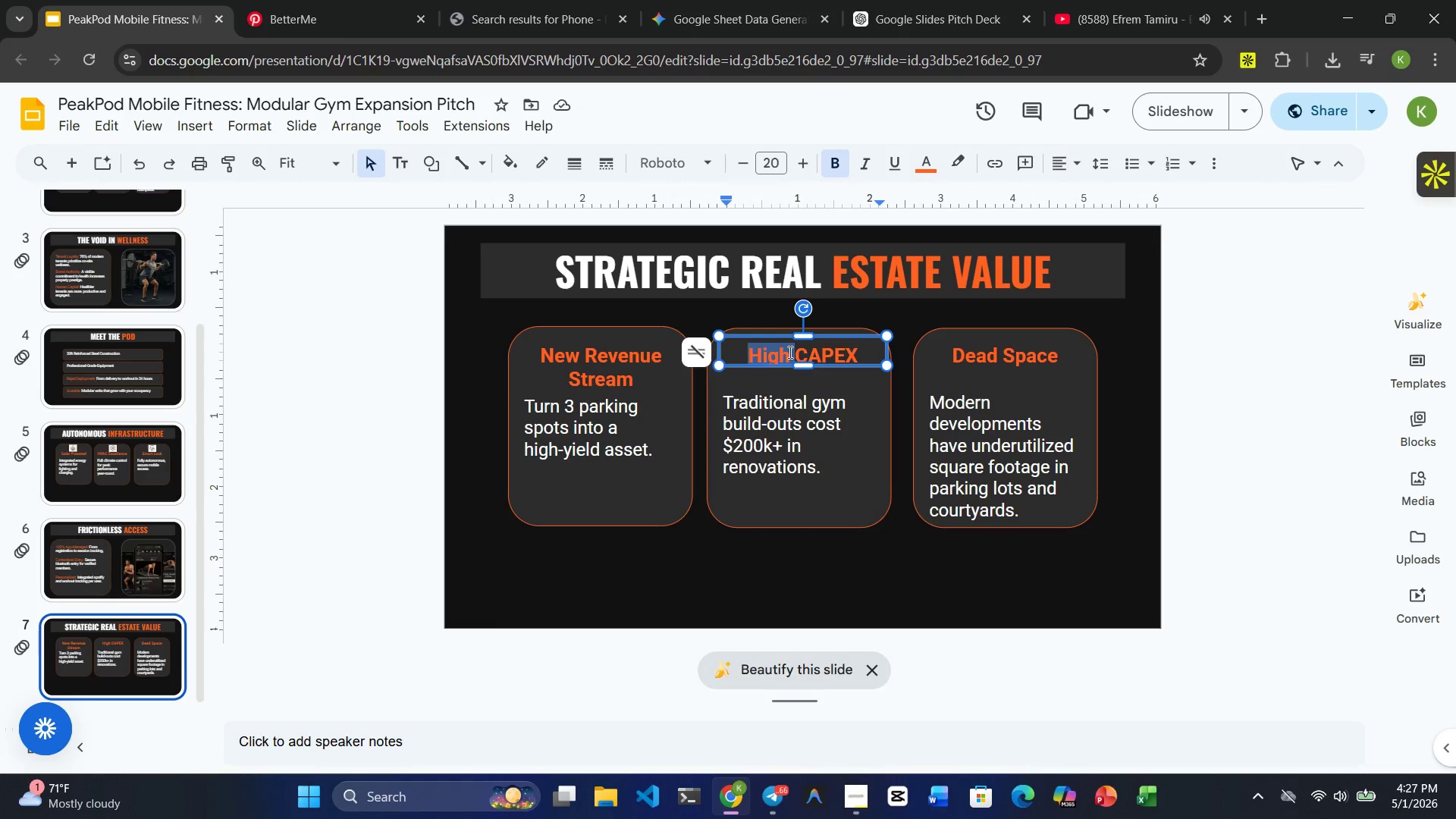 
triple_click([789, 352])
 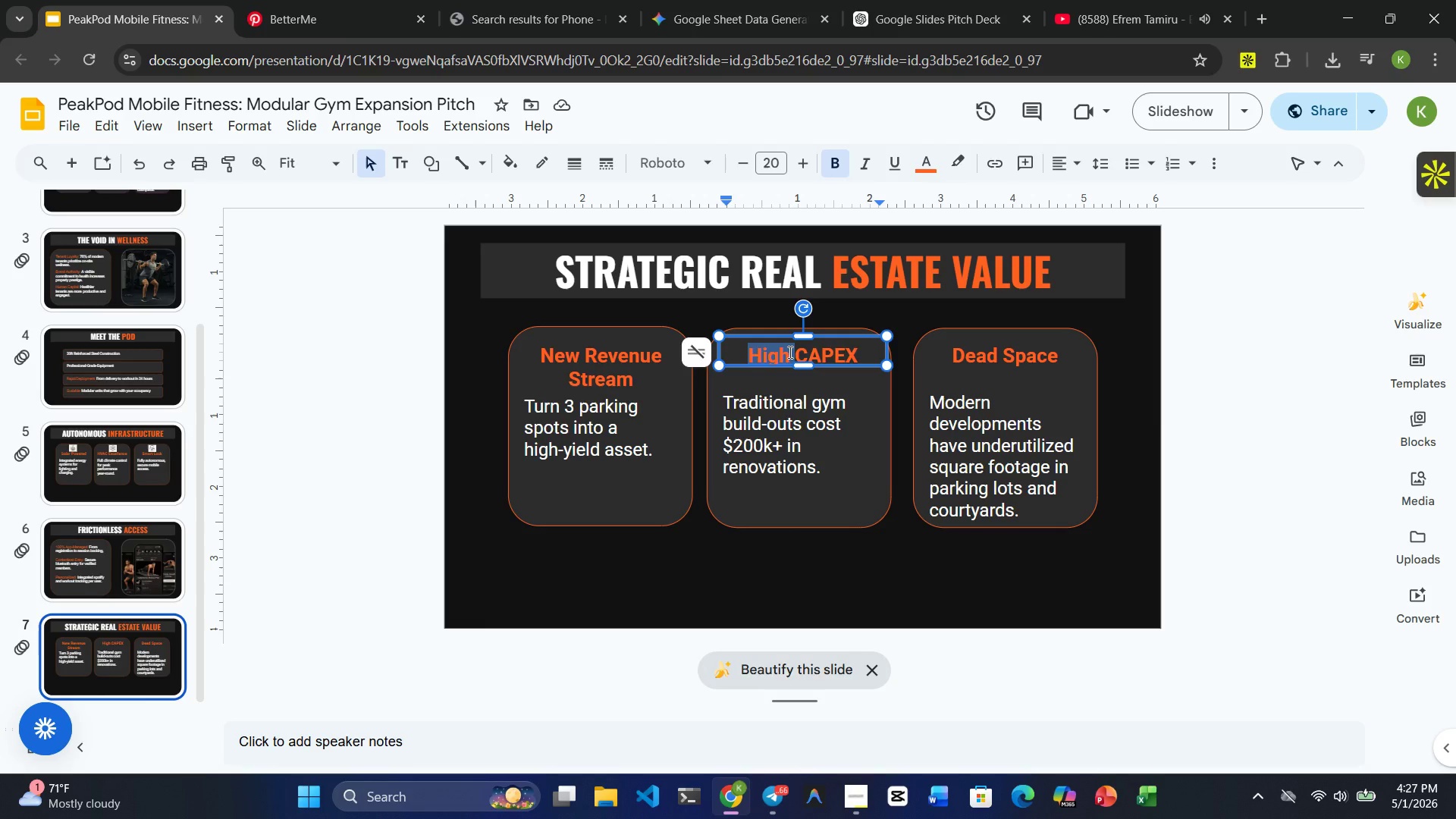 
triple_click([789, 352])
 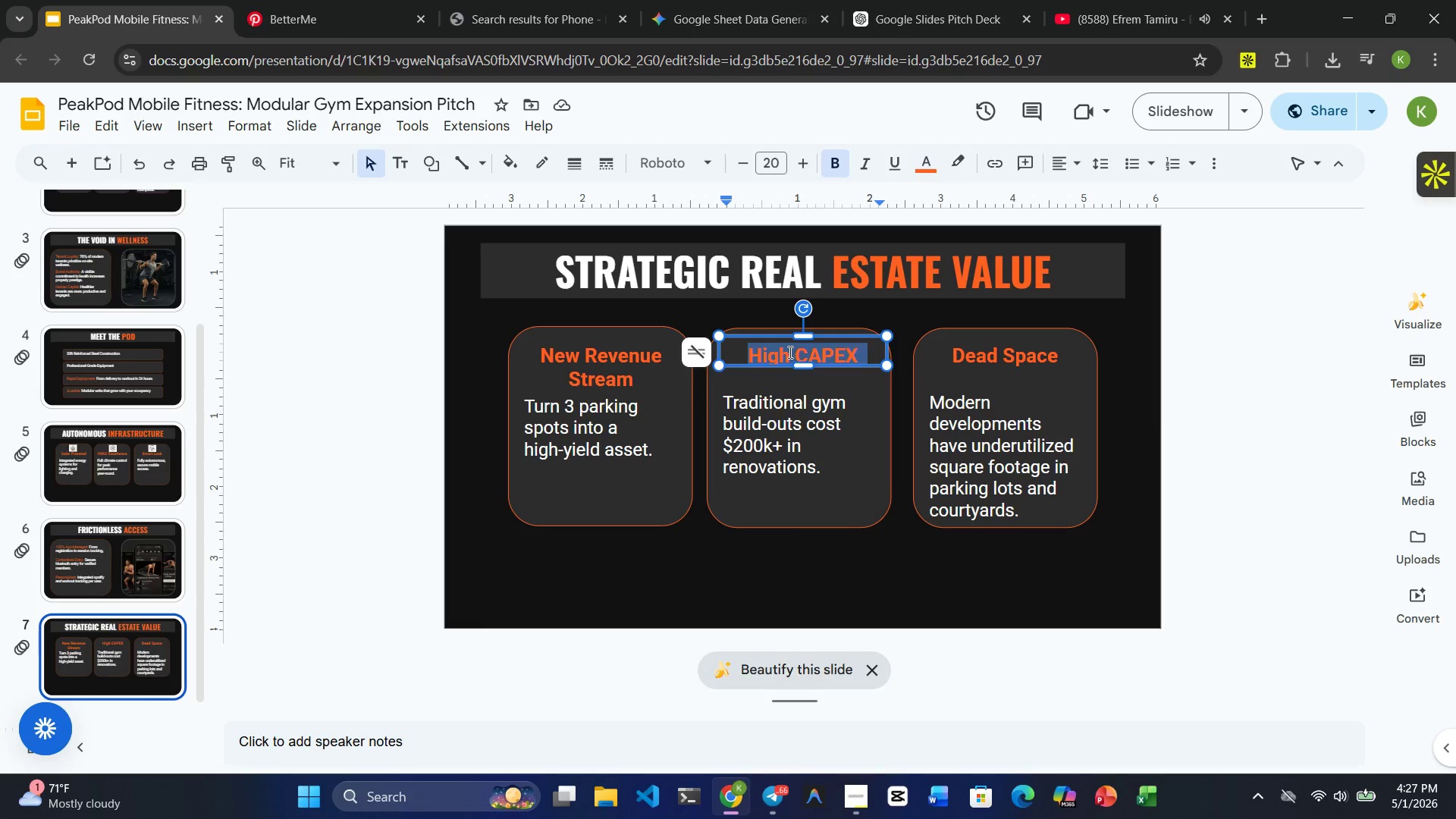 
triple_click([789, 352])
 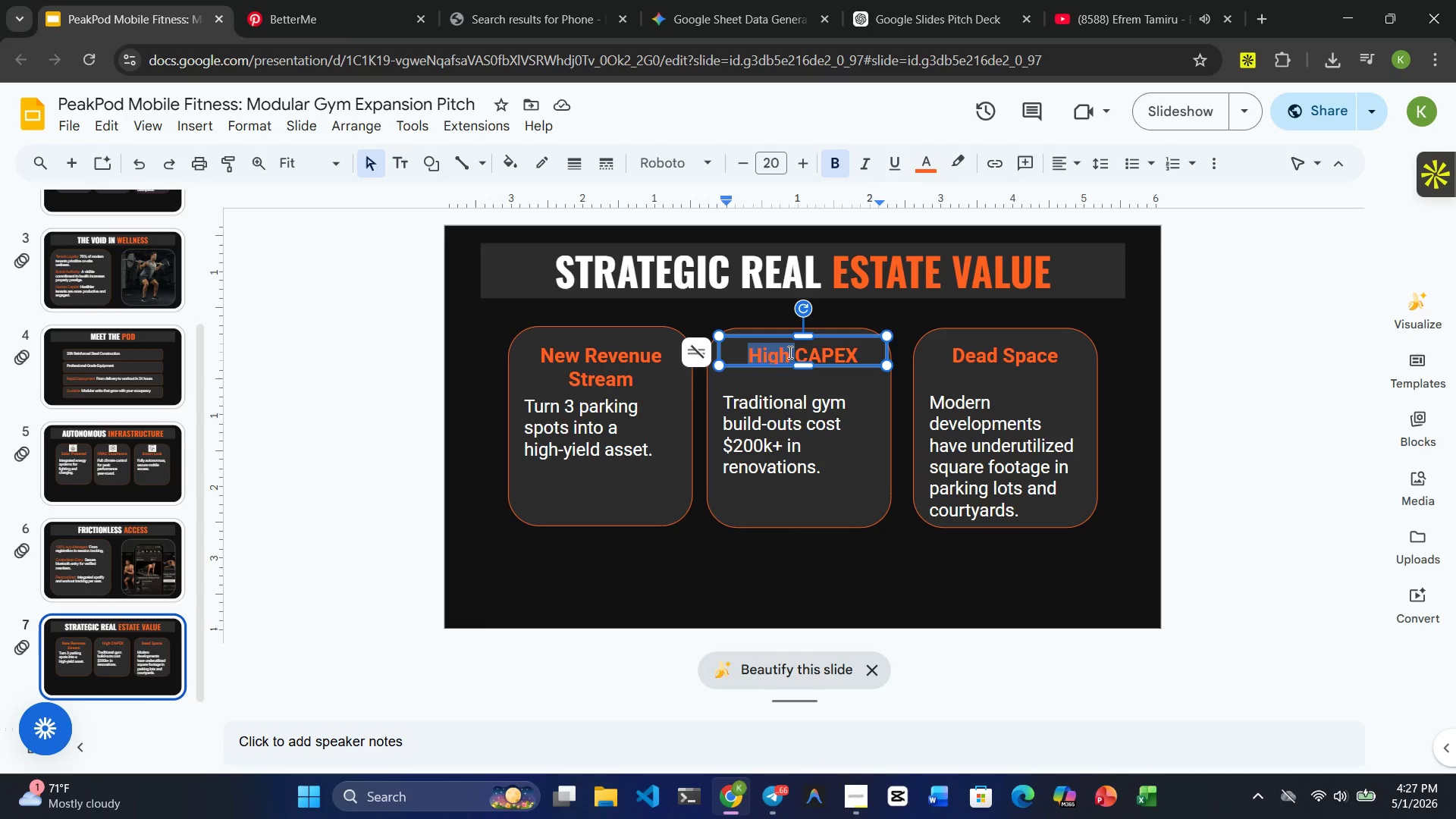 
triple_click([789, 352])
 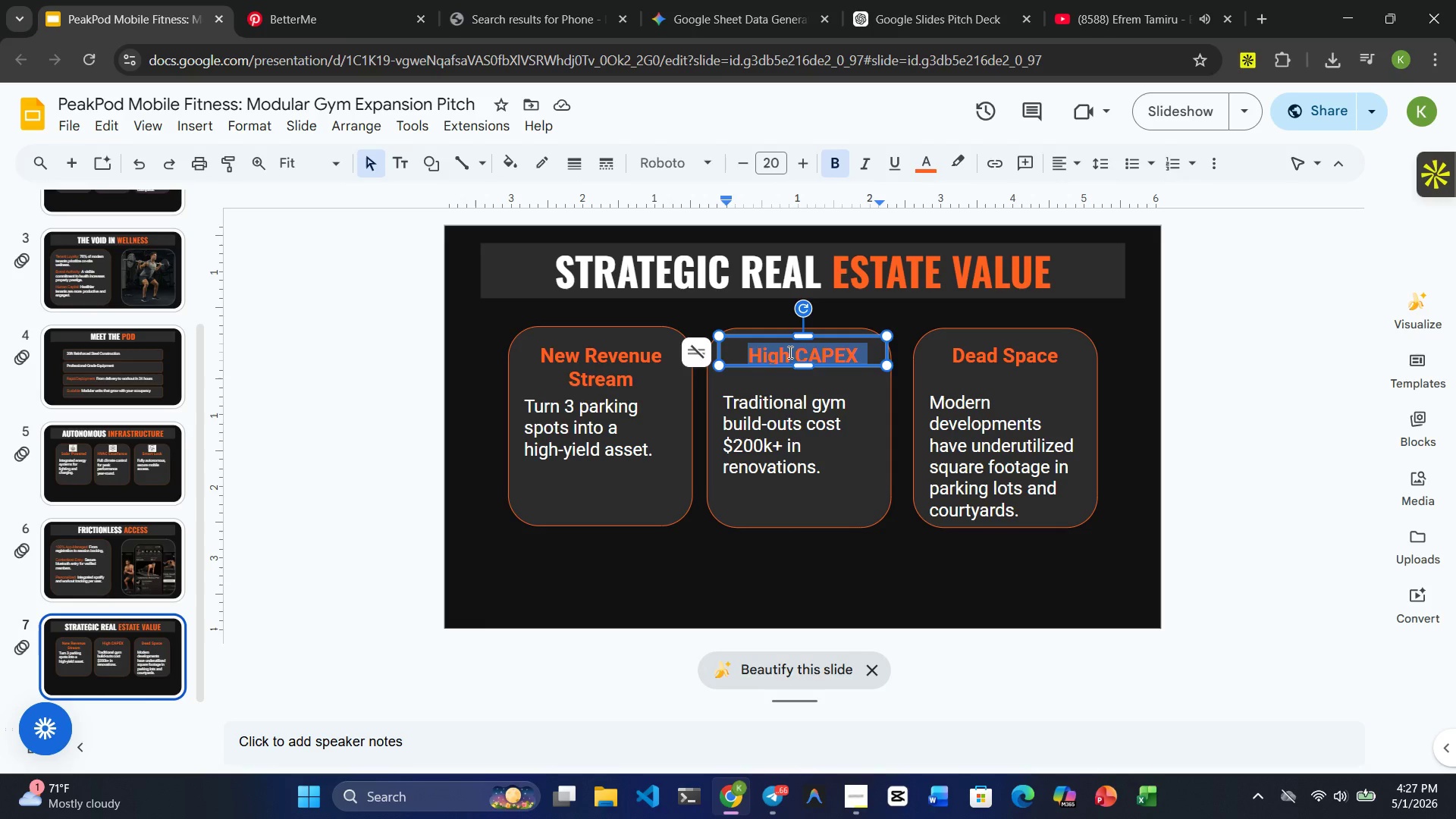 
triple_click([789, 352])
 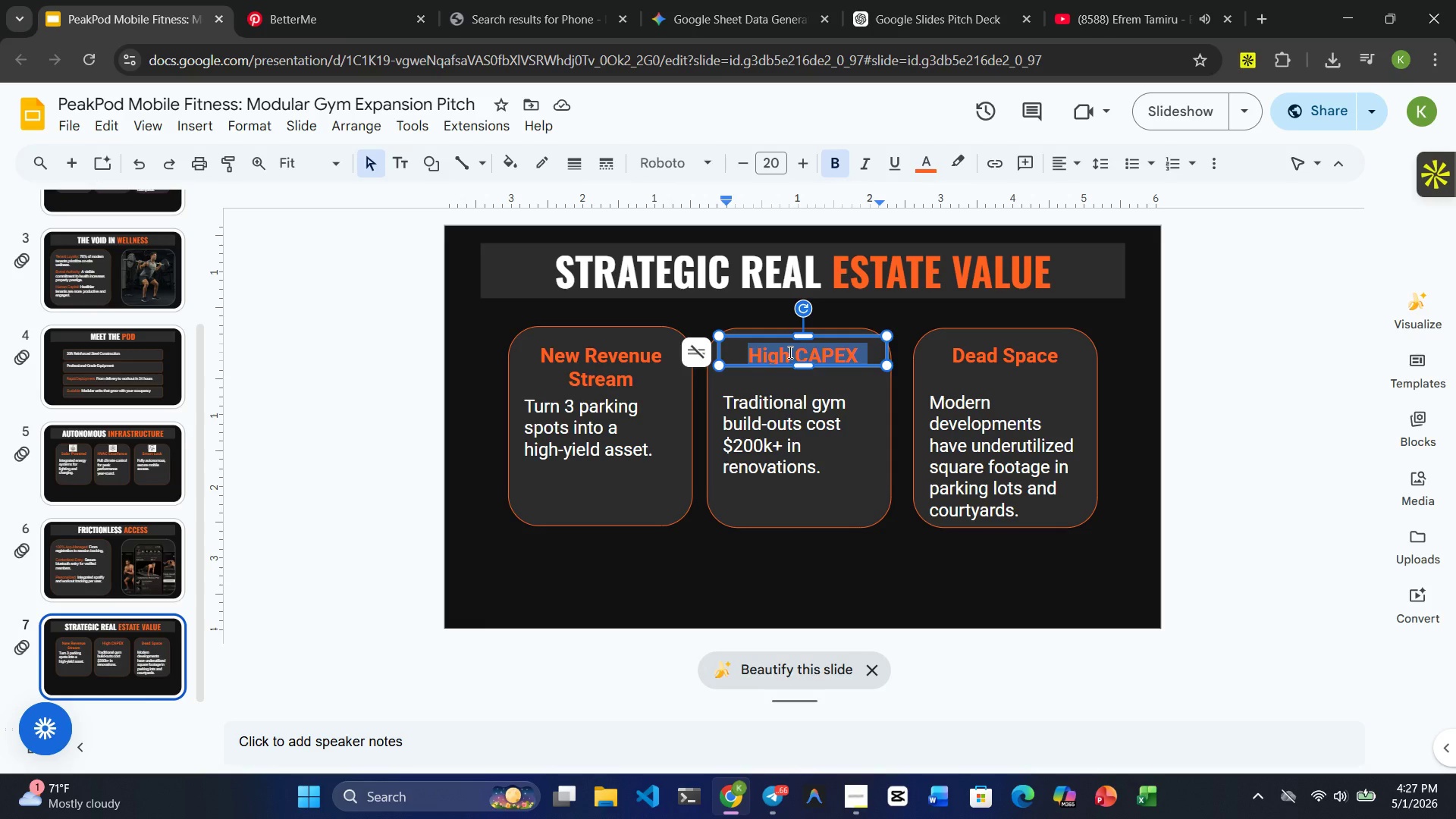 
type(Maintenance )
key(Backspace)
type(-Free)
 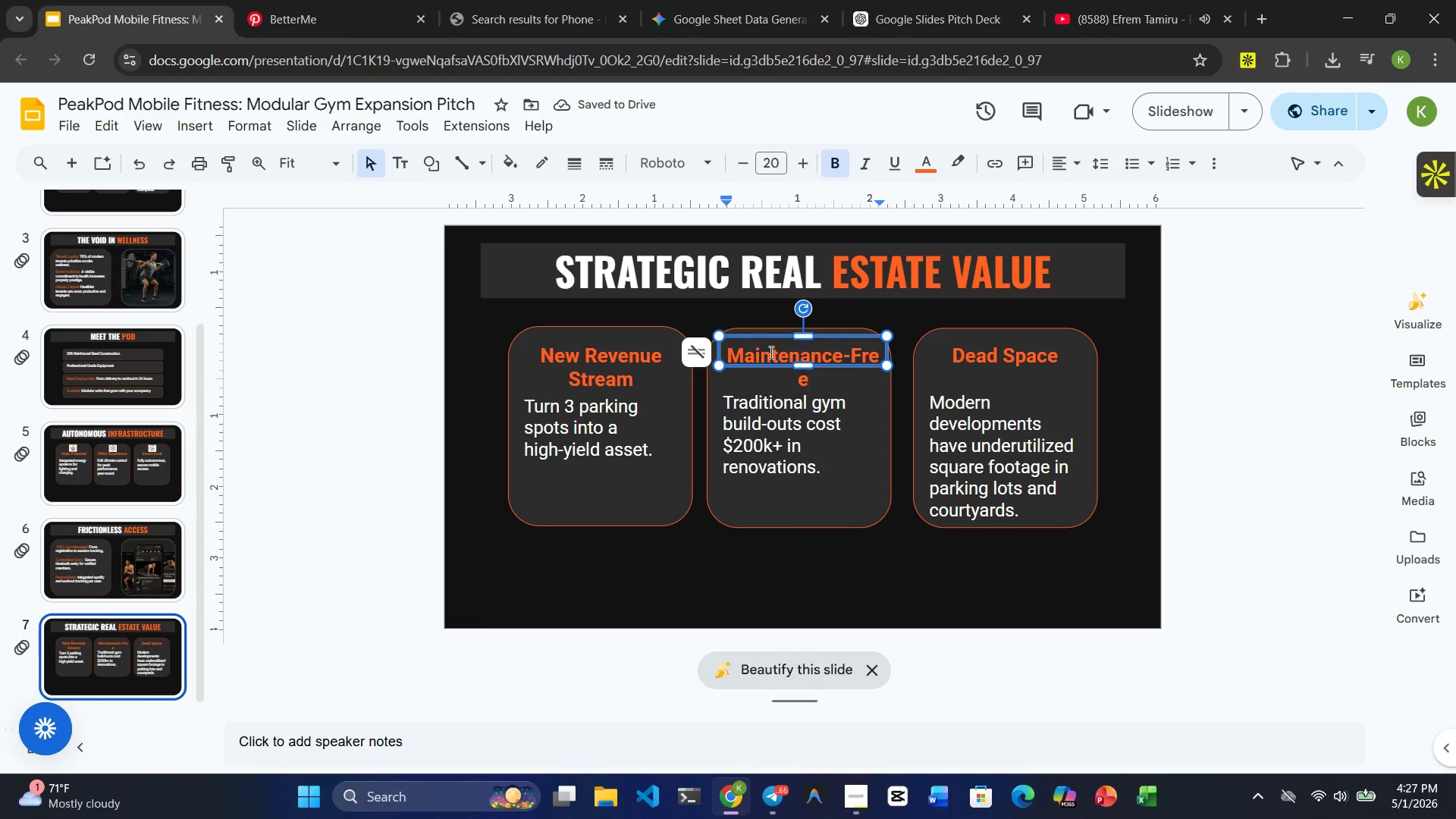 
left_click_drag(start_coordinate=[721, 350], to_coordinate=[715, 350])
 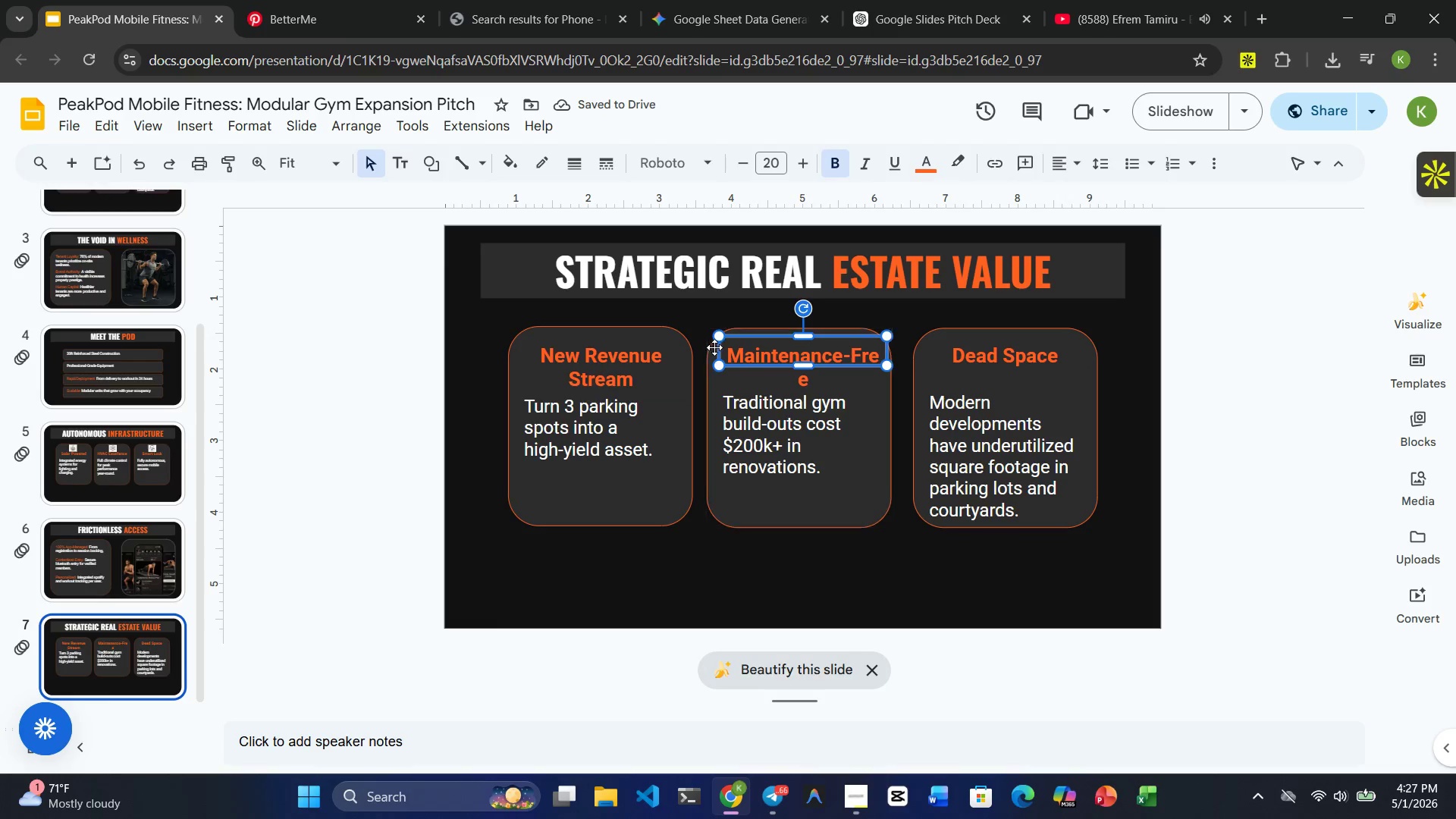 
left_click_drag(start_coordinate=[718, 350], to_coordinate=[714, 350])
 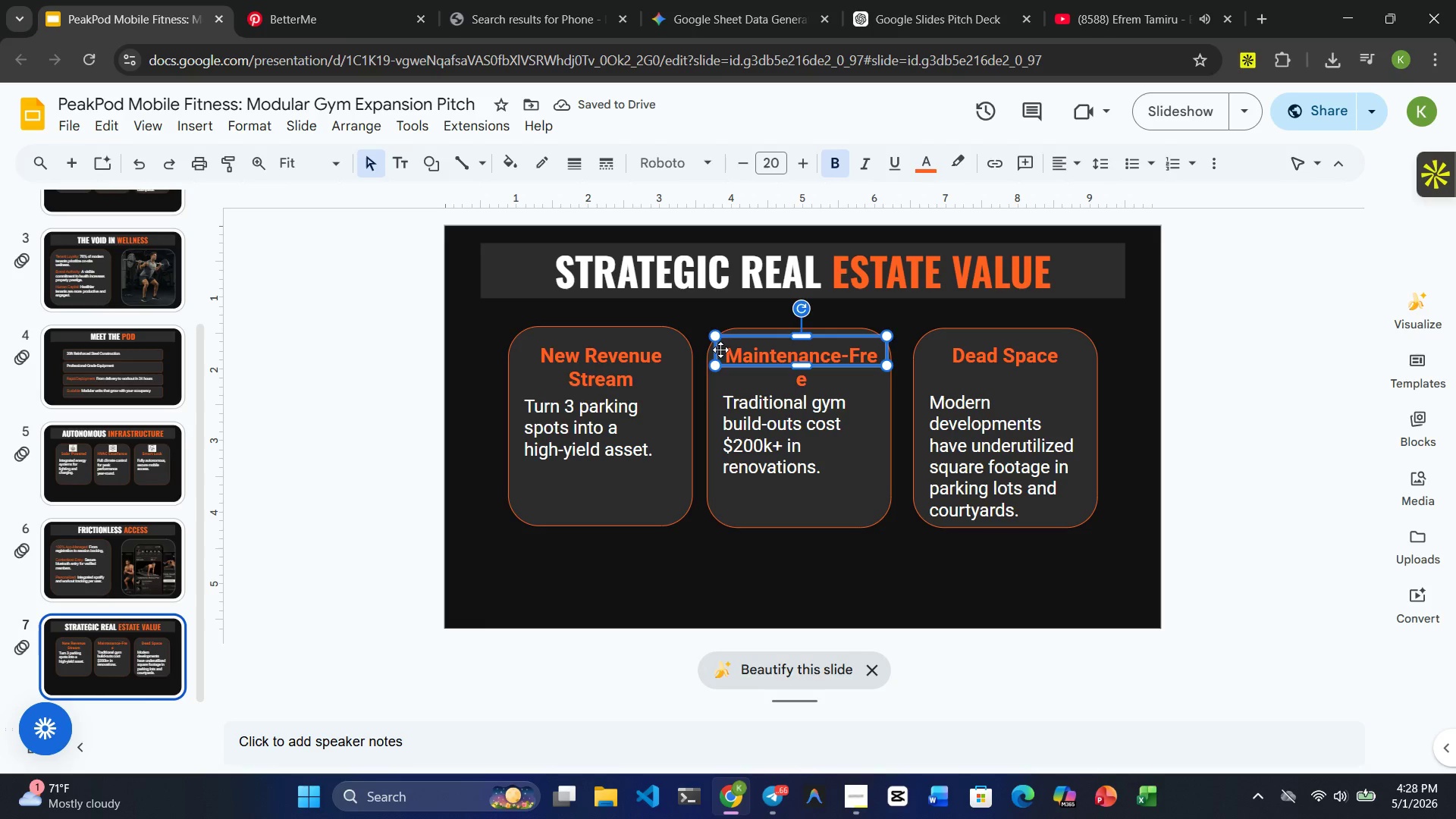 
left_click([719, 353])
 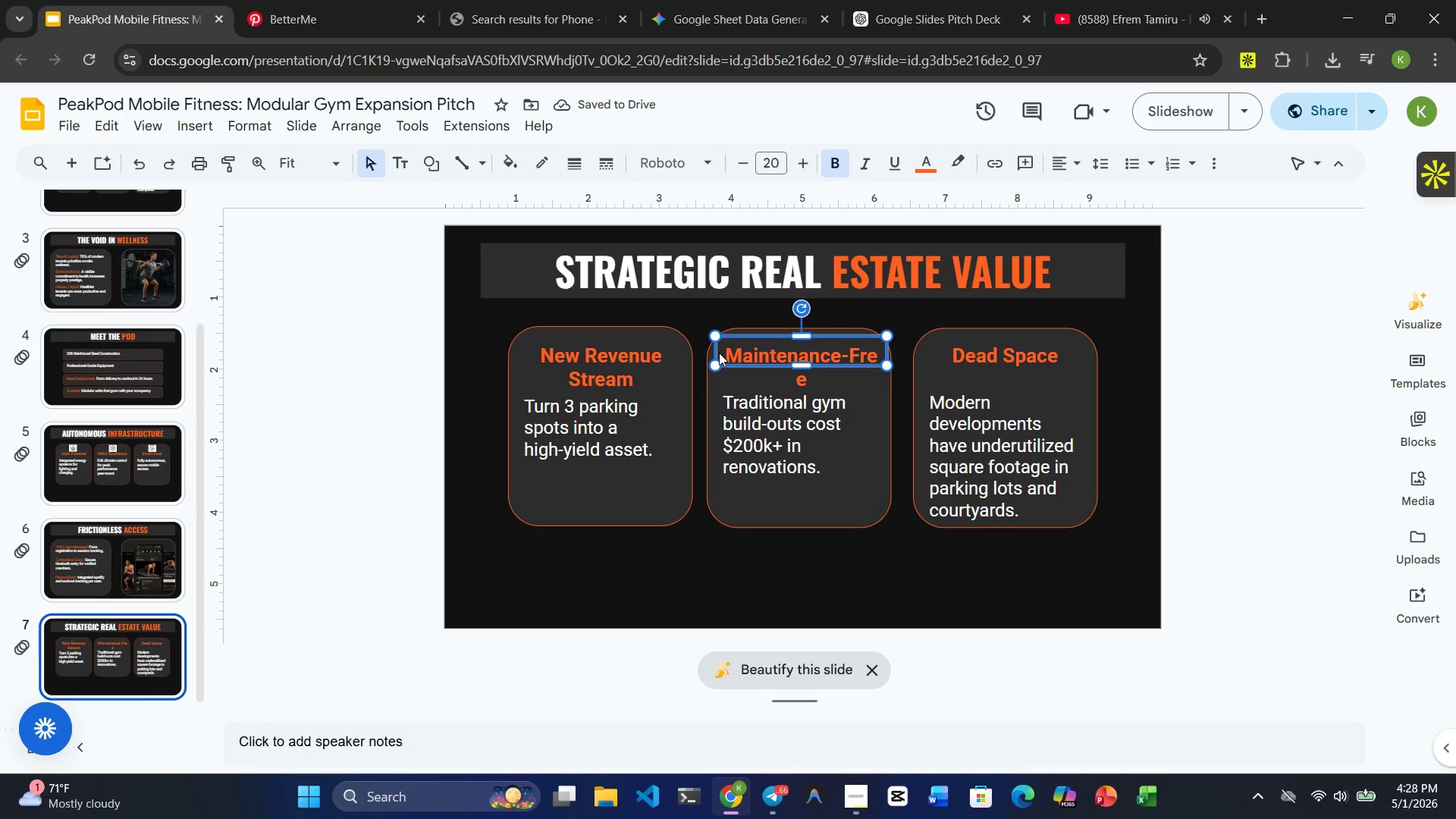 
key(Control+Z)
 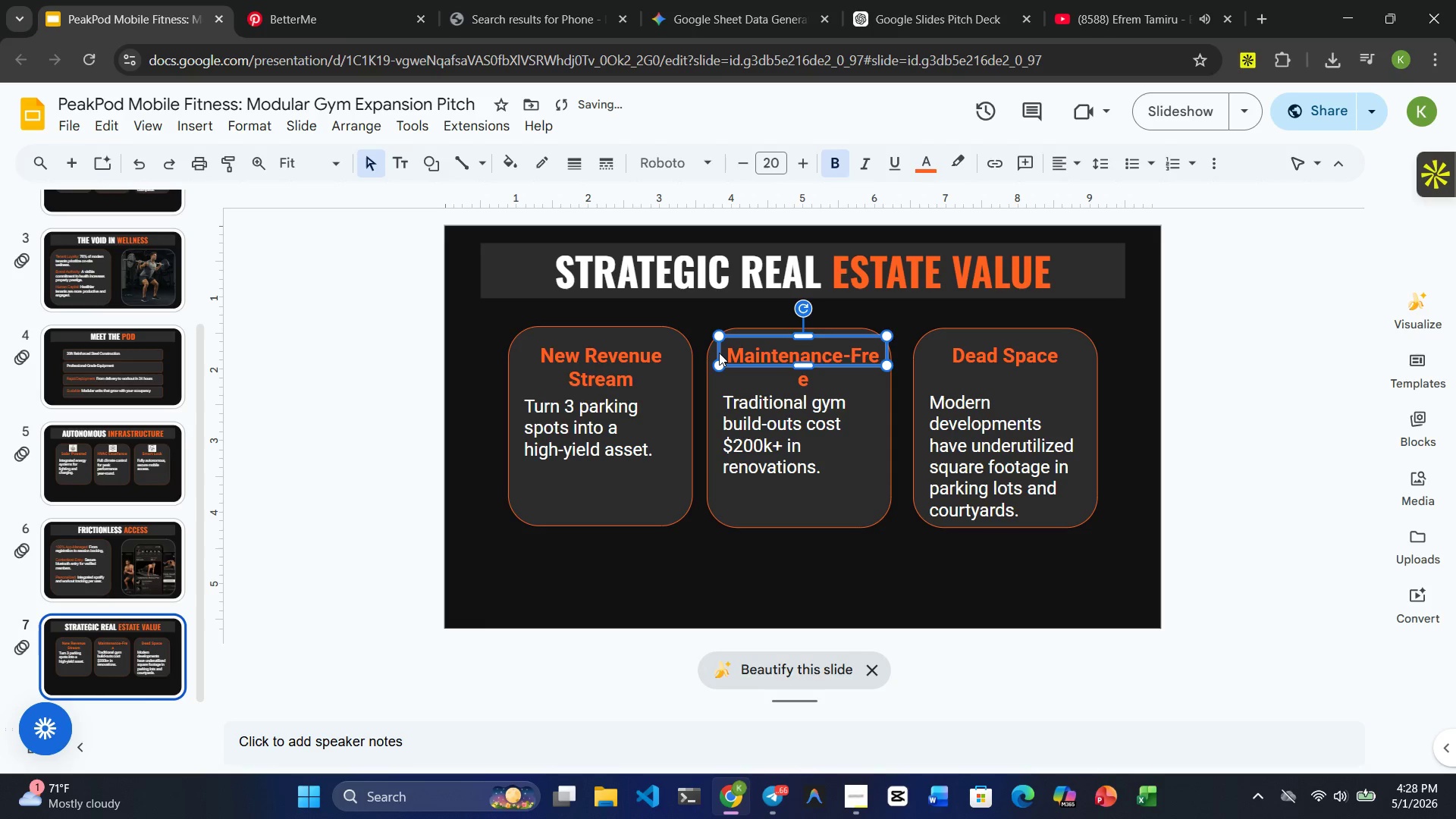 
key(Control+Z)
 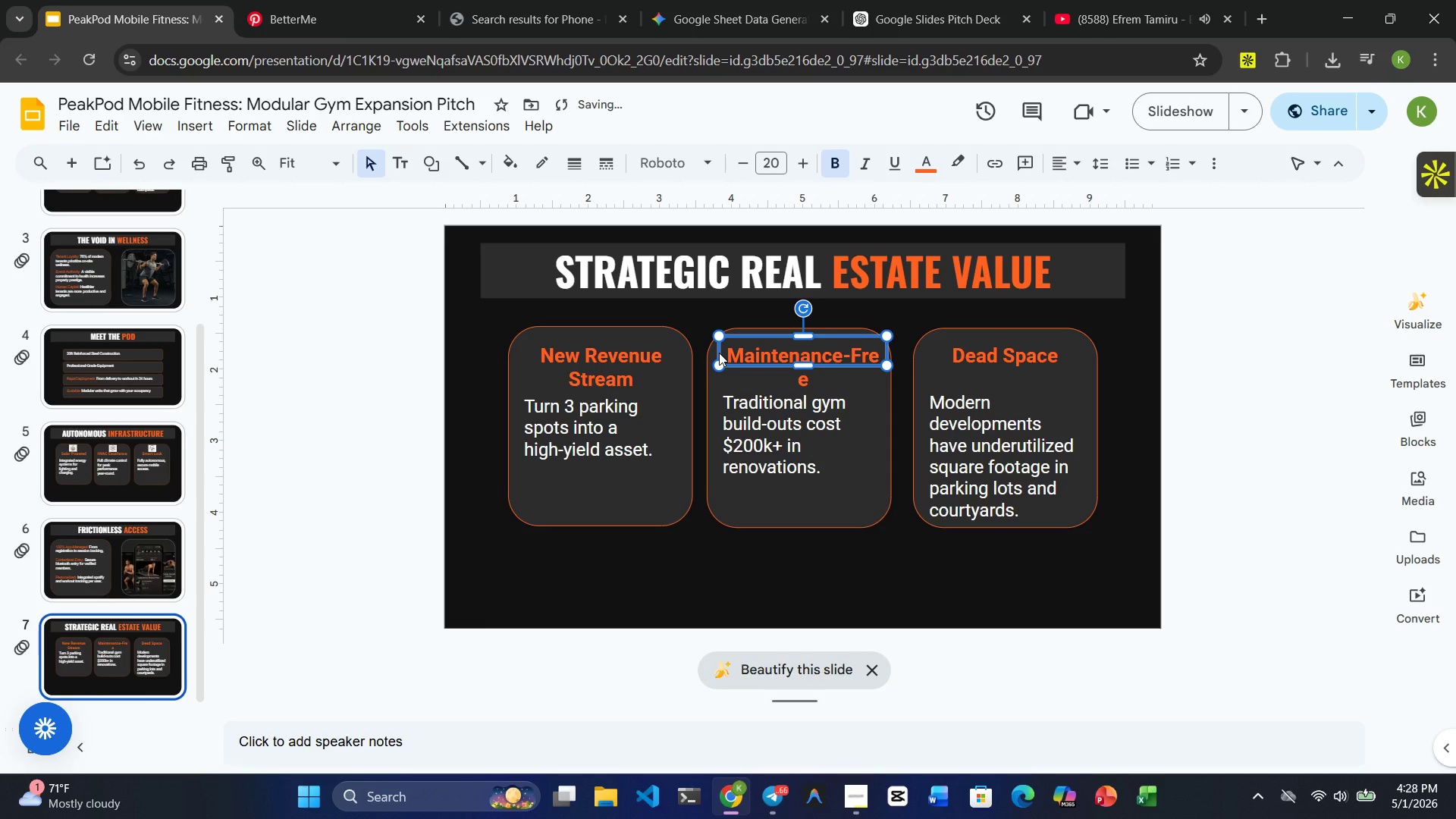 
key(Control+Z)
 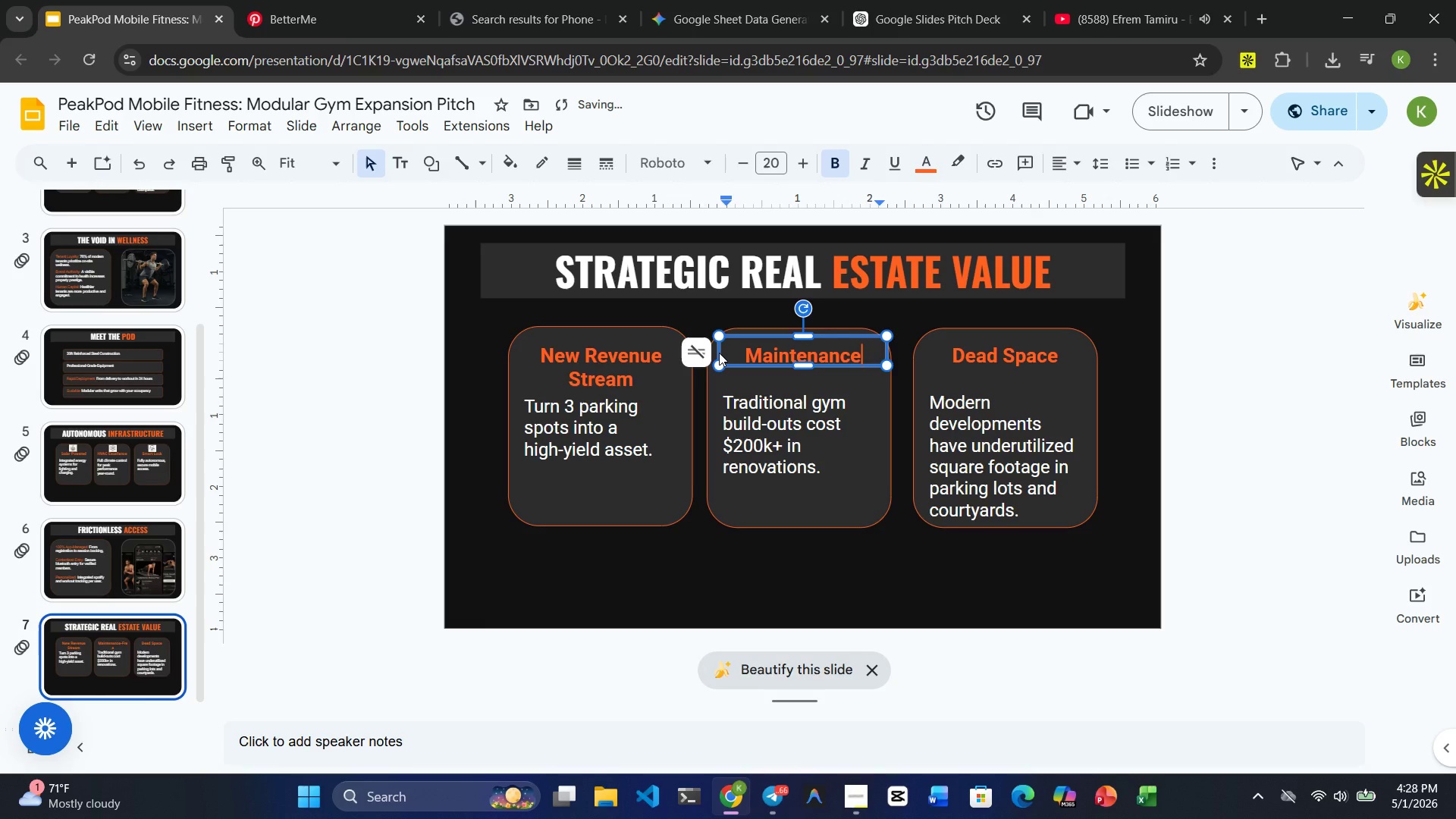 
type( Free)
 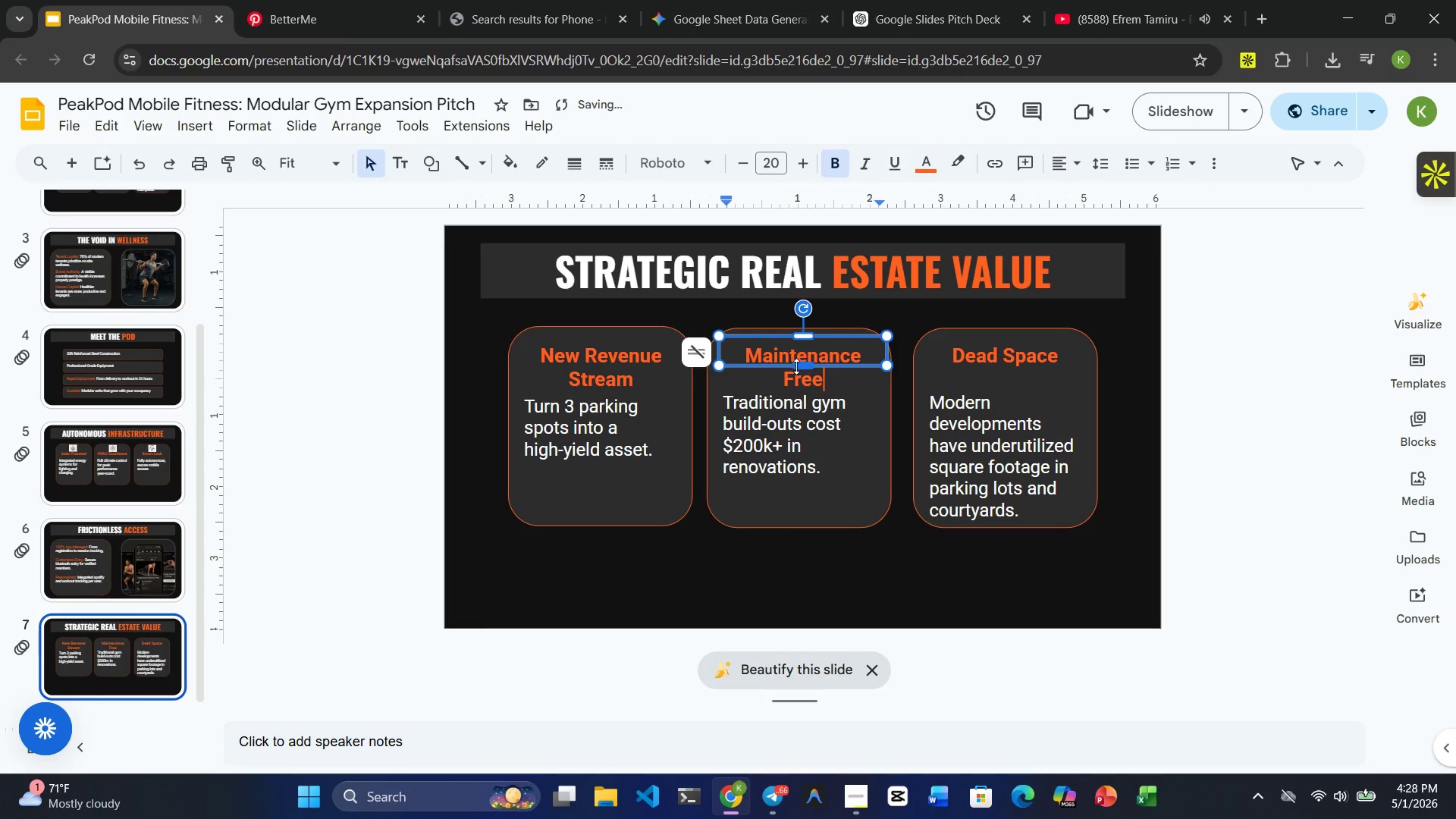 
left_click_drag(start_coordinate=[799, 365], to_coordinate=[802, 390])
 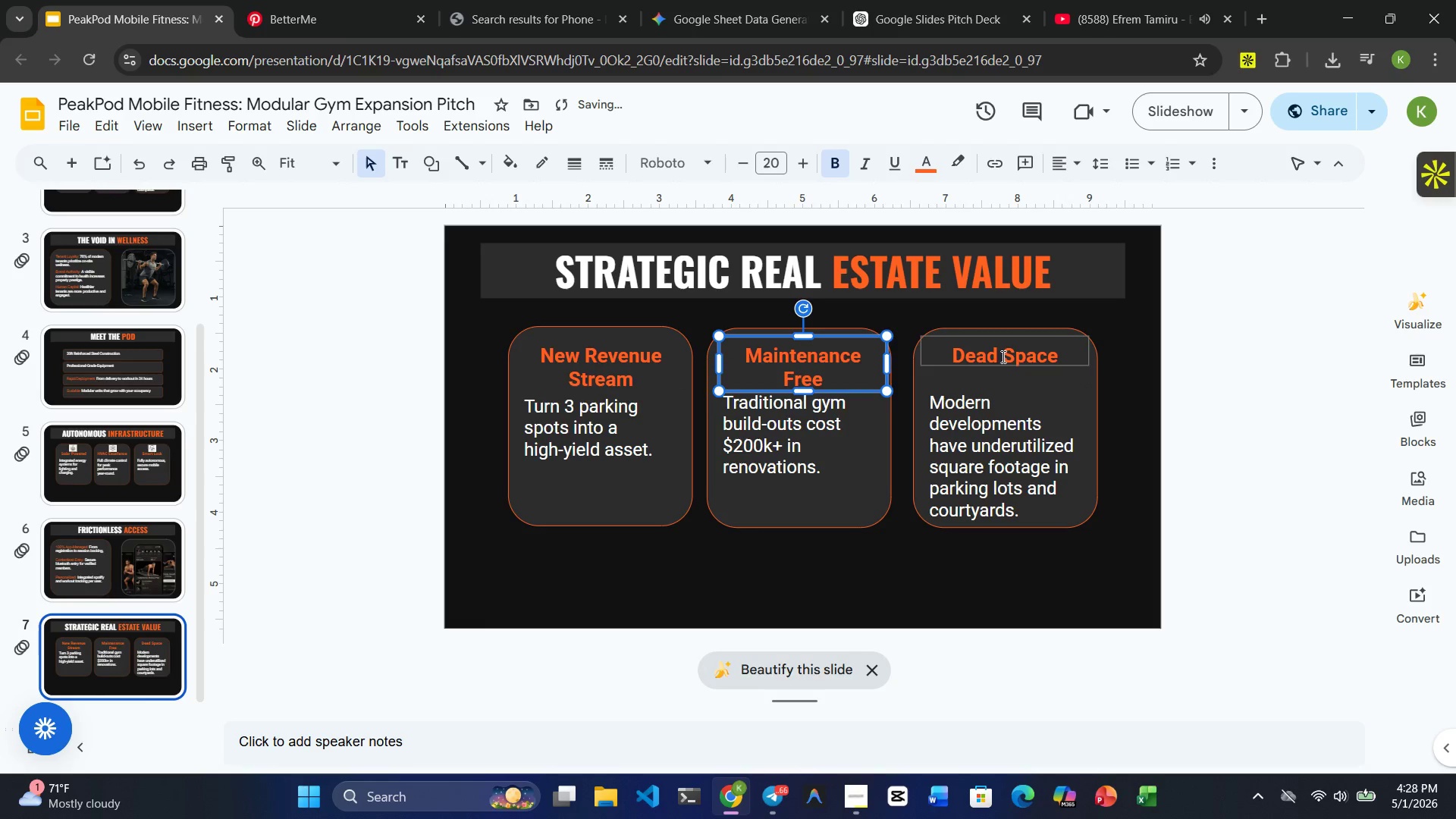 
double_click([1003, 356])
 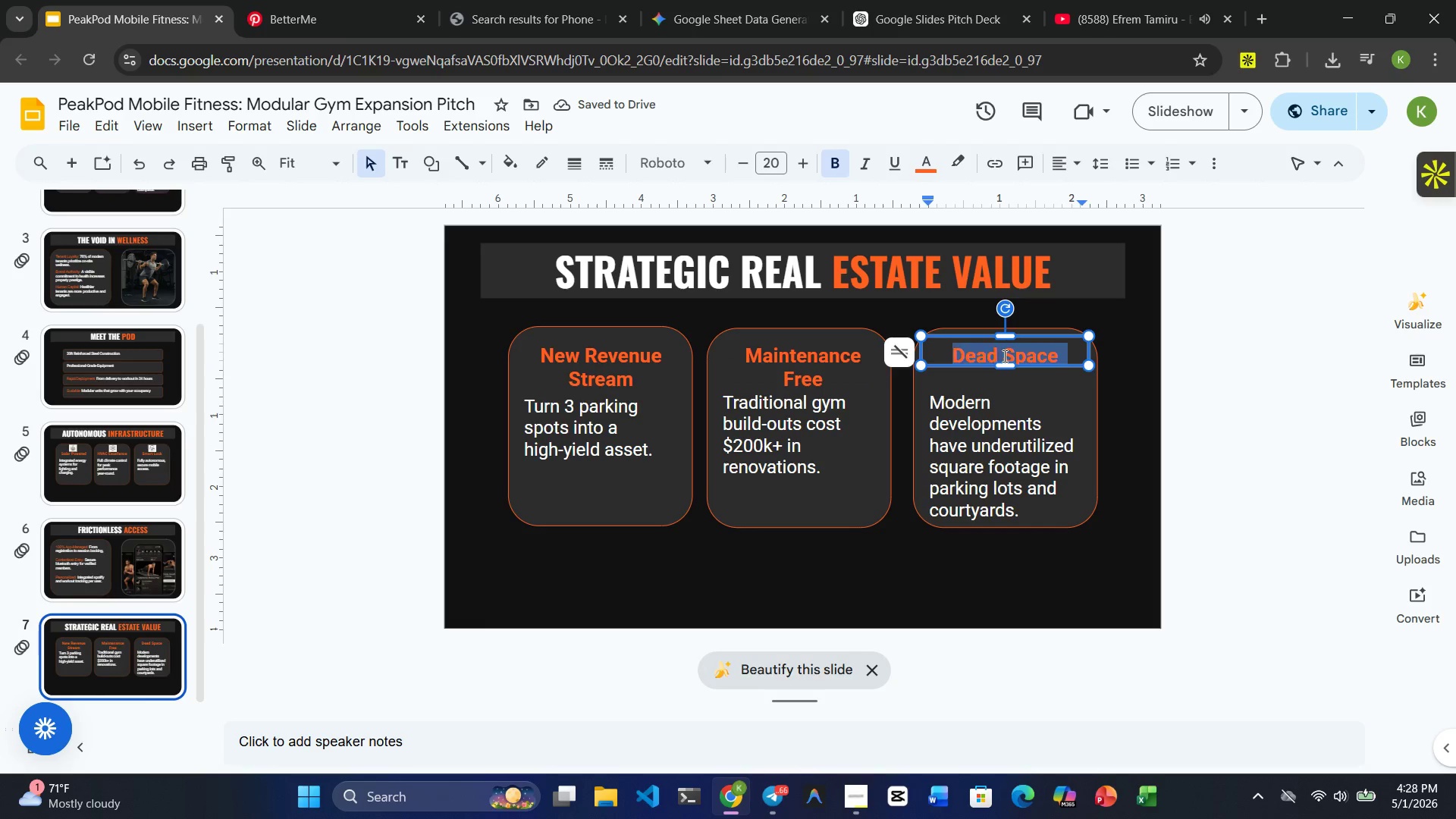 
triple_click([1003, 356])
 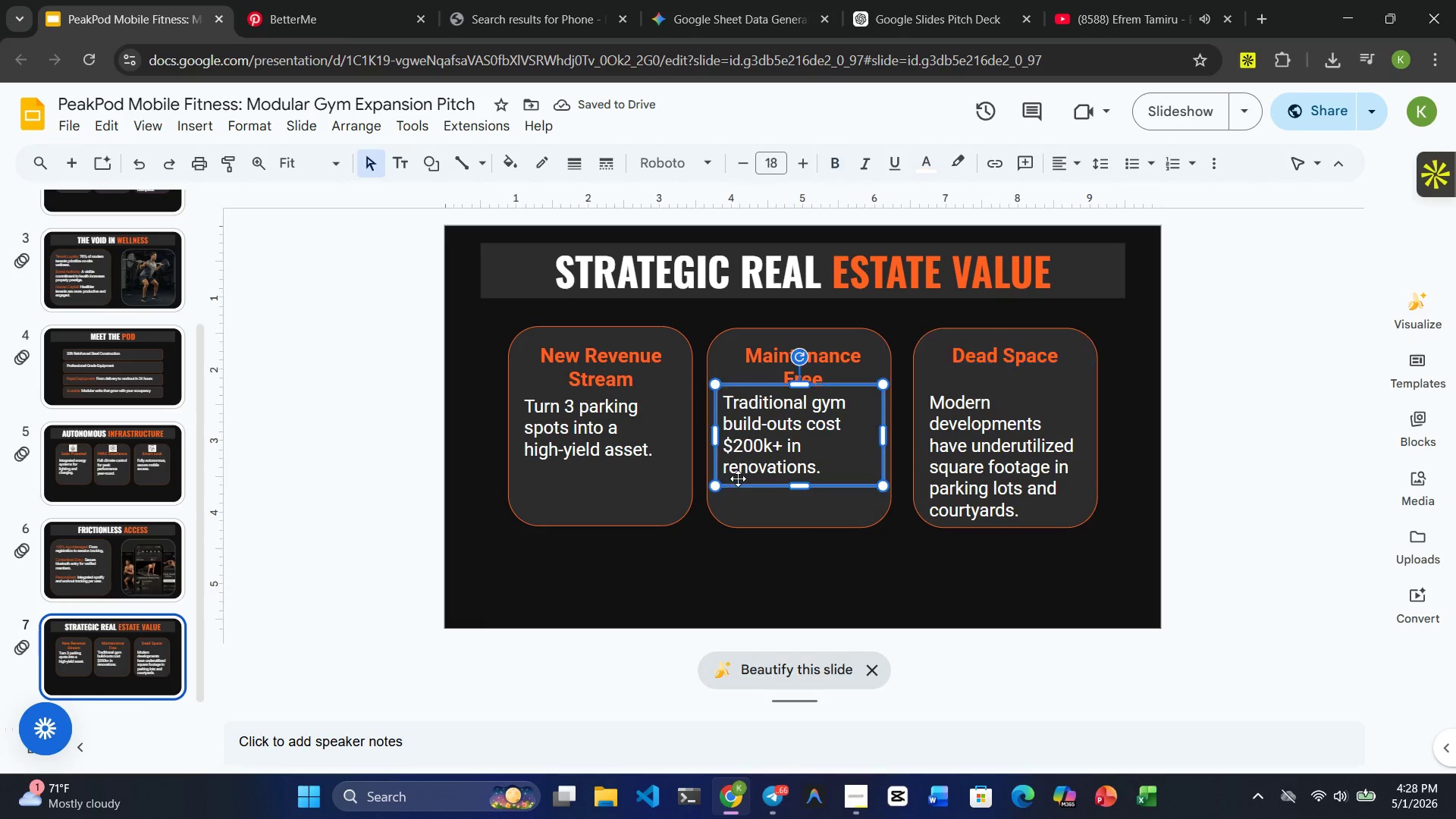 
double_click([738, 479])
 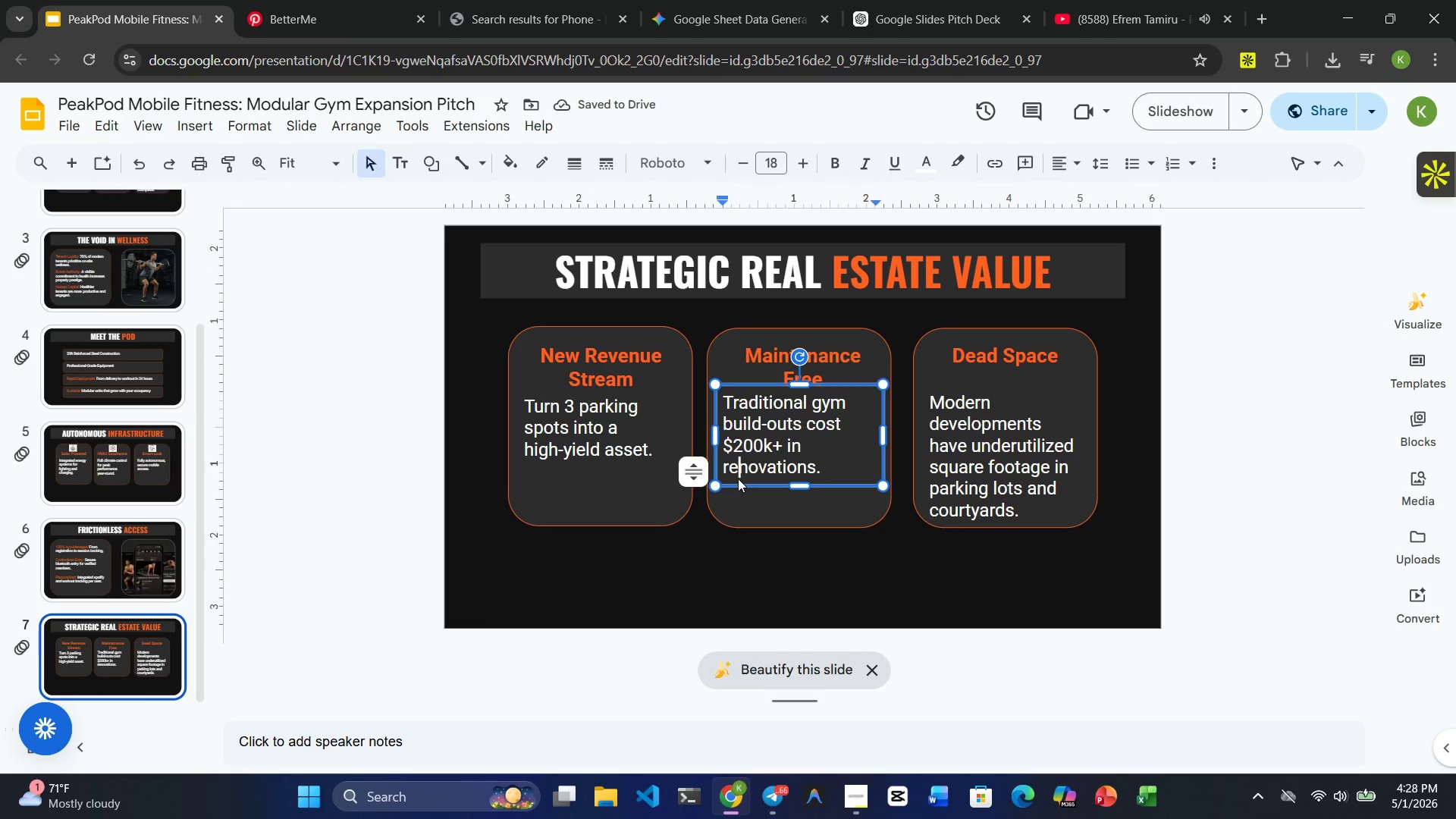 
triple_click([738, 479])
 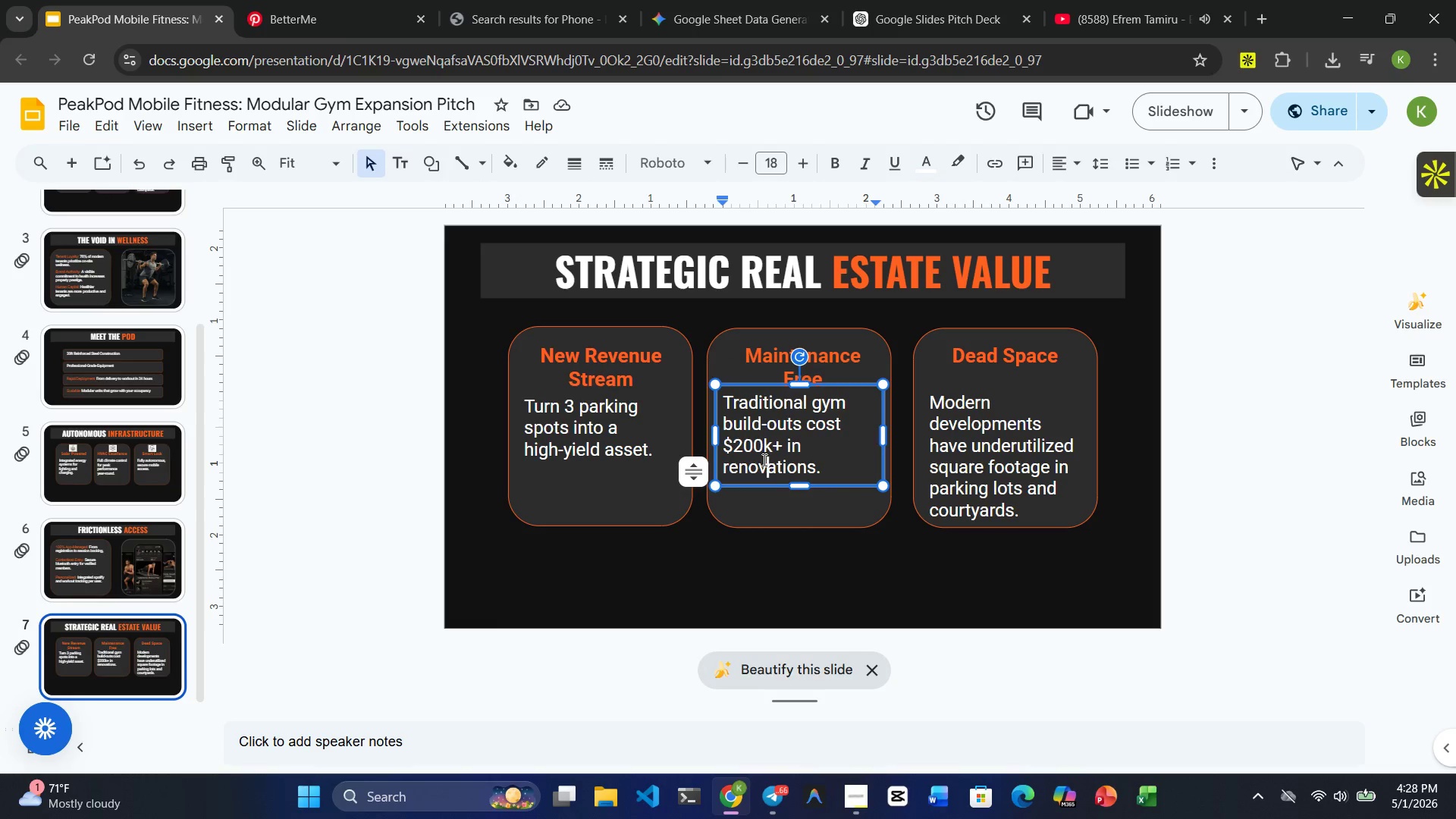 
double_click([763, 460])
 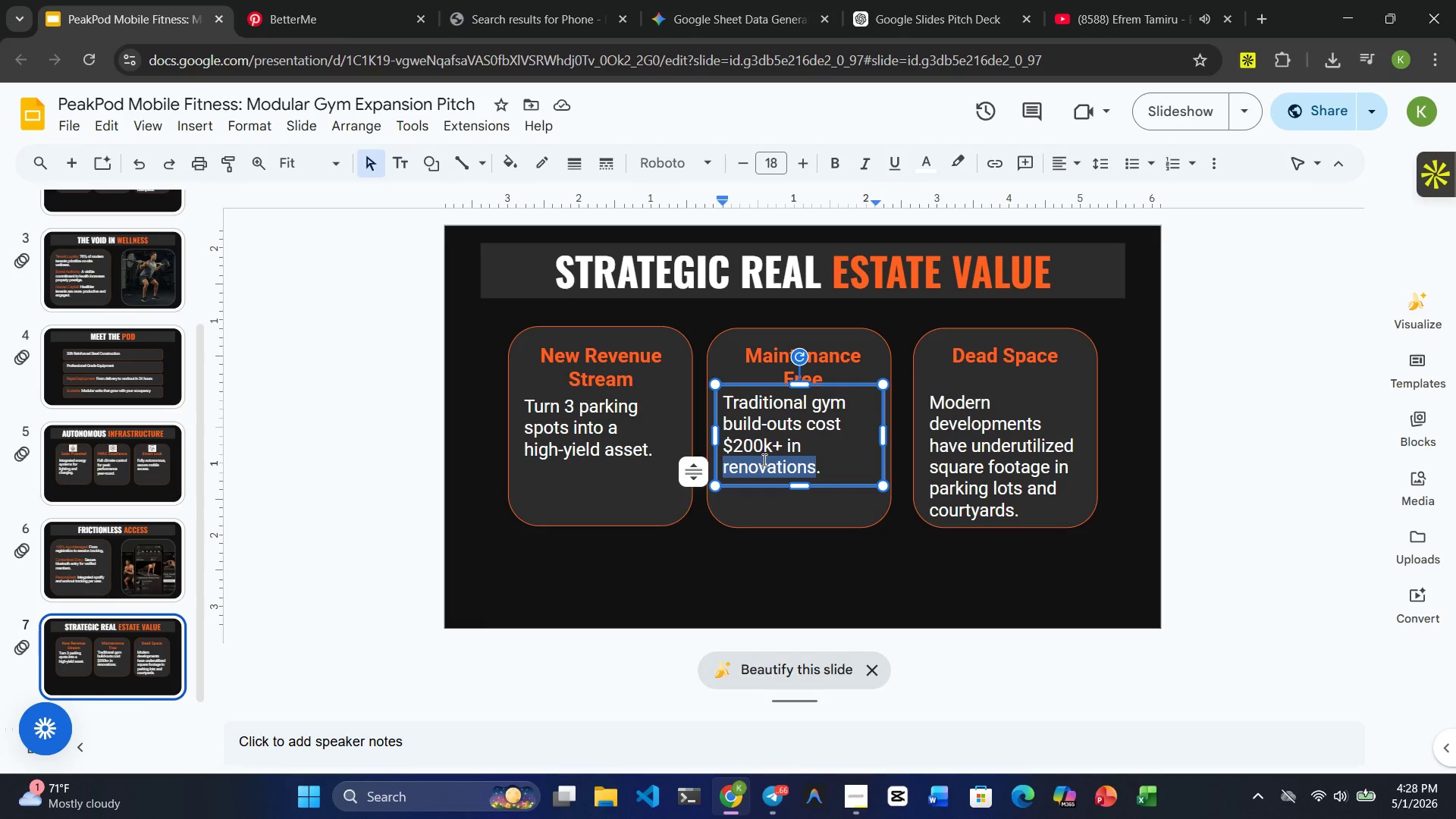 
triple_click([763, 460])
 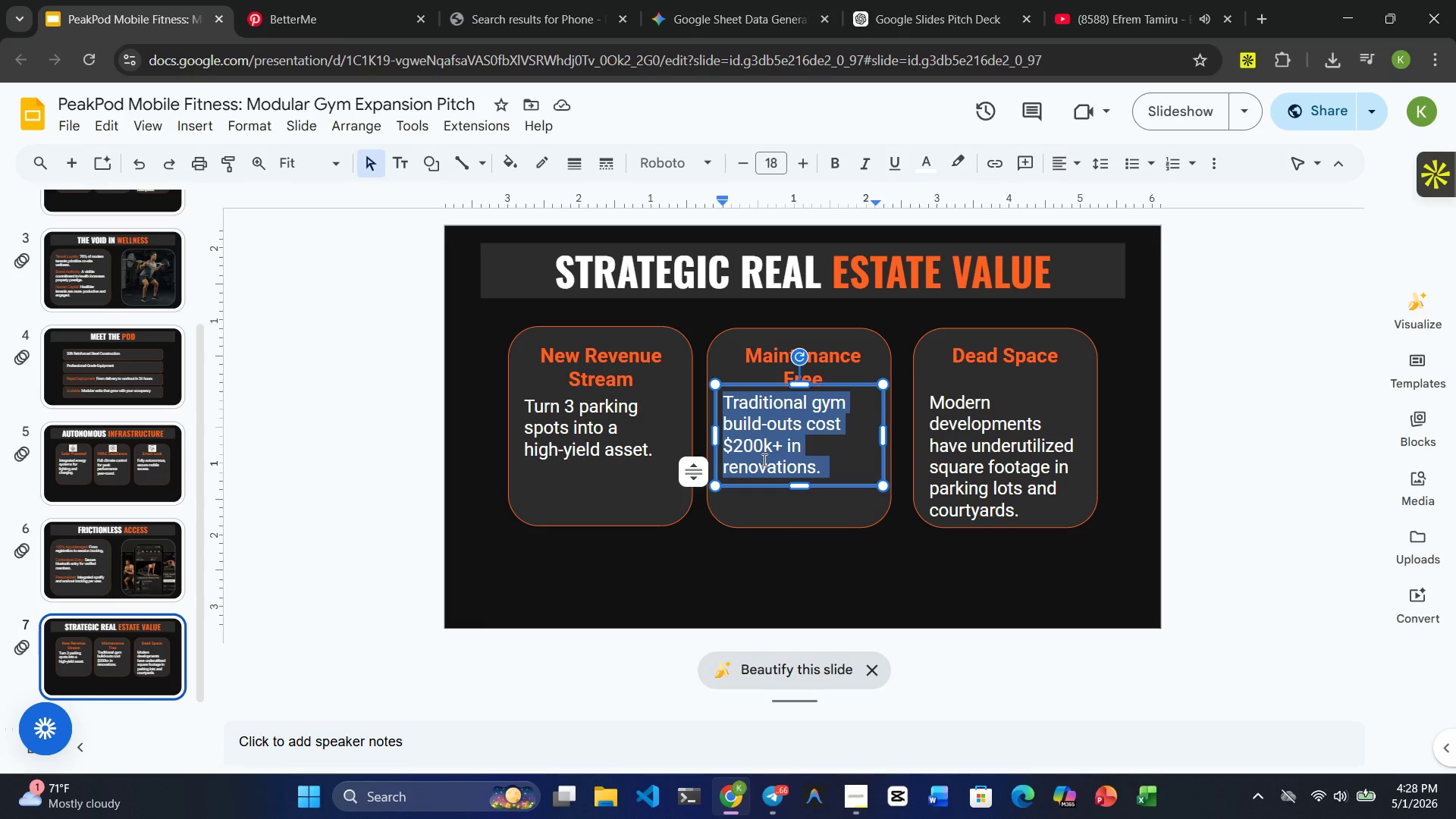 
type(PeakPod manages all cleaning, repairs, and insurance.)
 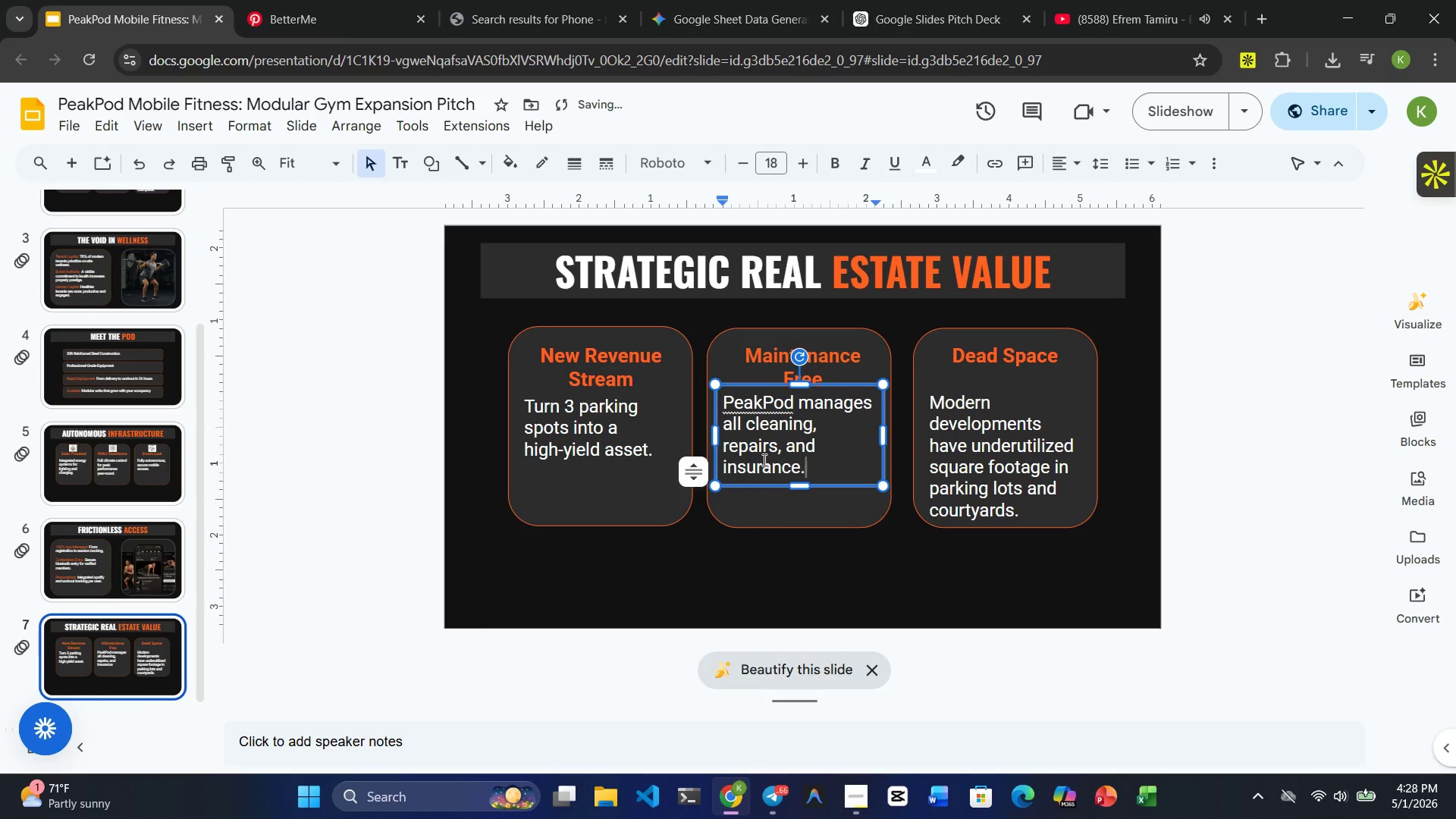 
left_click([607, 389])
 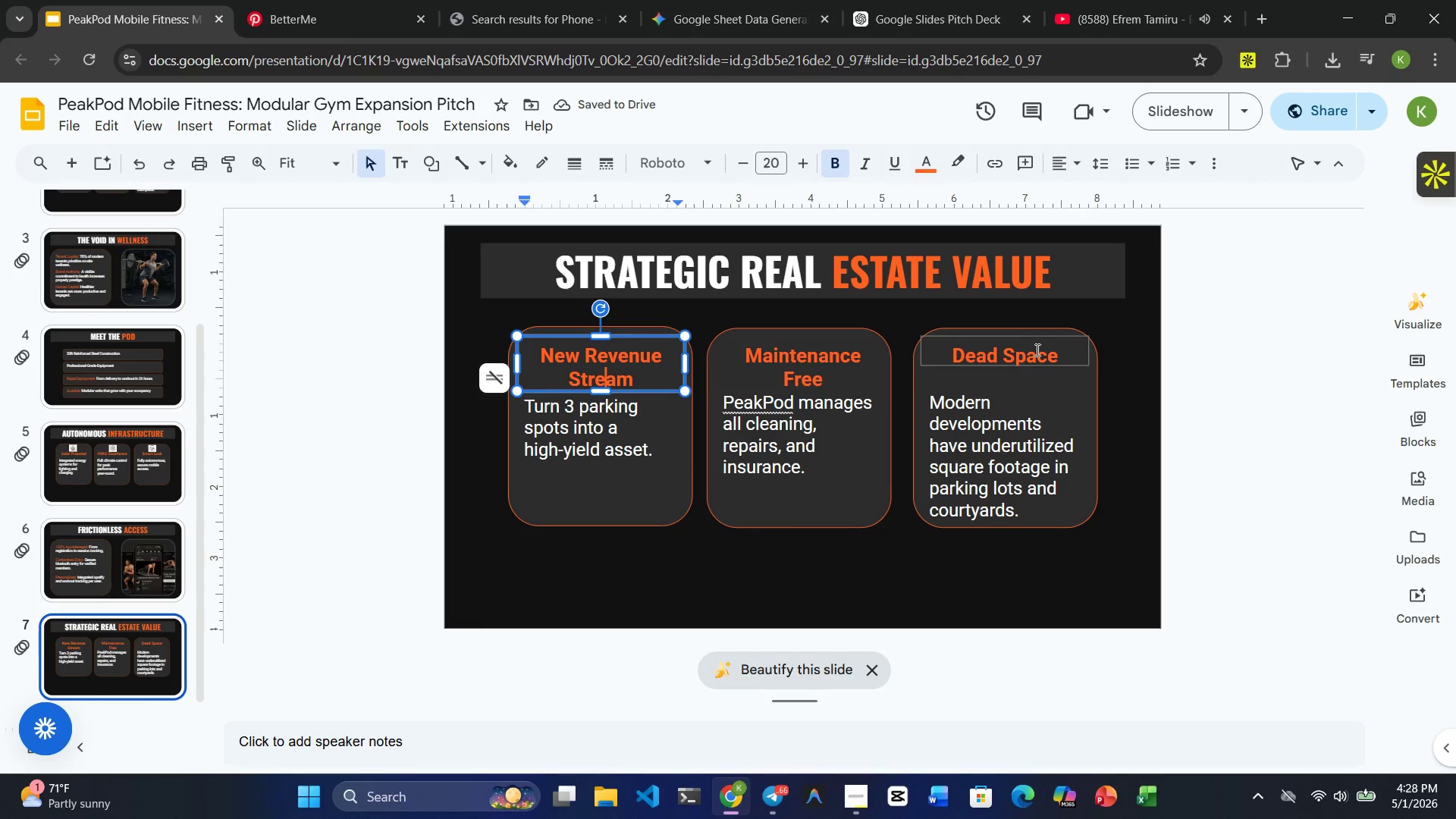 
double_click([1036, 350])
 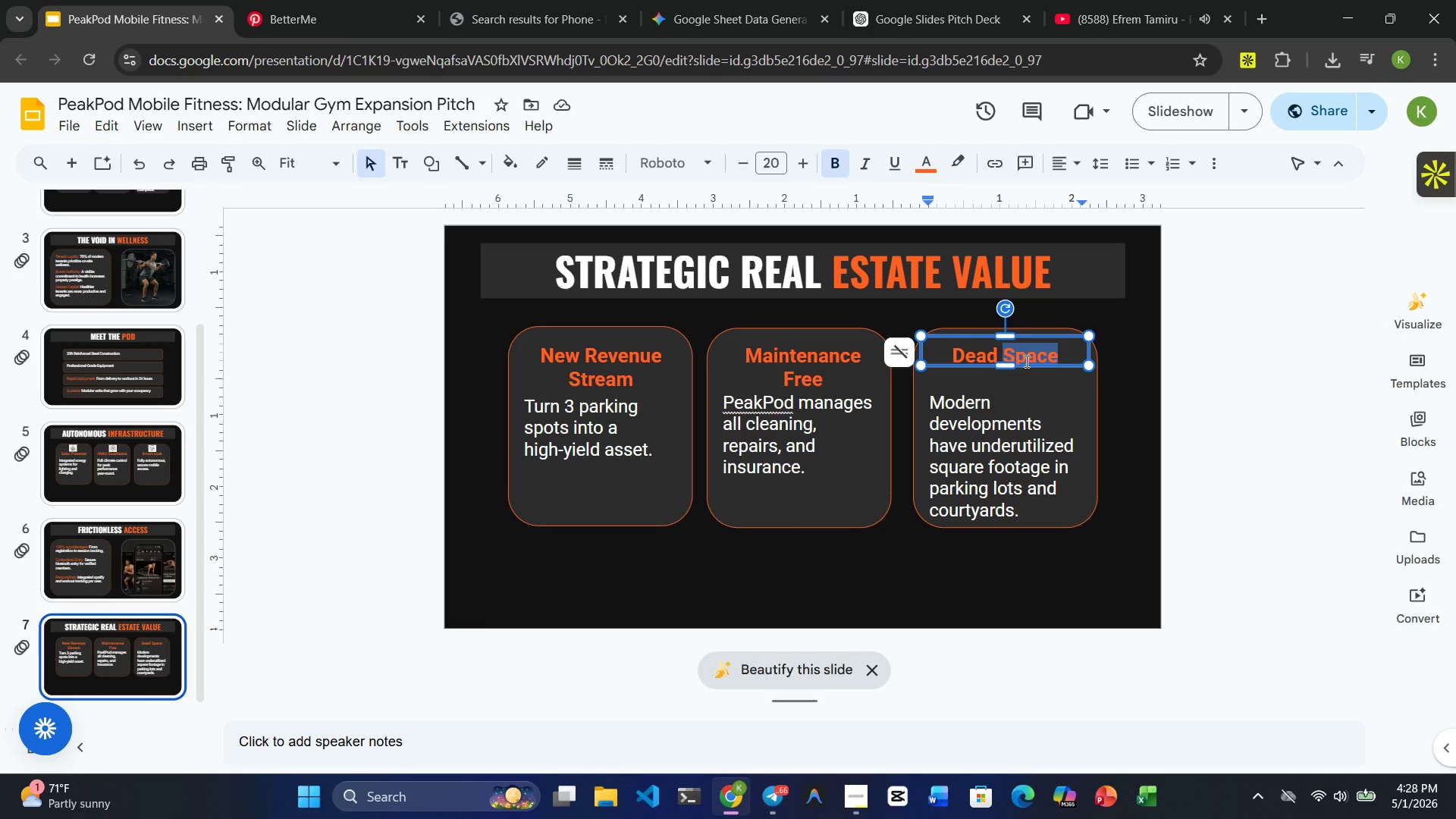 
double_click([987, 356])
 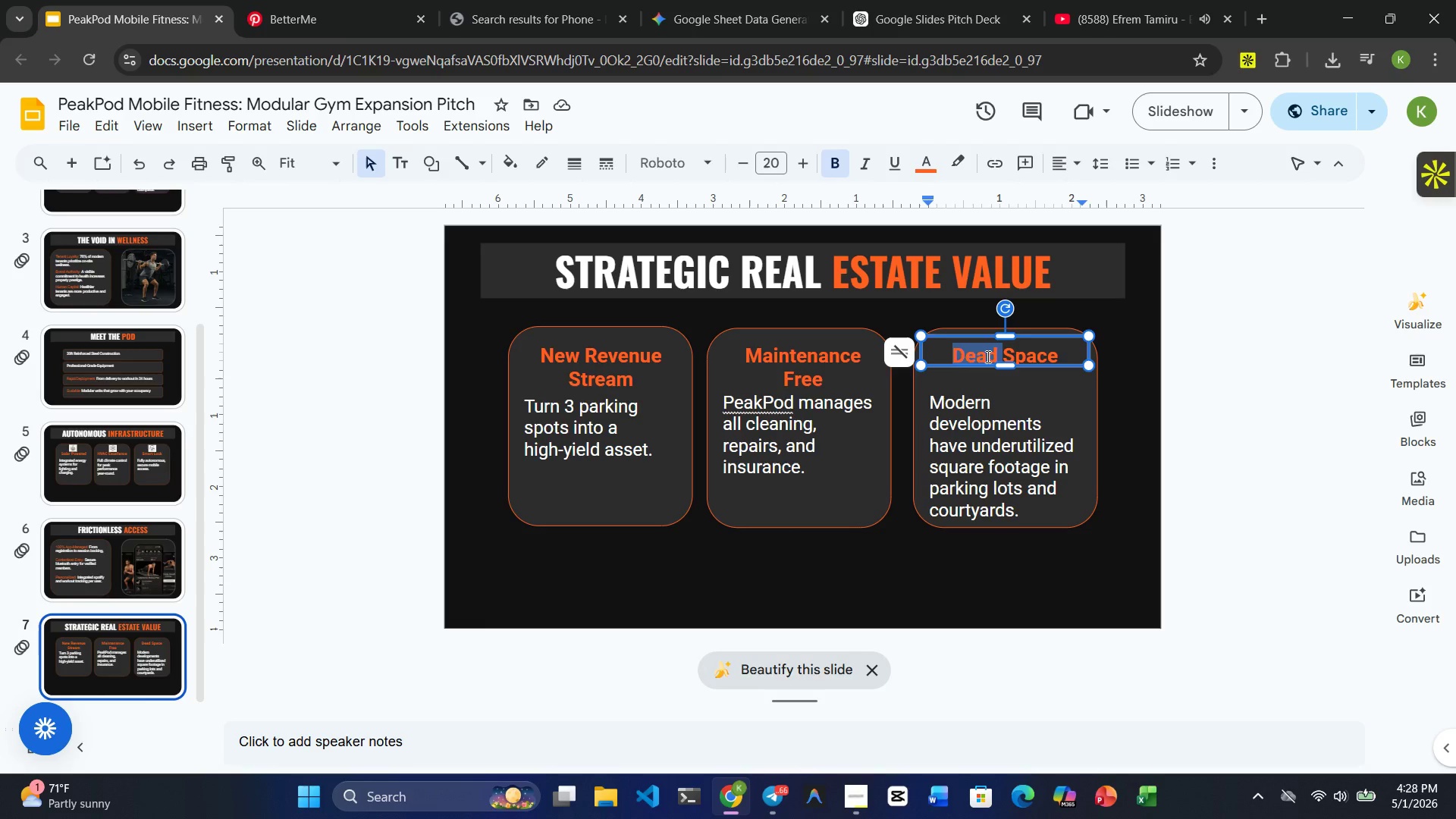 
double_click([987, 356])
 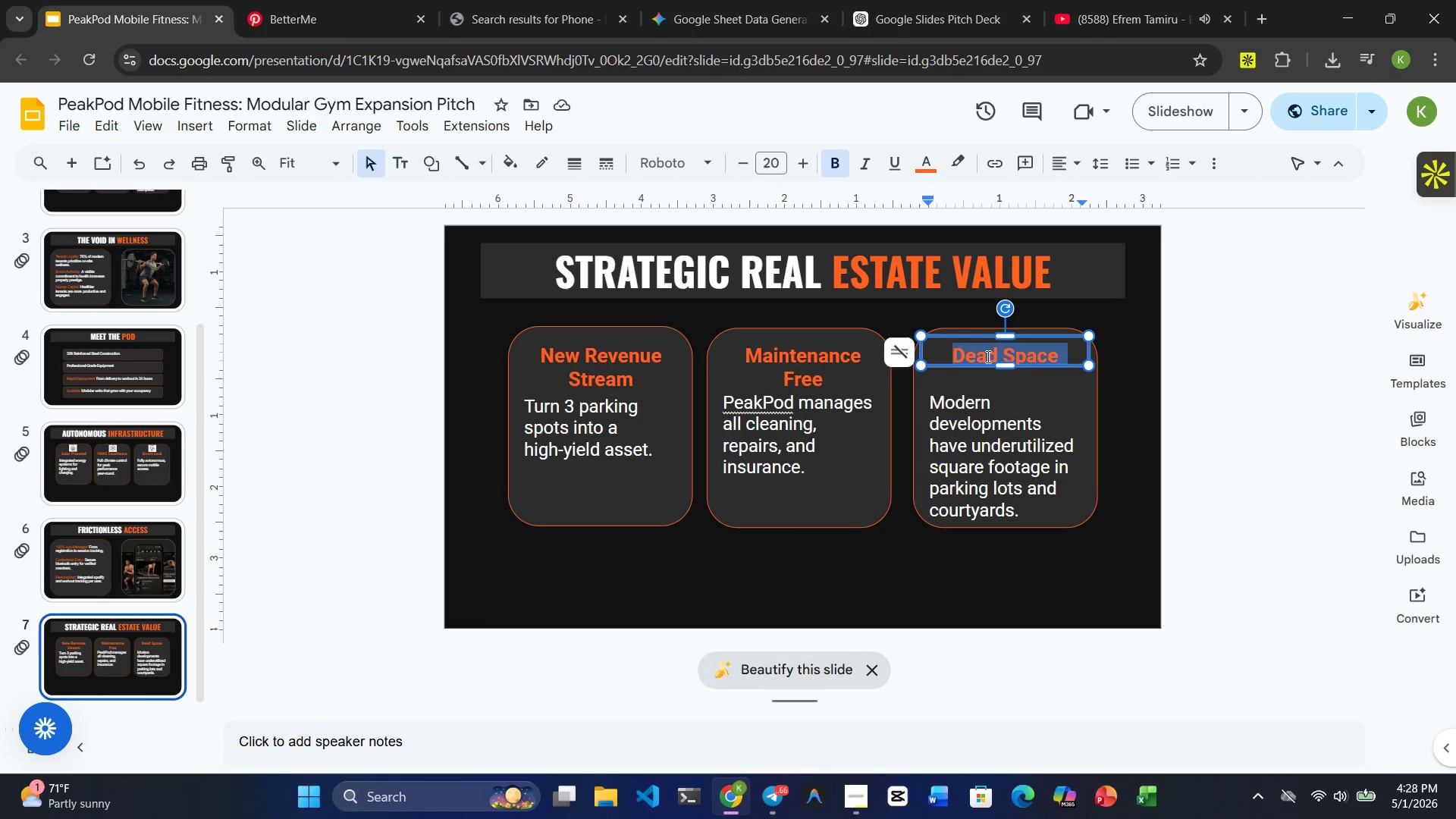 
triple_click([987, 356])
 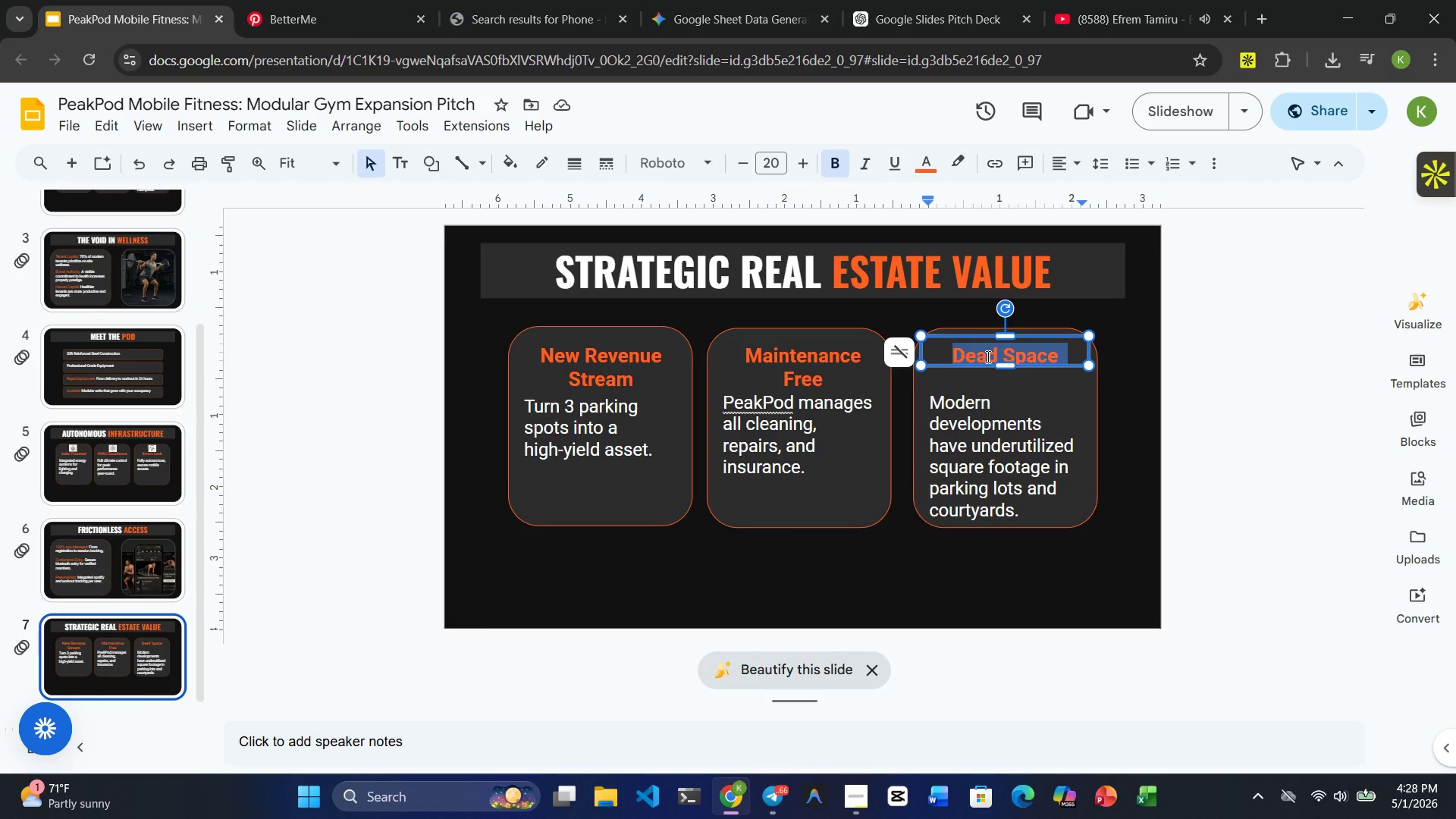 
type(Market Differenciation )
 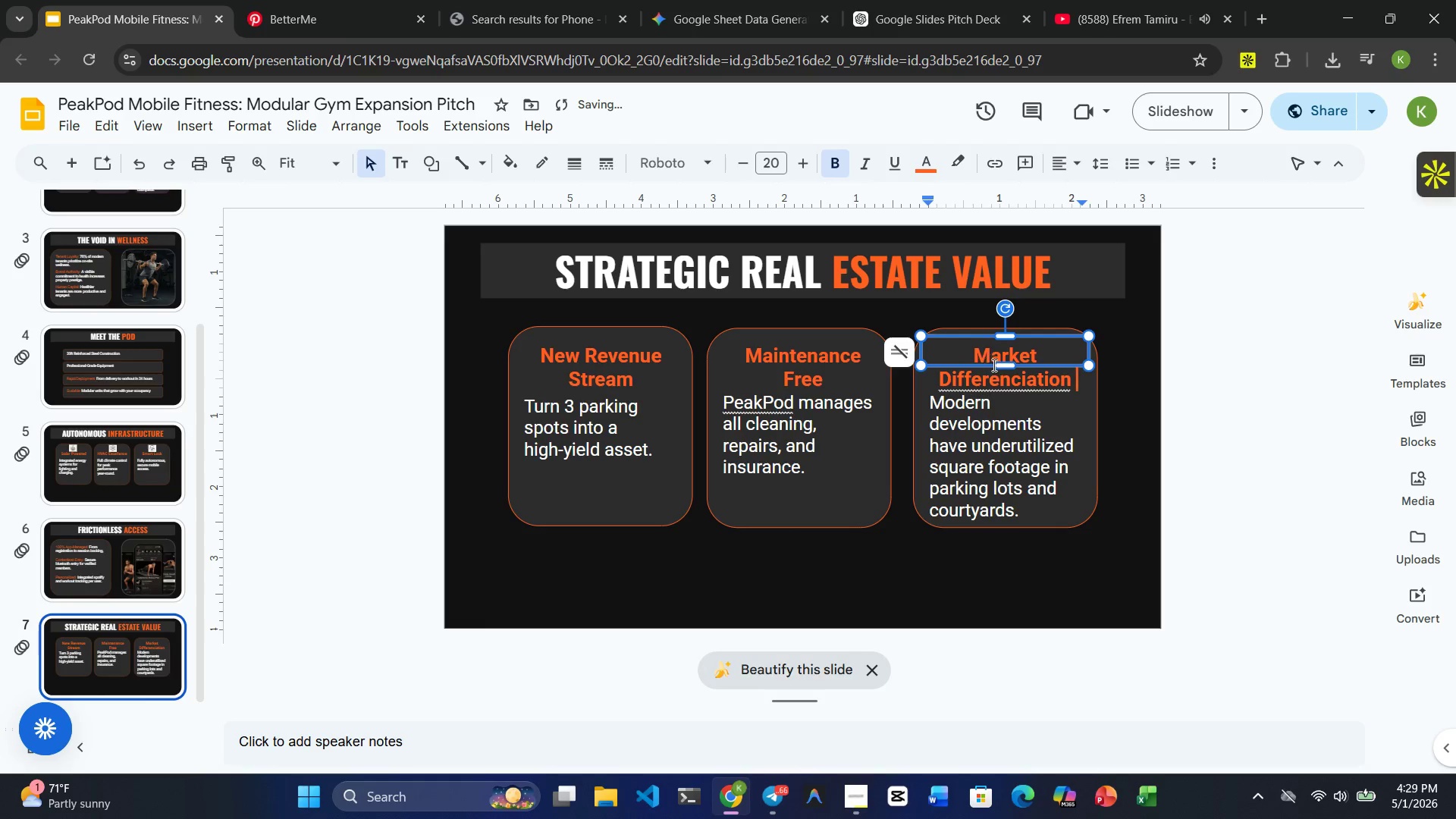 
left_click([999, 379])
 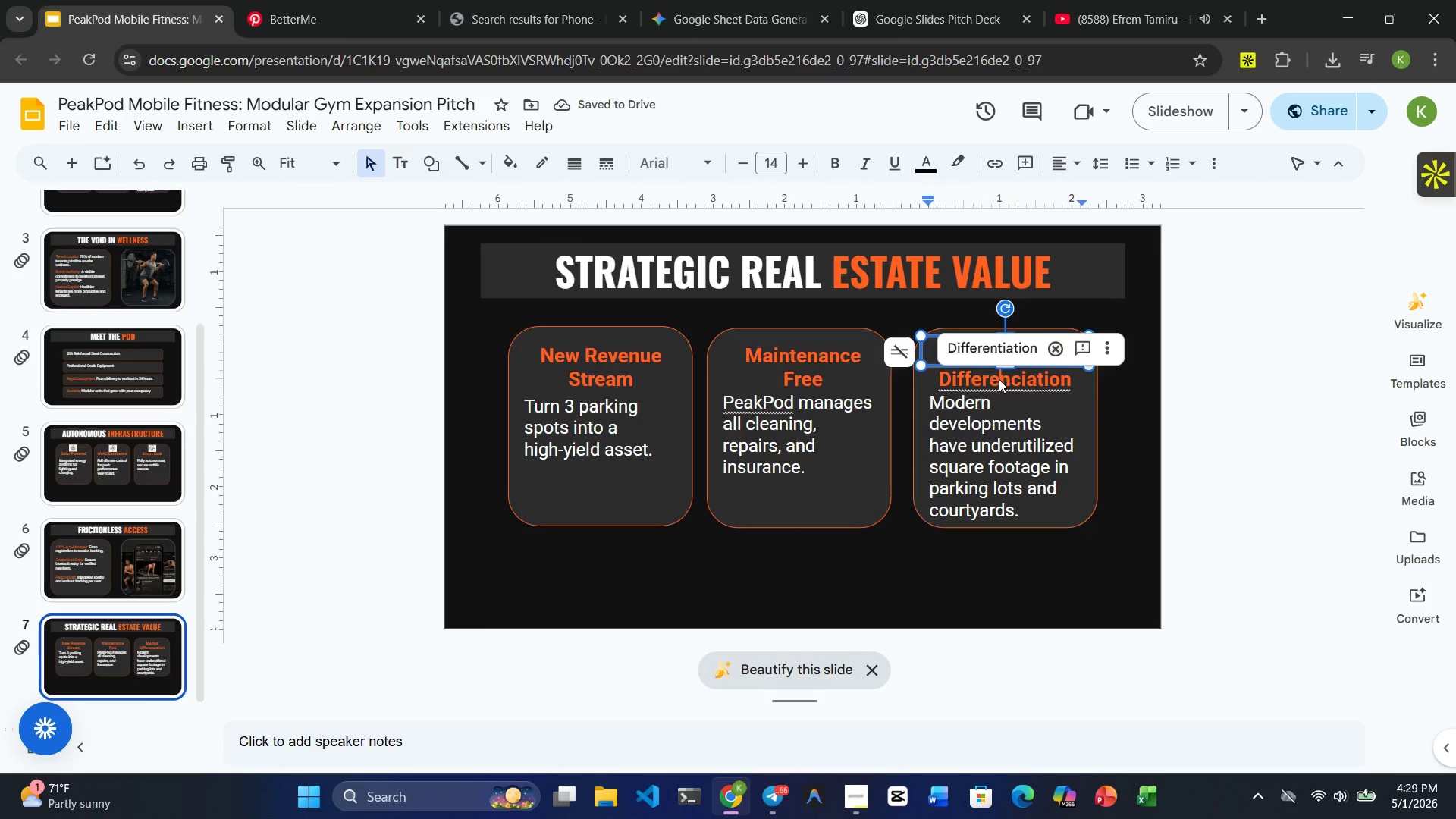 
double_click([999, 379])
 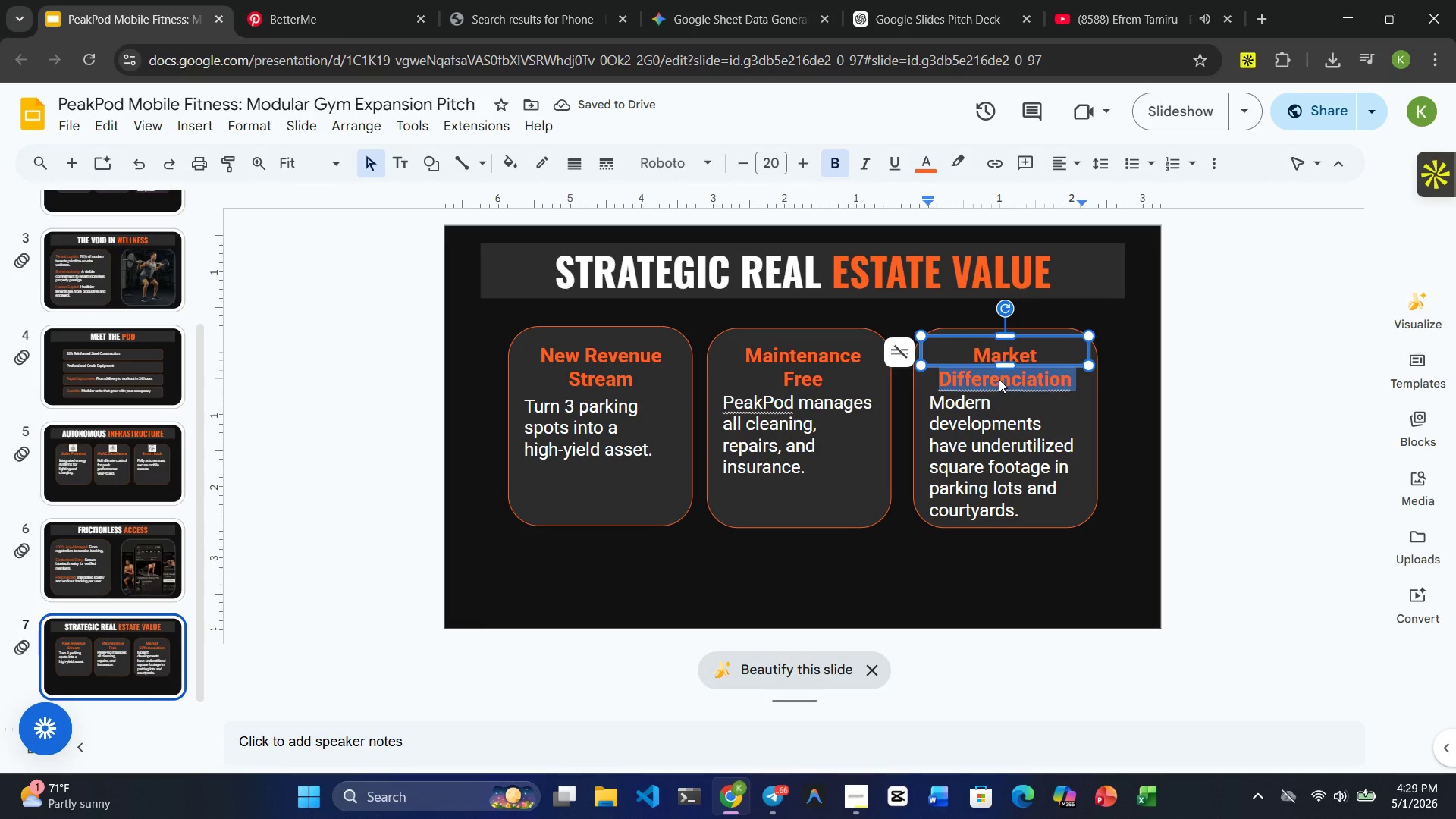 
triple_click([999, 379])
 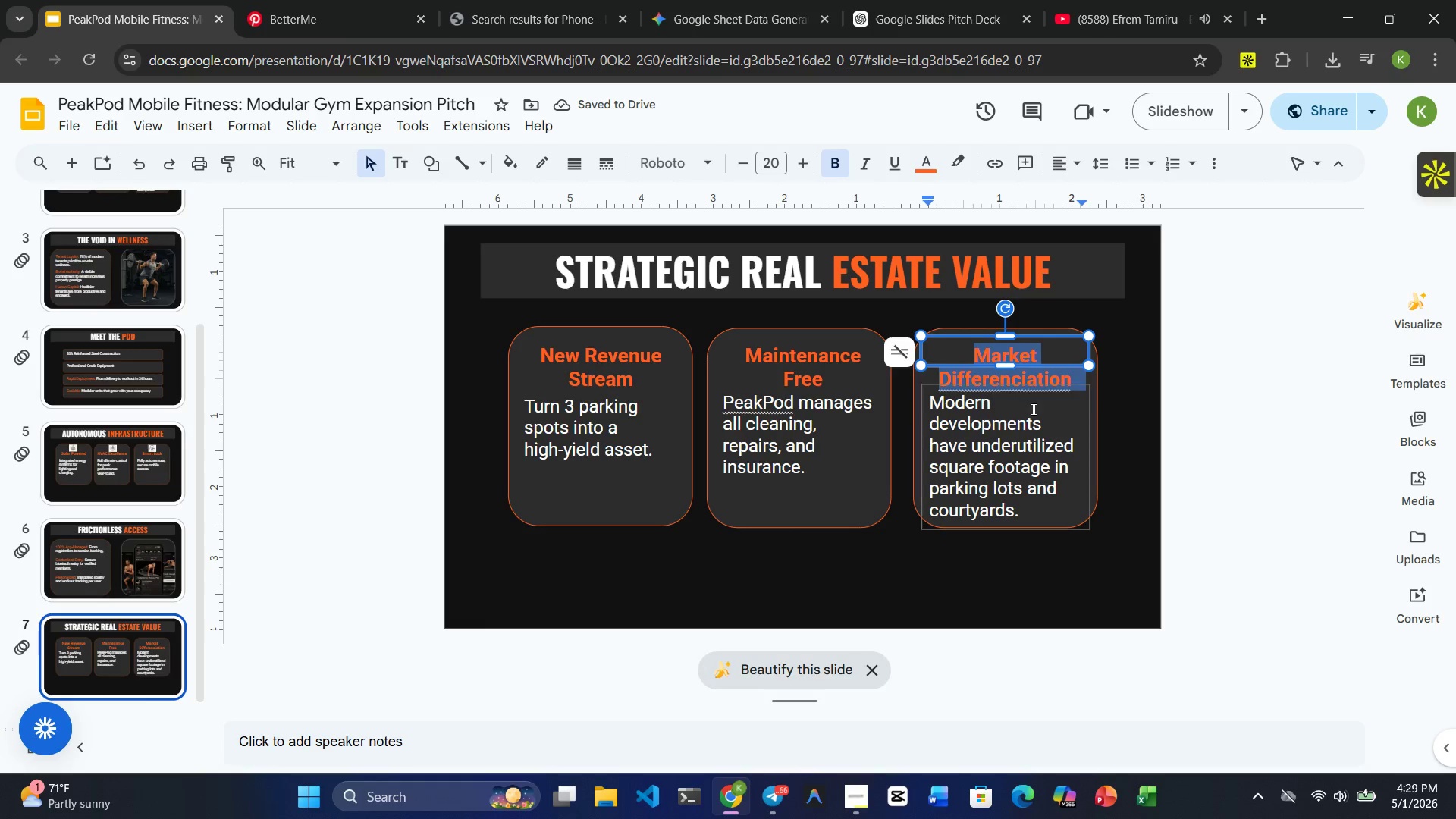 
left_click([1032, 409])
 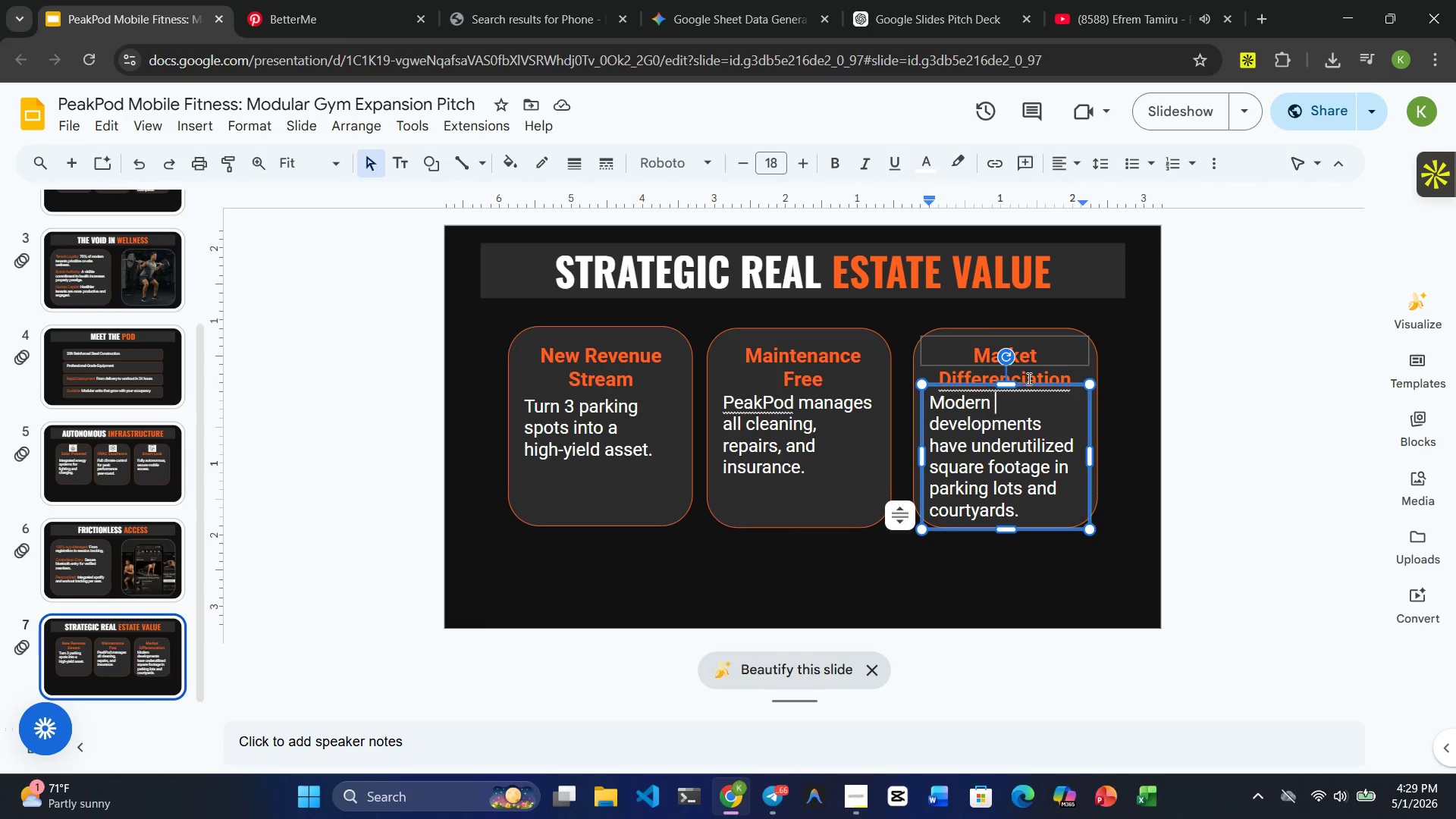 
left_click([1028, 378])
 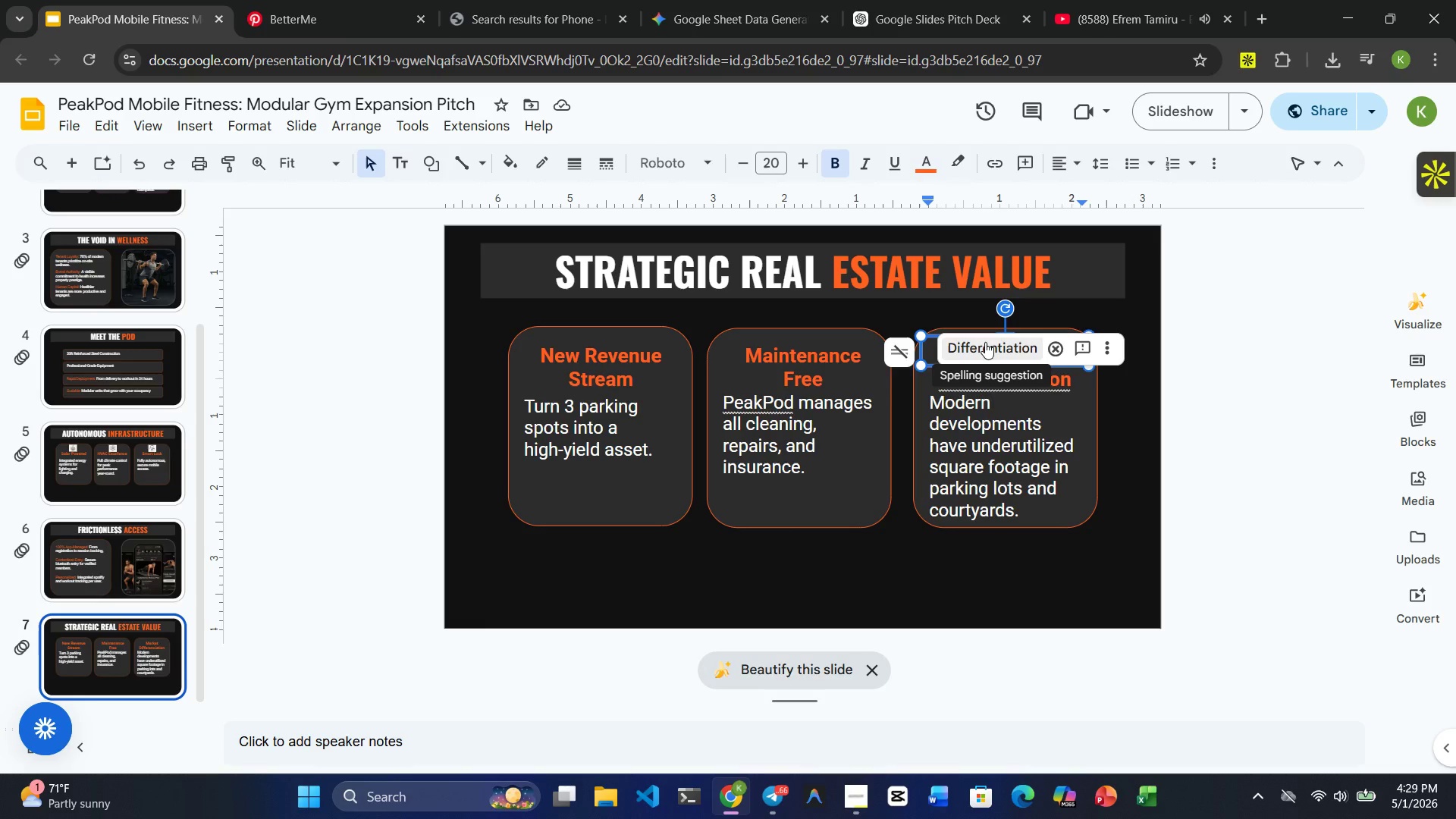 
left_click([985, 342])
 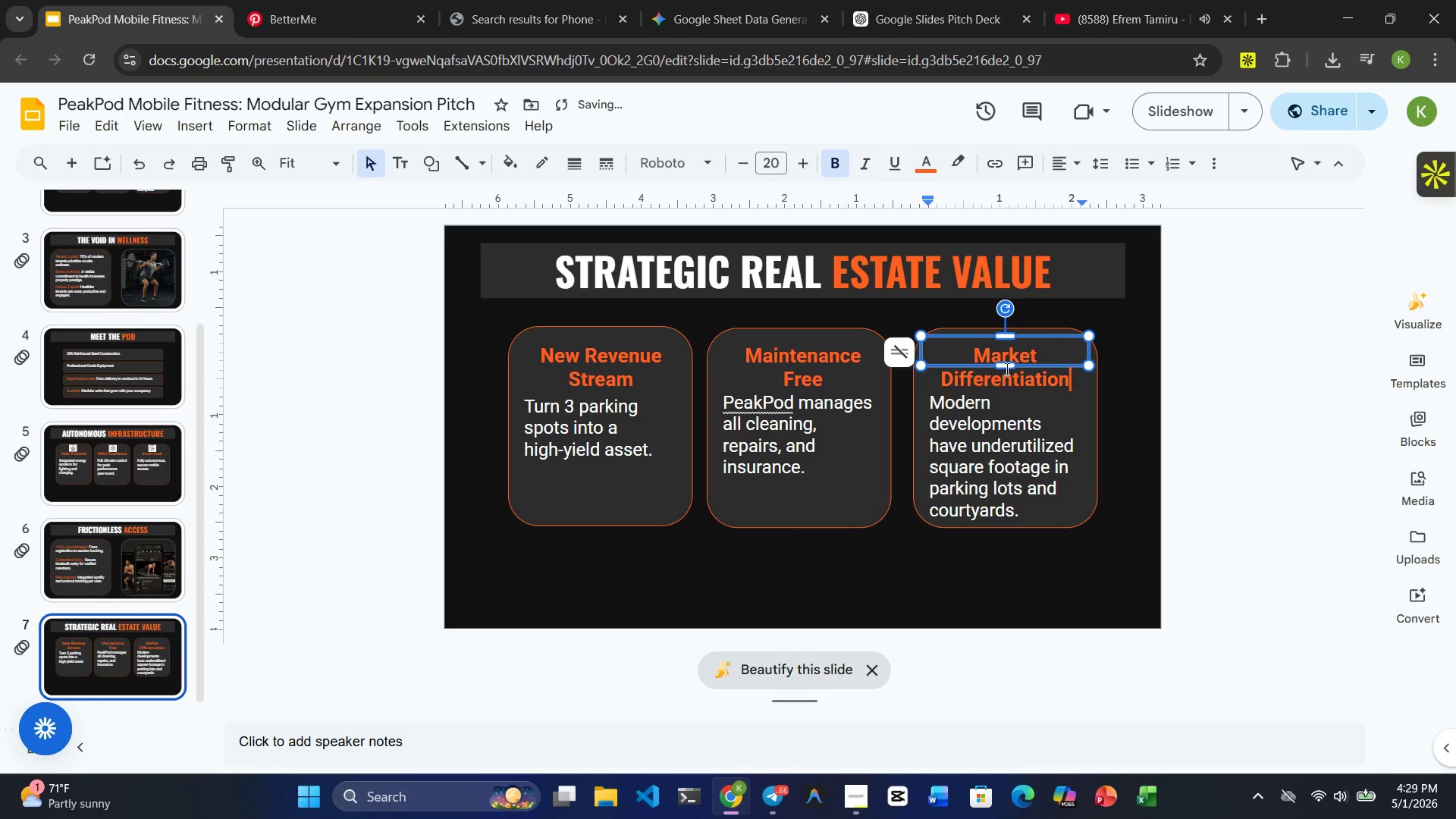 
left_click_drag(start_coordinate=[1006, 366], to_coordinate=[1006, 388])
 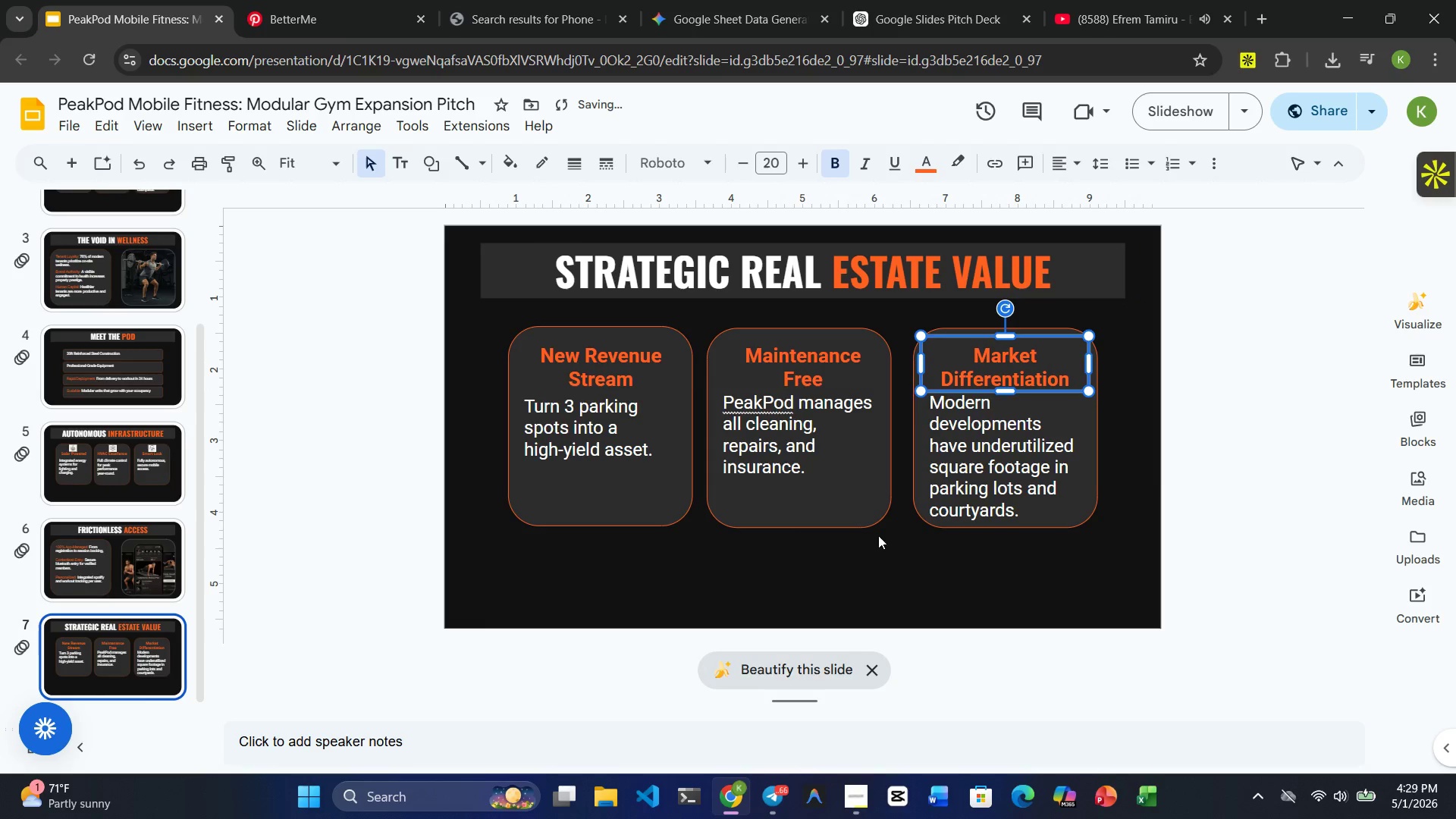 
left_click([865, 560])
 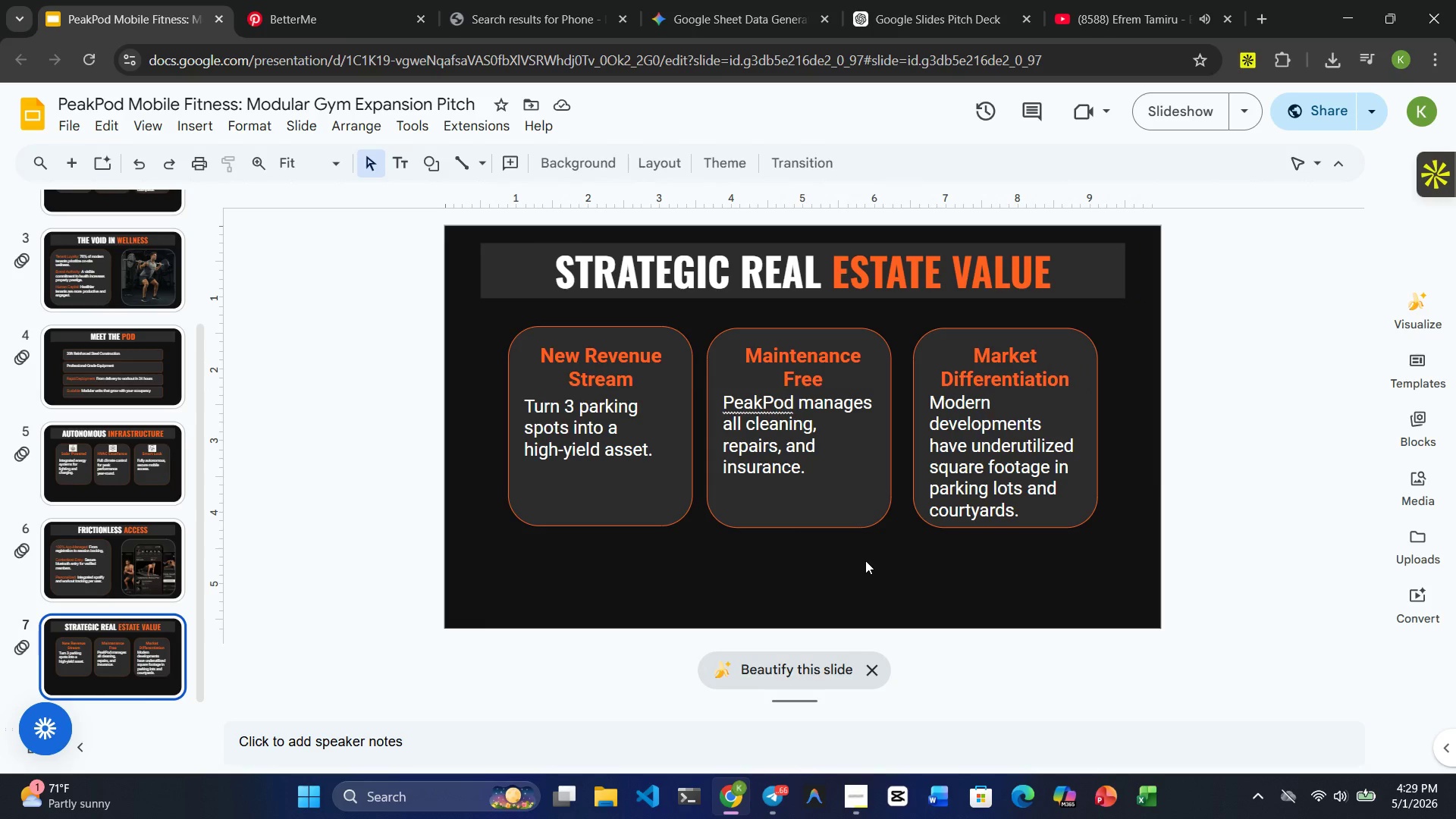 
wait(9.12)
 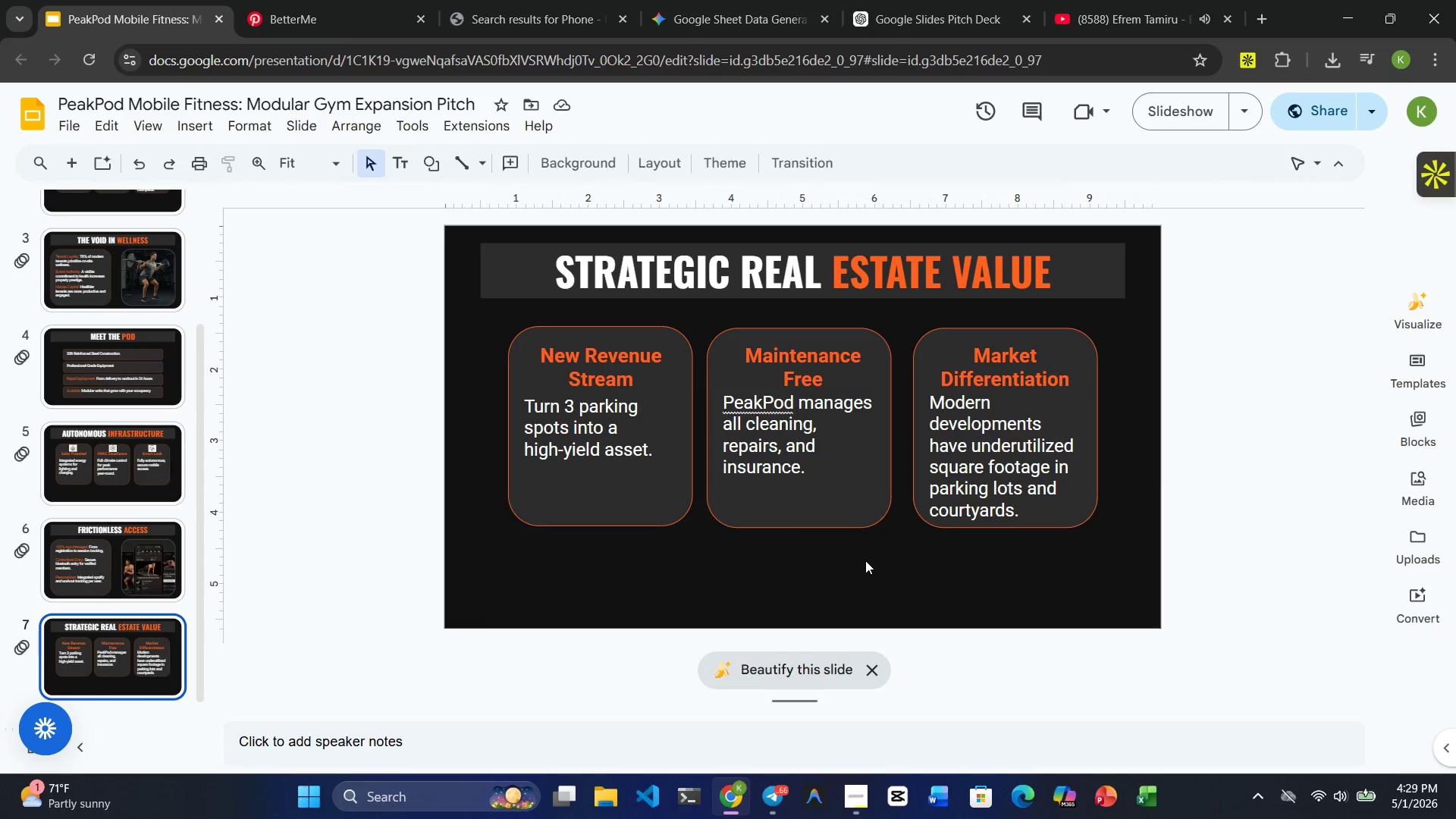 
double_click([1002, 447])
 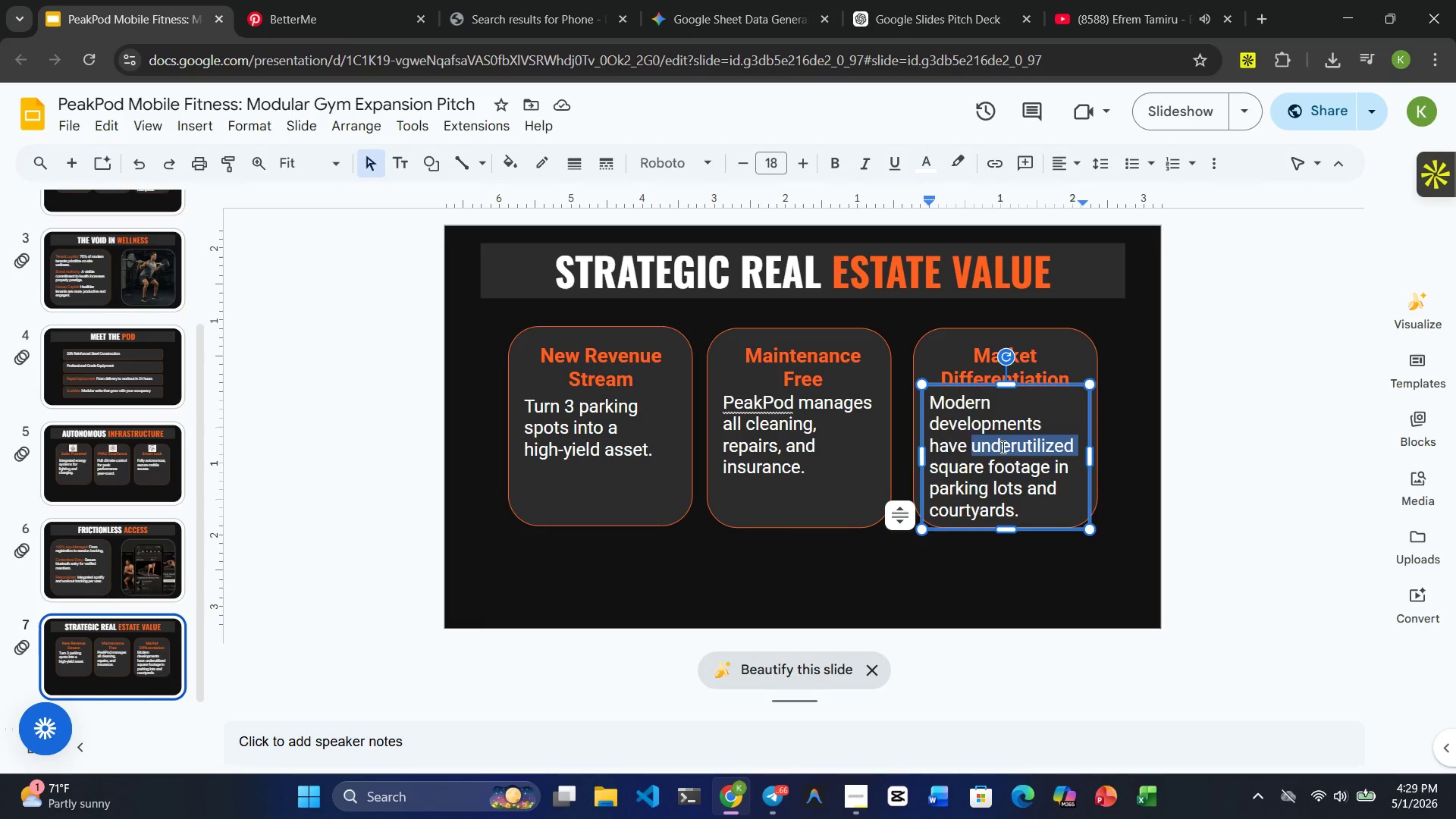 
triple_click([1002, 447])
 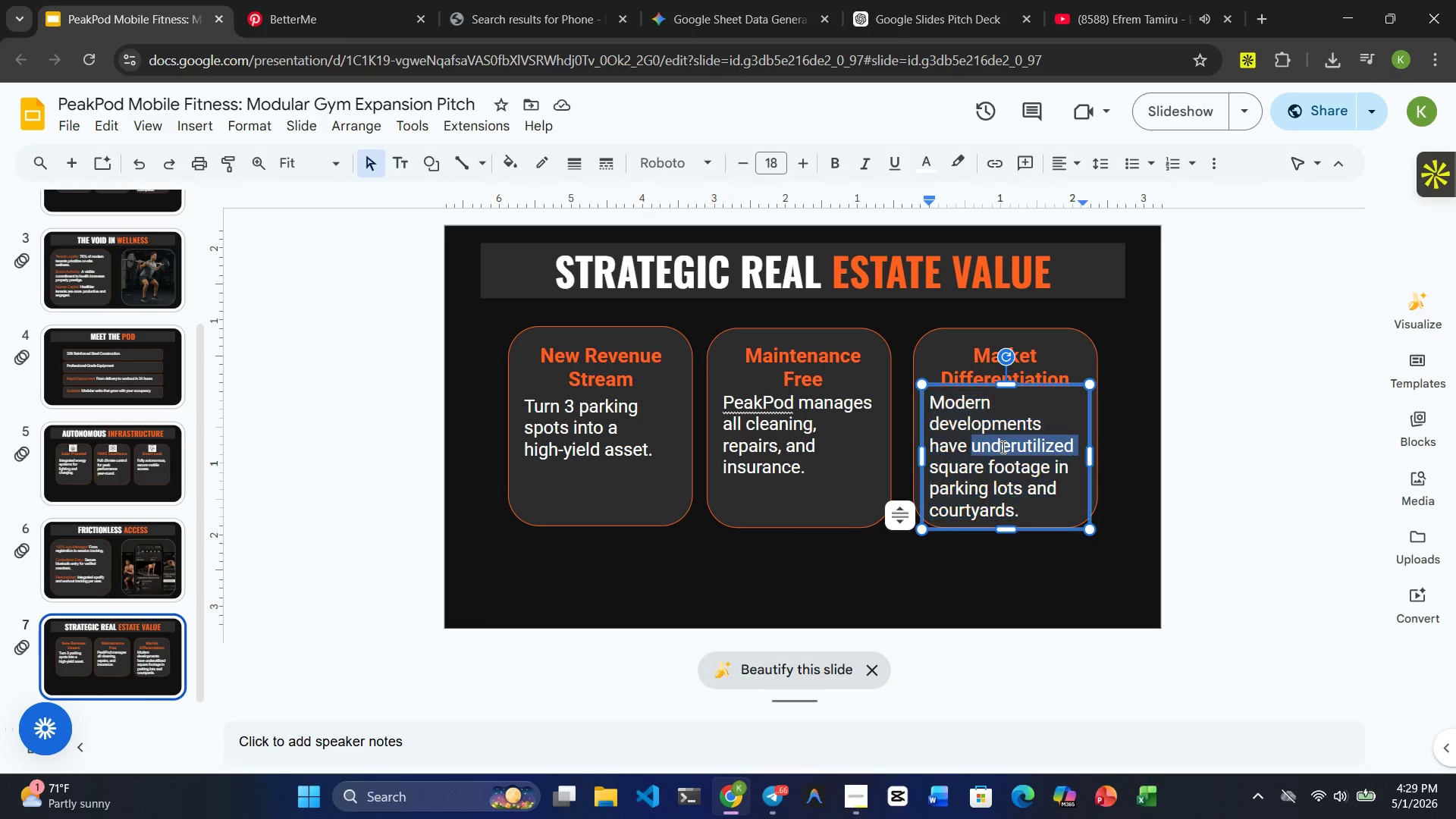 
triple_click([1002, 447])
 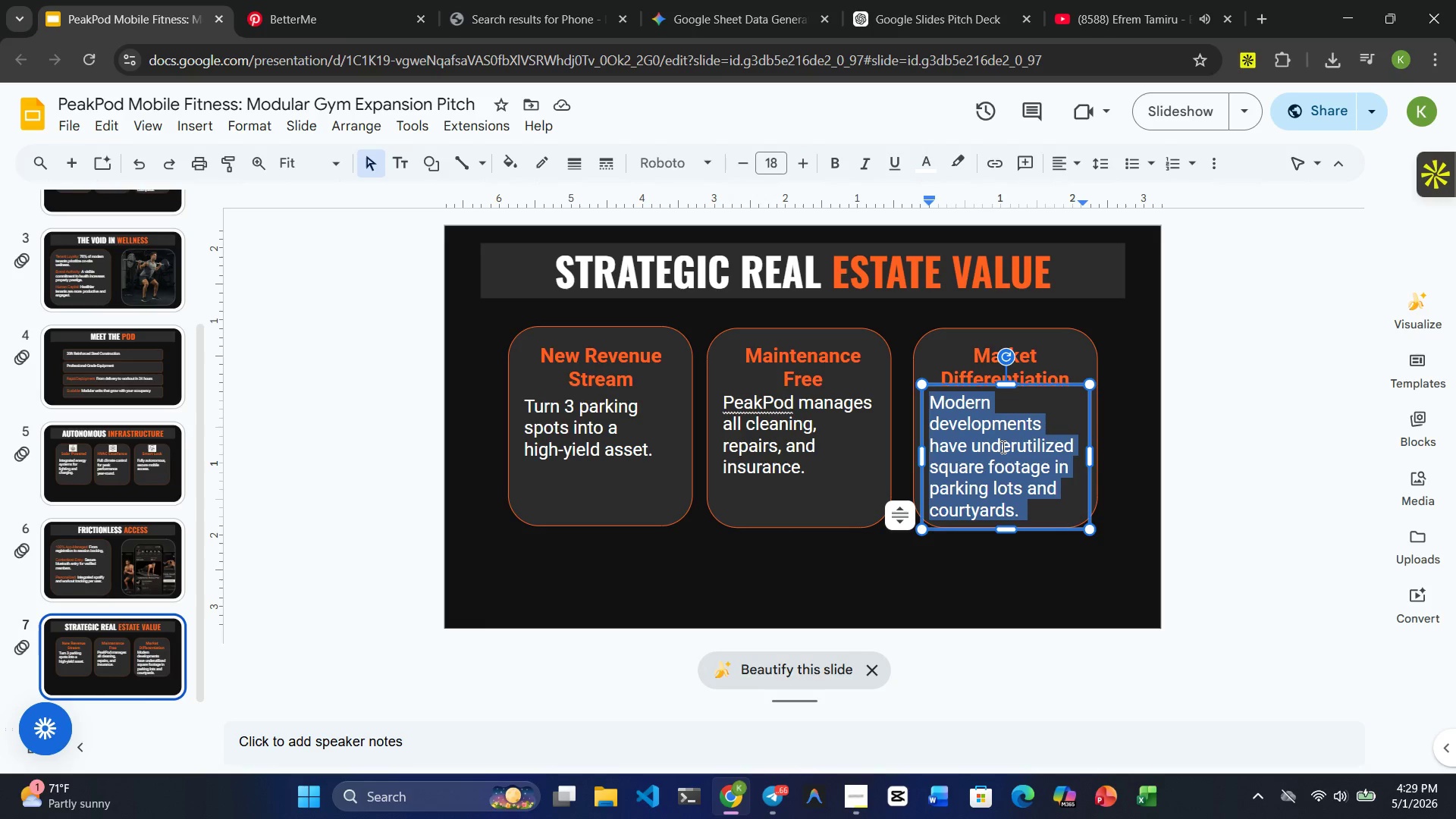 
triple_click([1002, 447])
 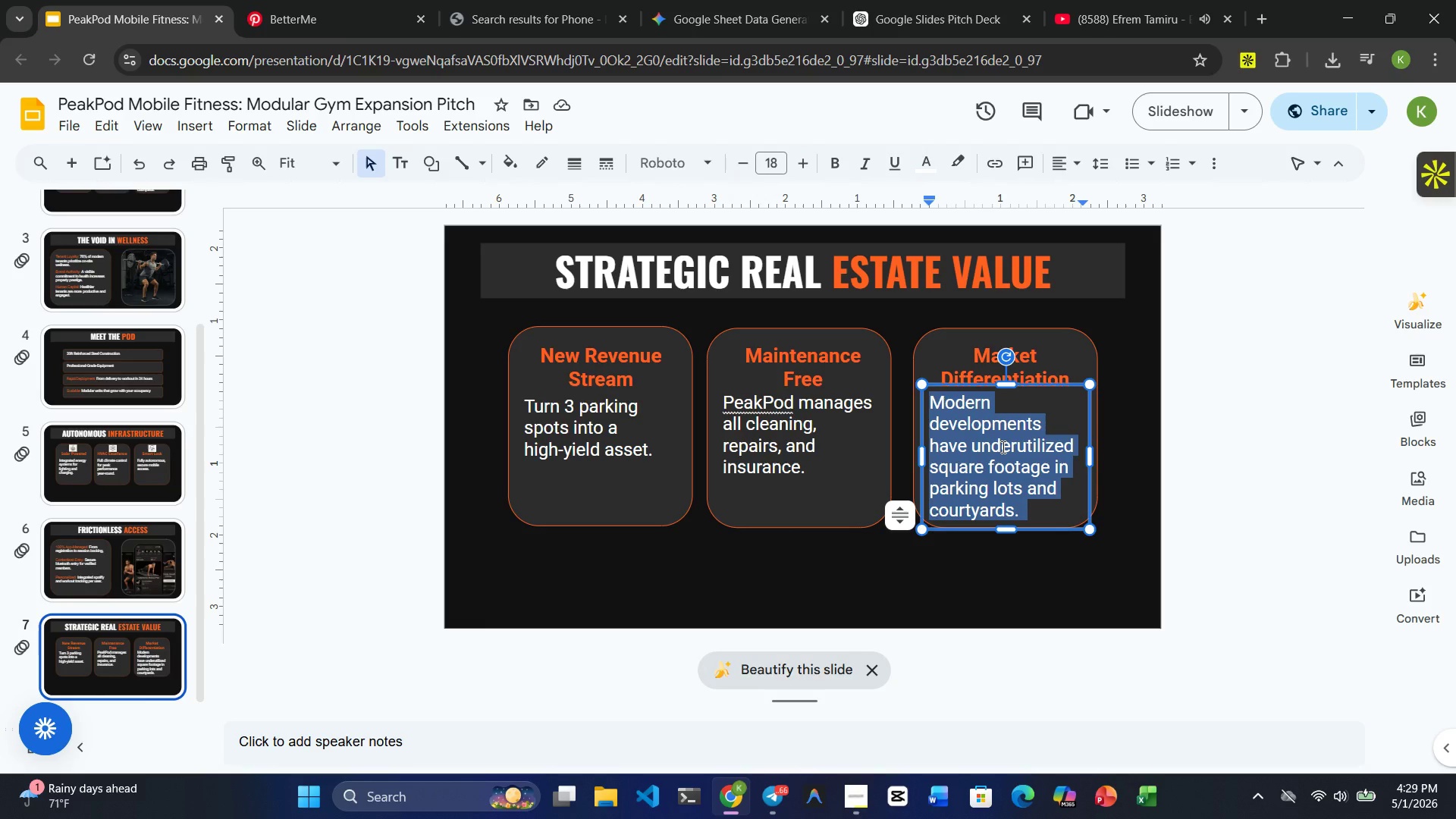 
type(Instantly )
 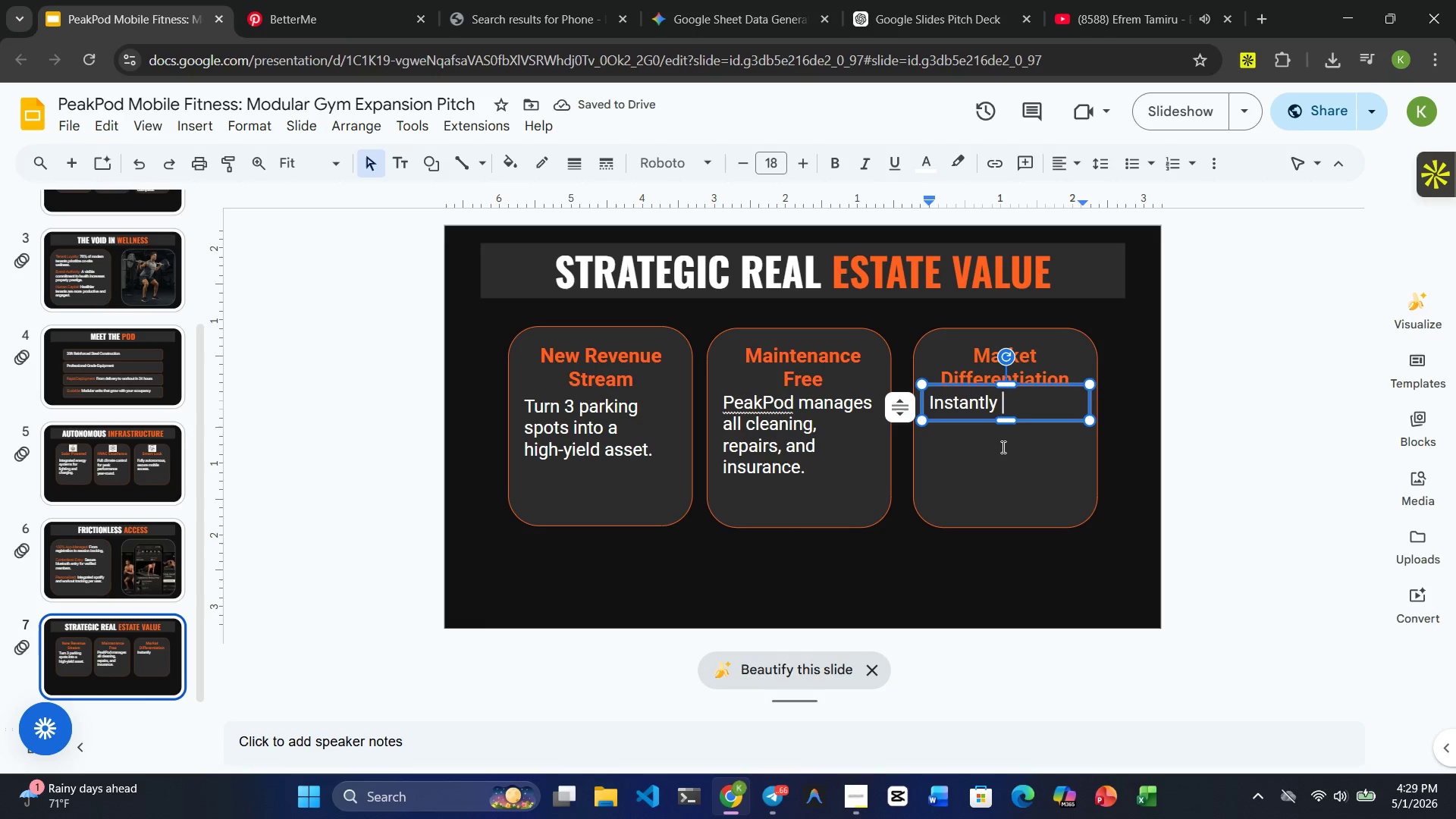 
wait(5.12)
 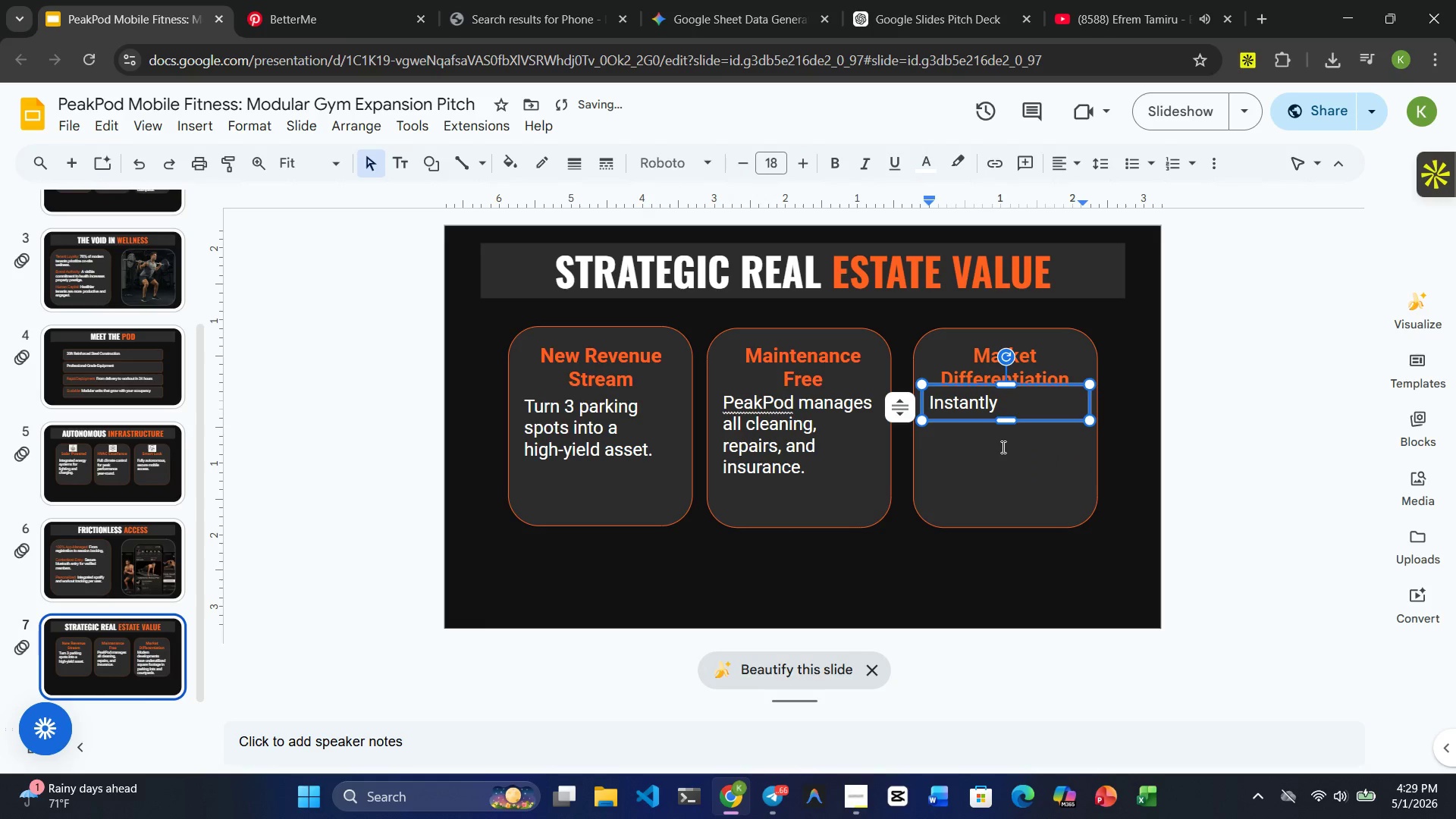 
type(upgrade property )
 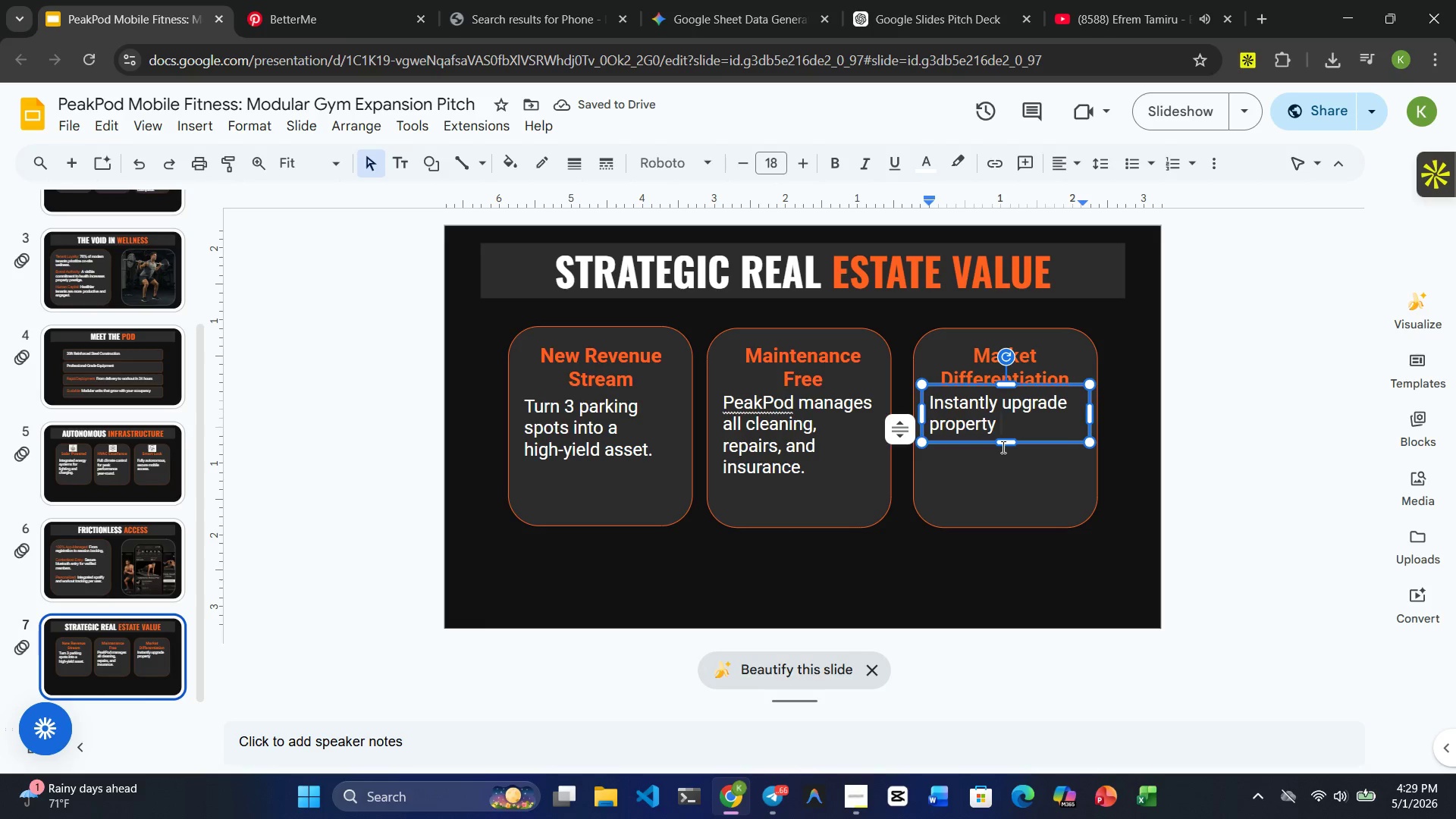 
wait(6.08)
 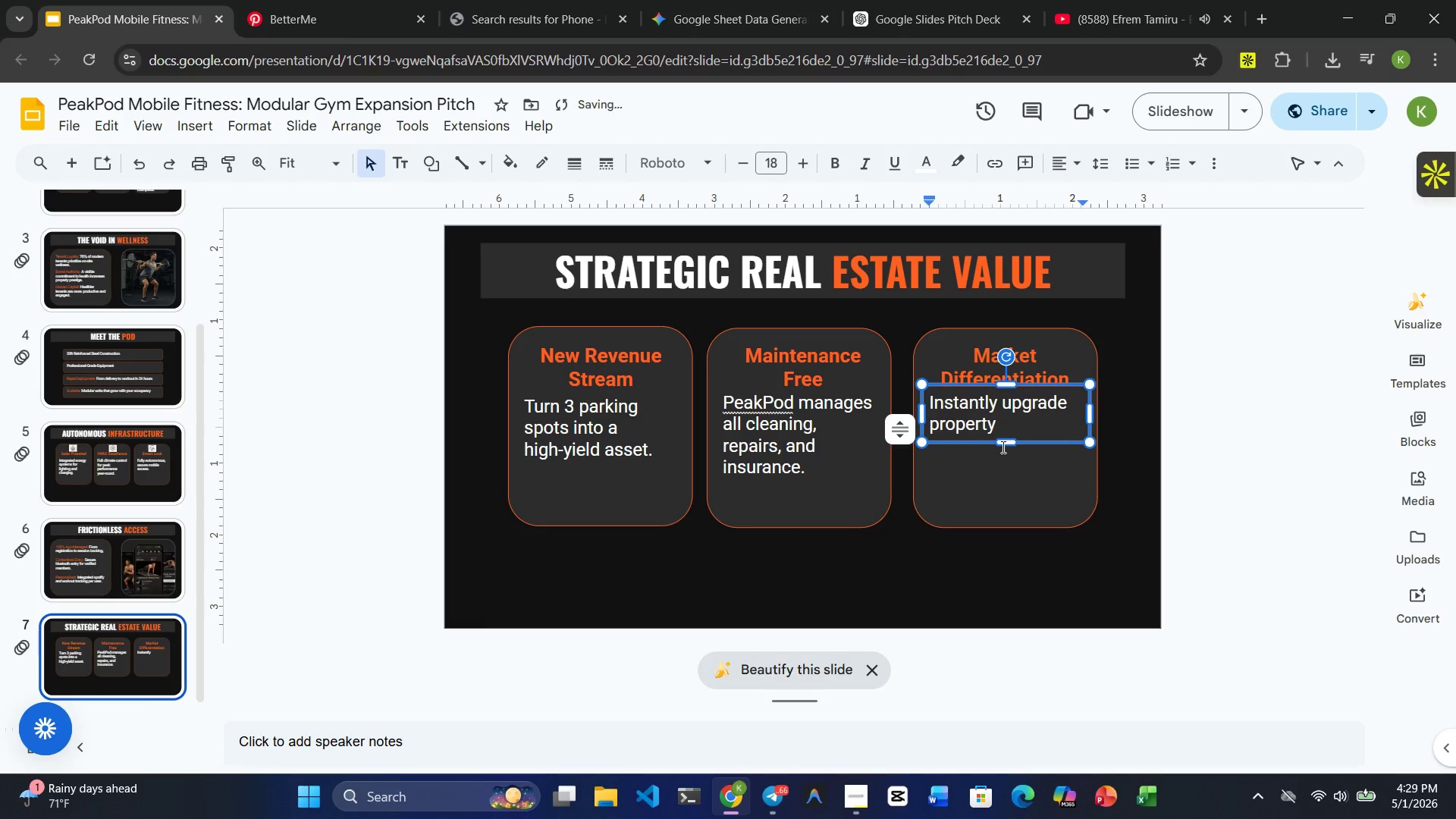 
type(class ranking.)
 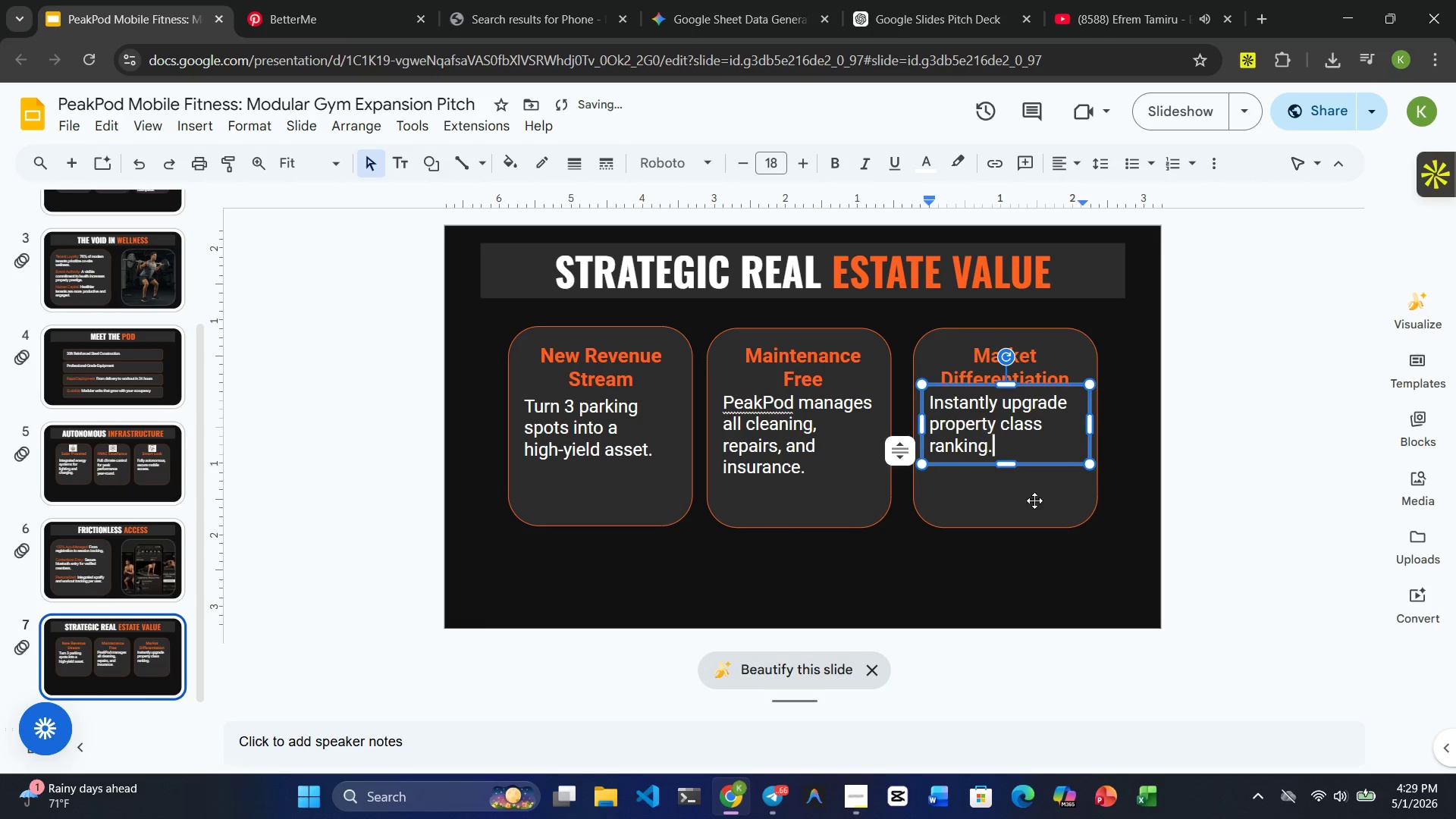 
left_click([1017, 514])
 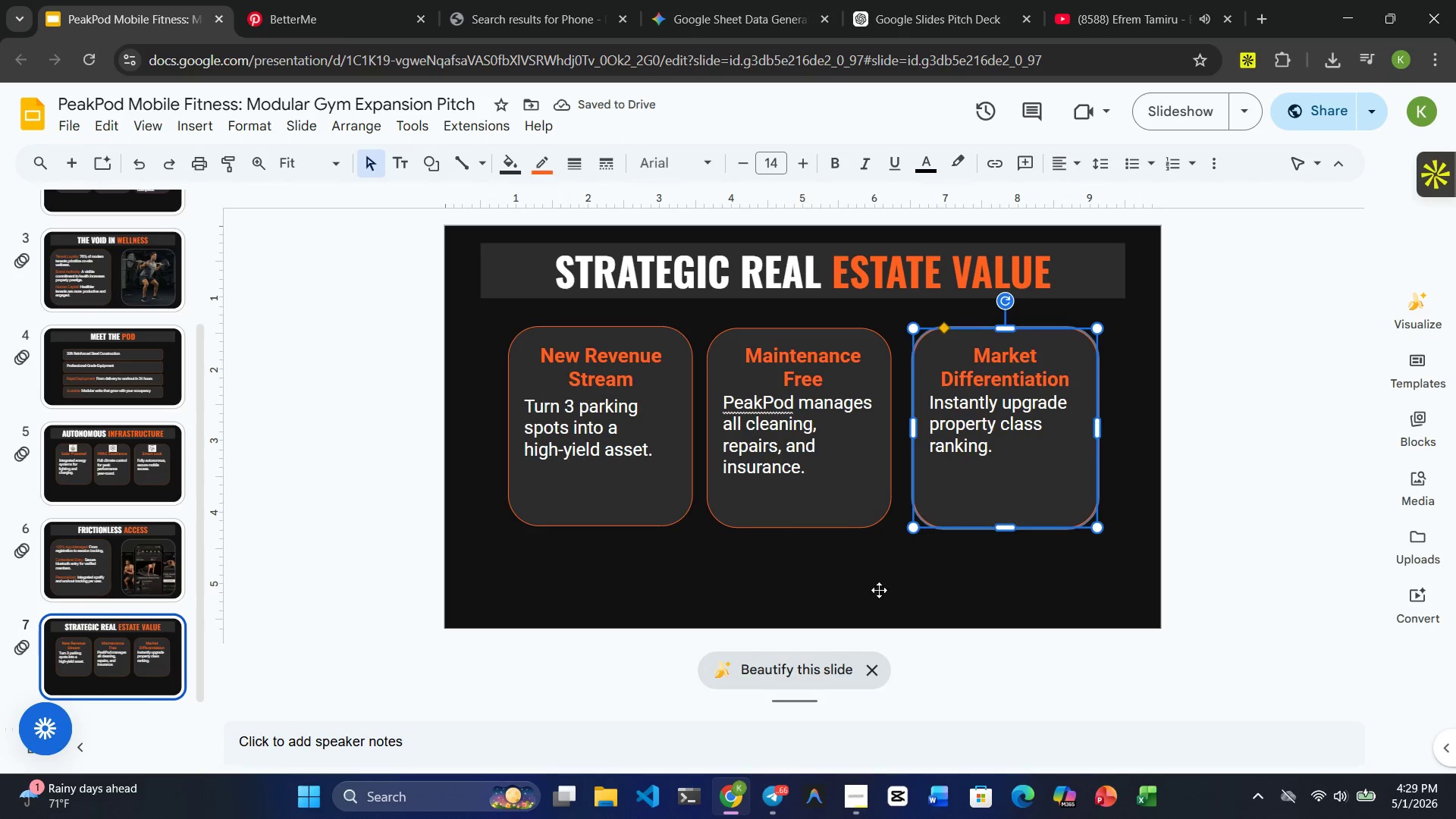 
left_click([877, 592])
 